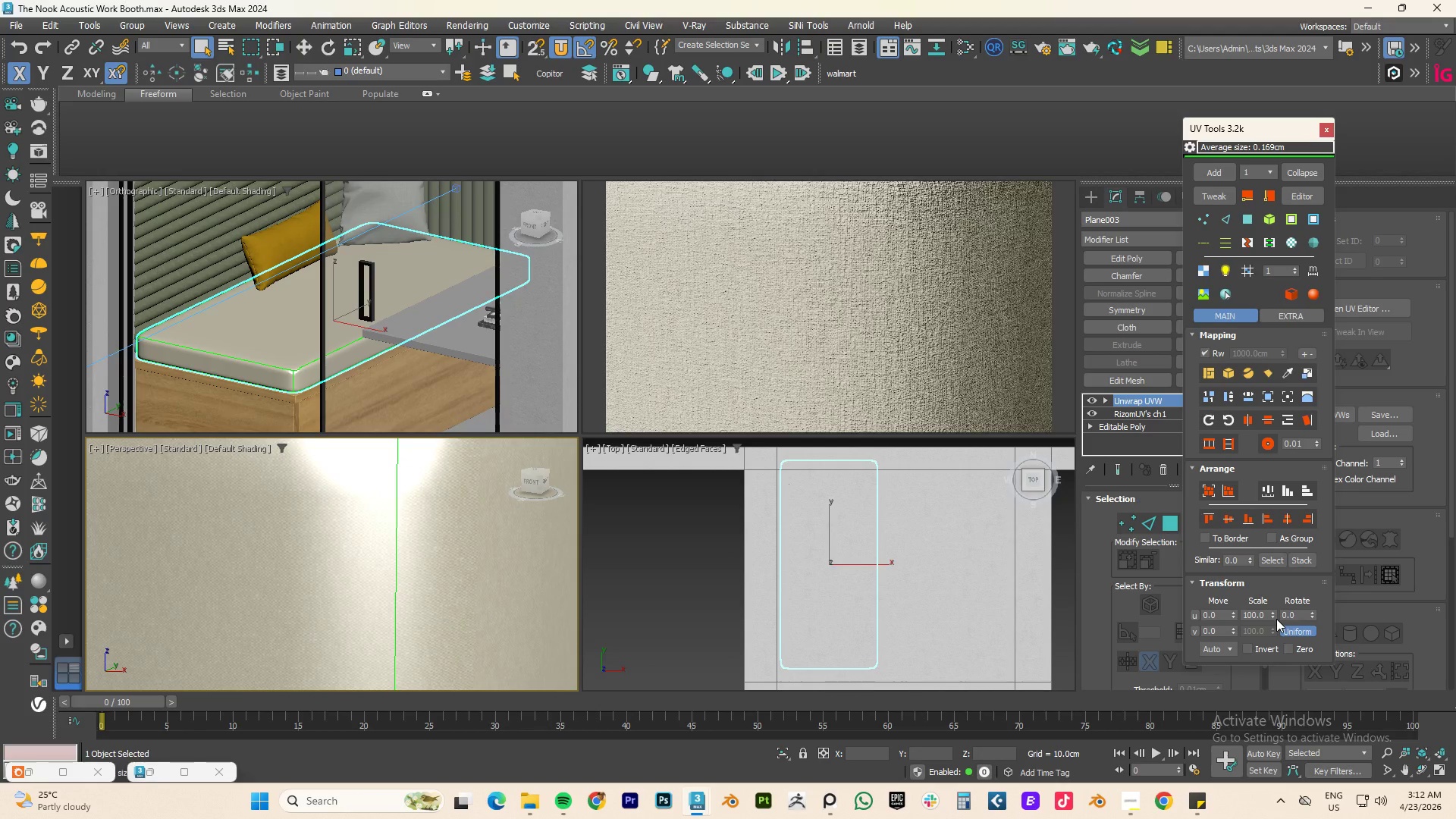 
left_click_drag(start_coordinate=[1274, 611], to_coordinate=[1294, 88])
 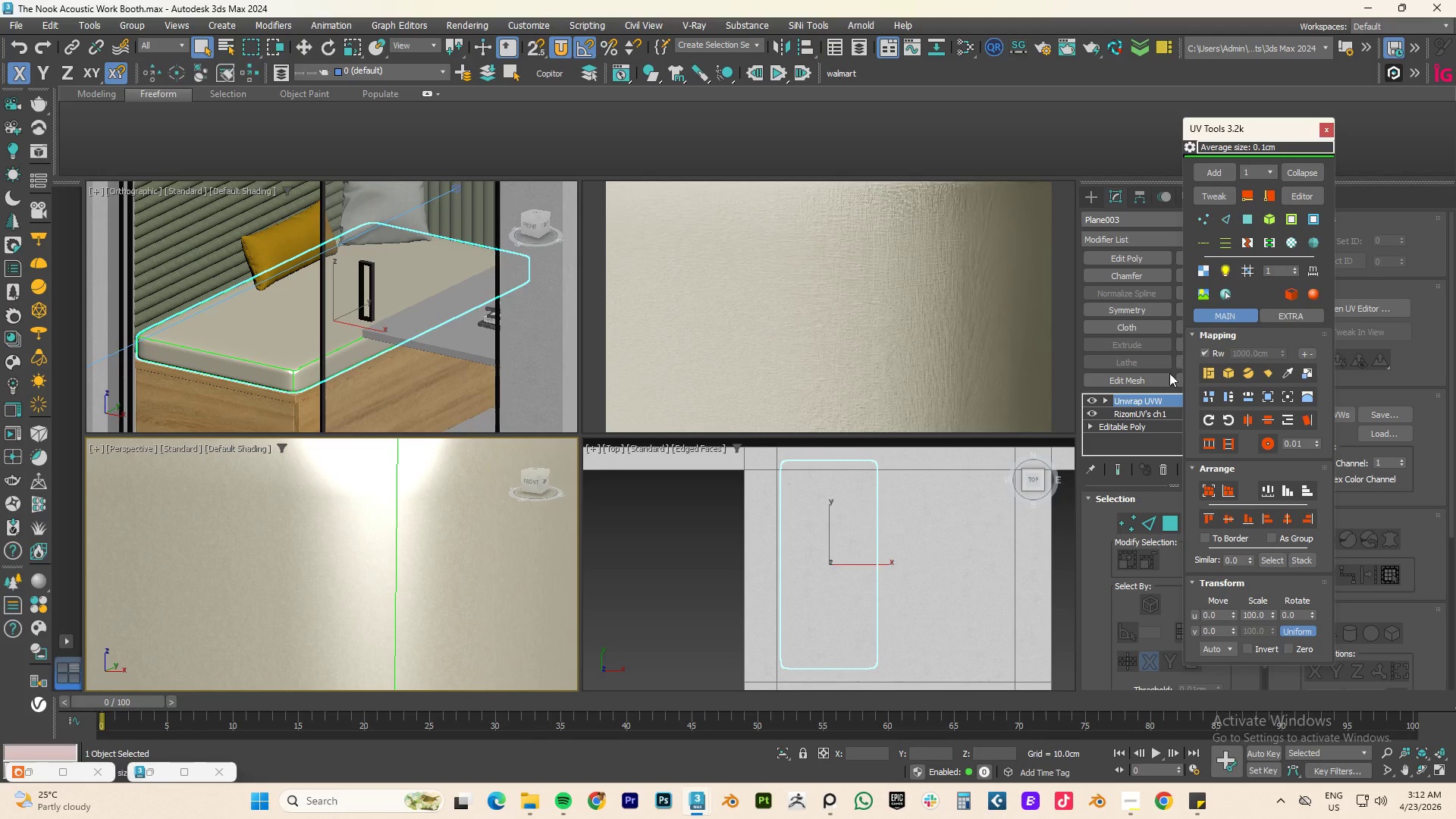 
scroll: coordinate [455, 532], scroll_direction: down, amount: 6.0
 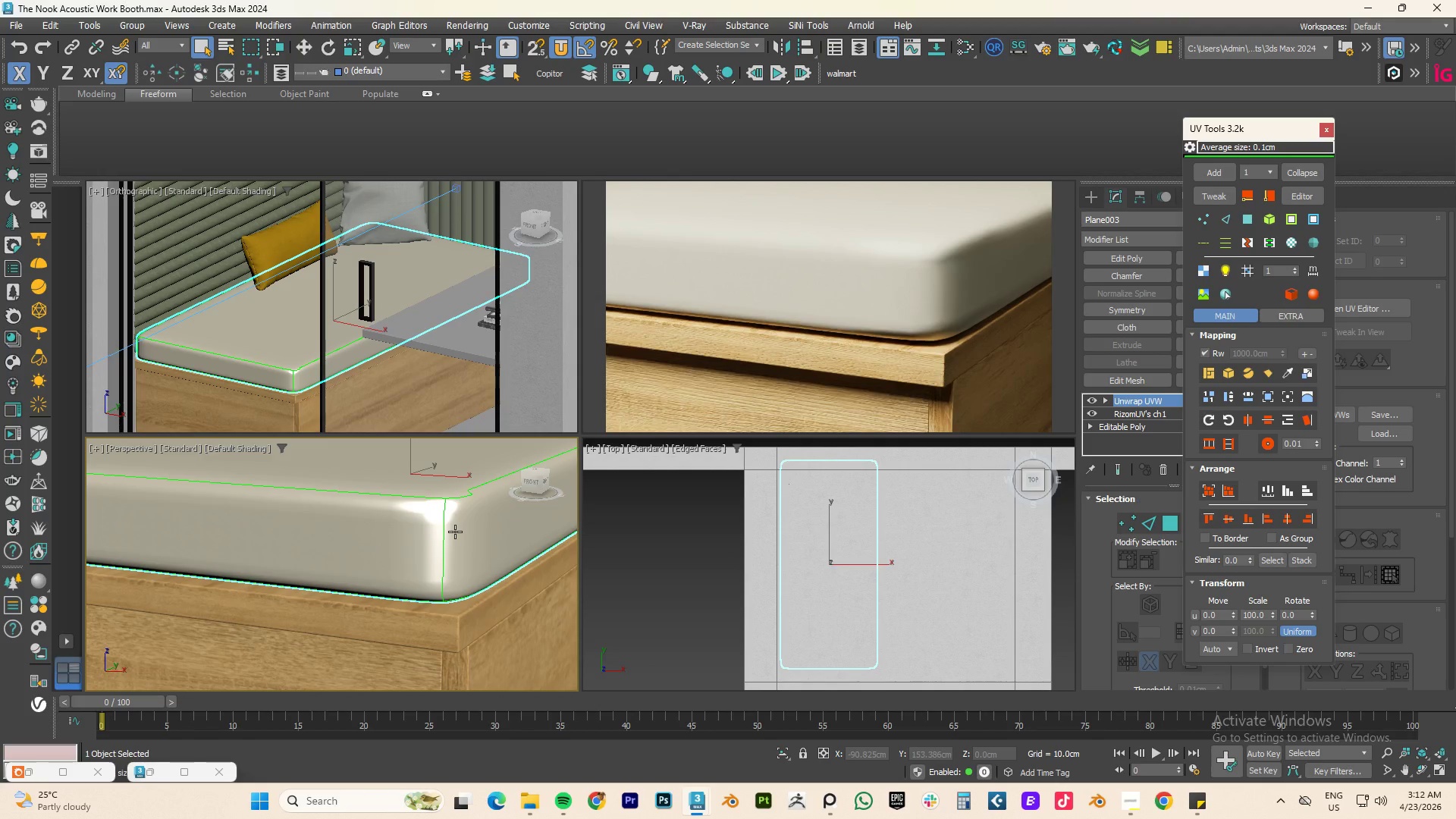 
scroll: coordinate [448, 532], scroll_direction: up, amount: 10.0
 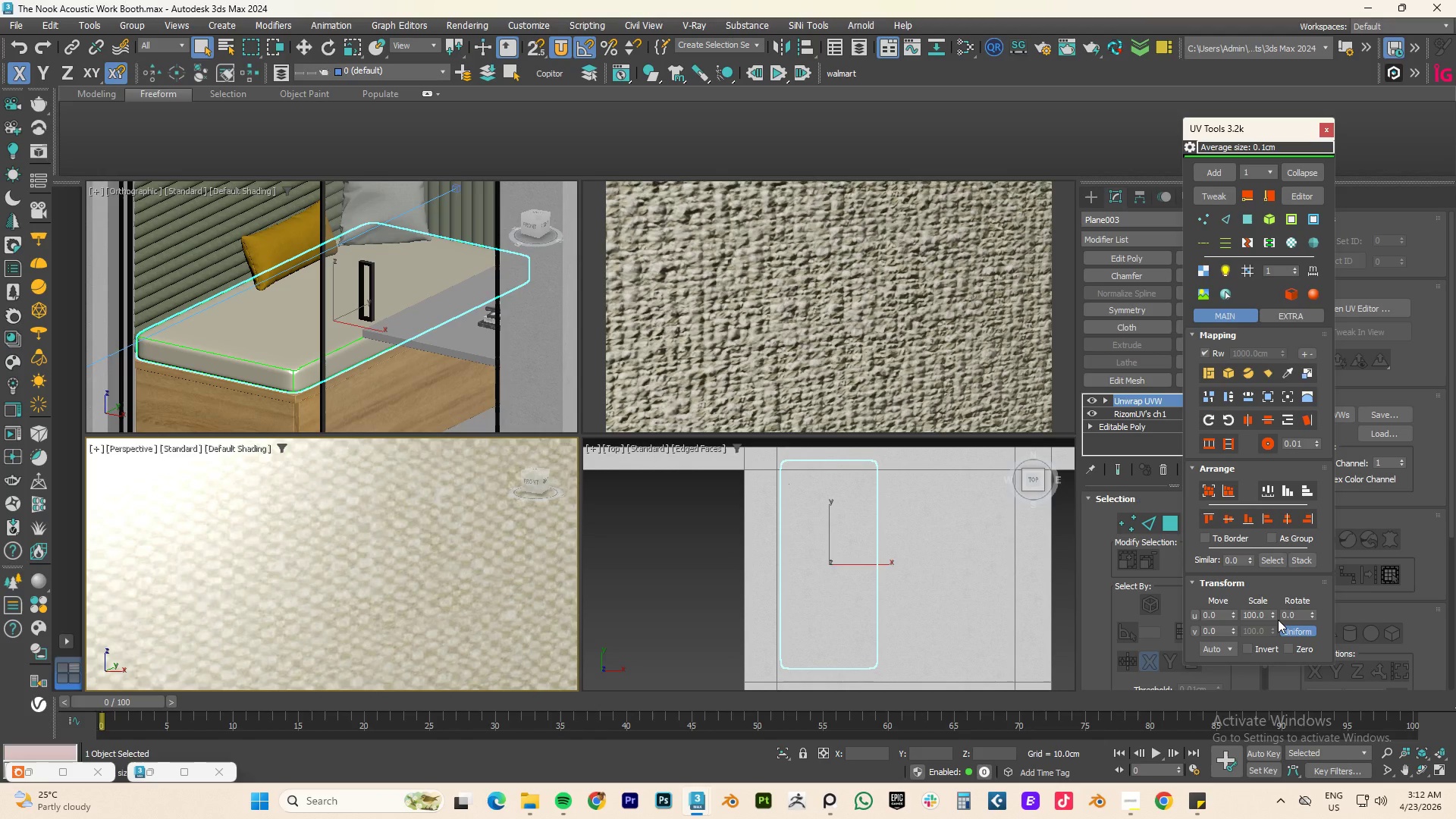 
left_click_drag(start_coordinate=[1274, 613], to_coordinate=[1215, 489])
 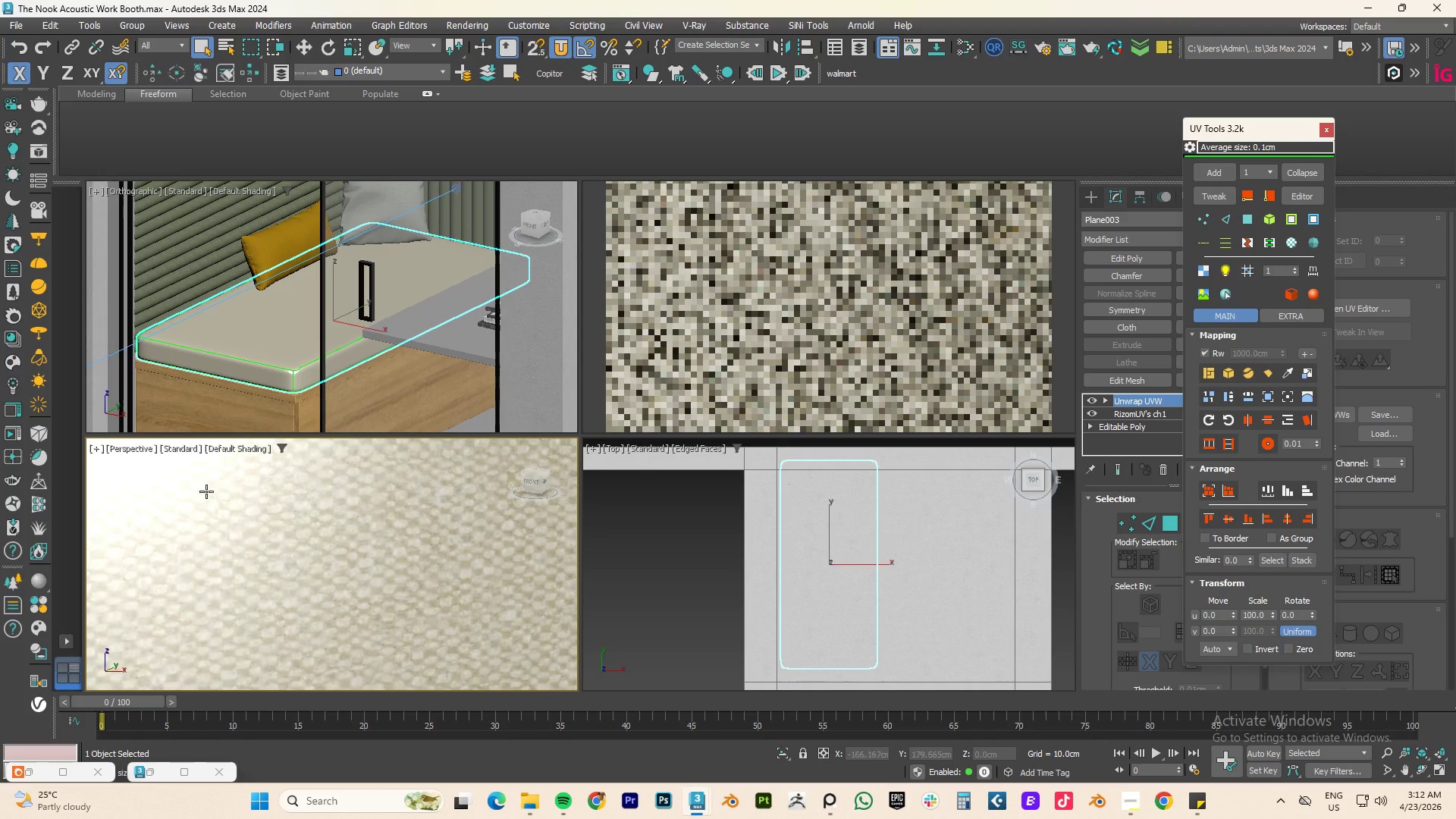 
scroll: coordinate [366, 557], scroll_direction: down, amount: 11.0
 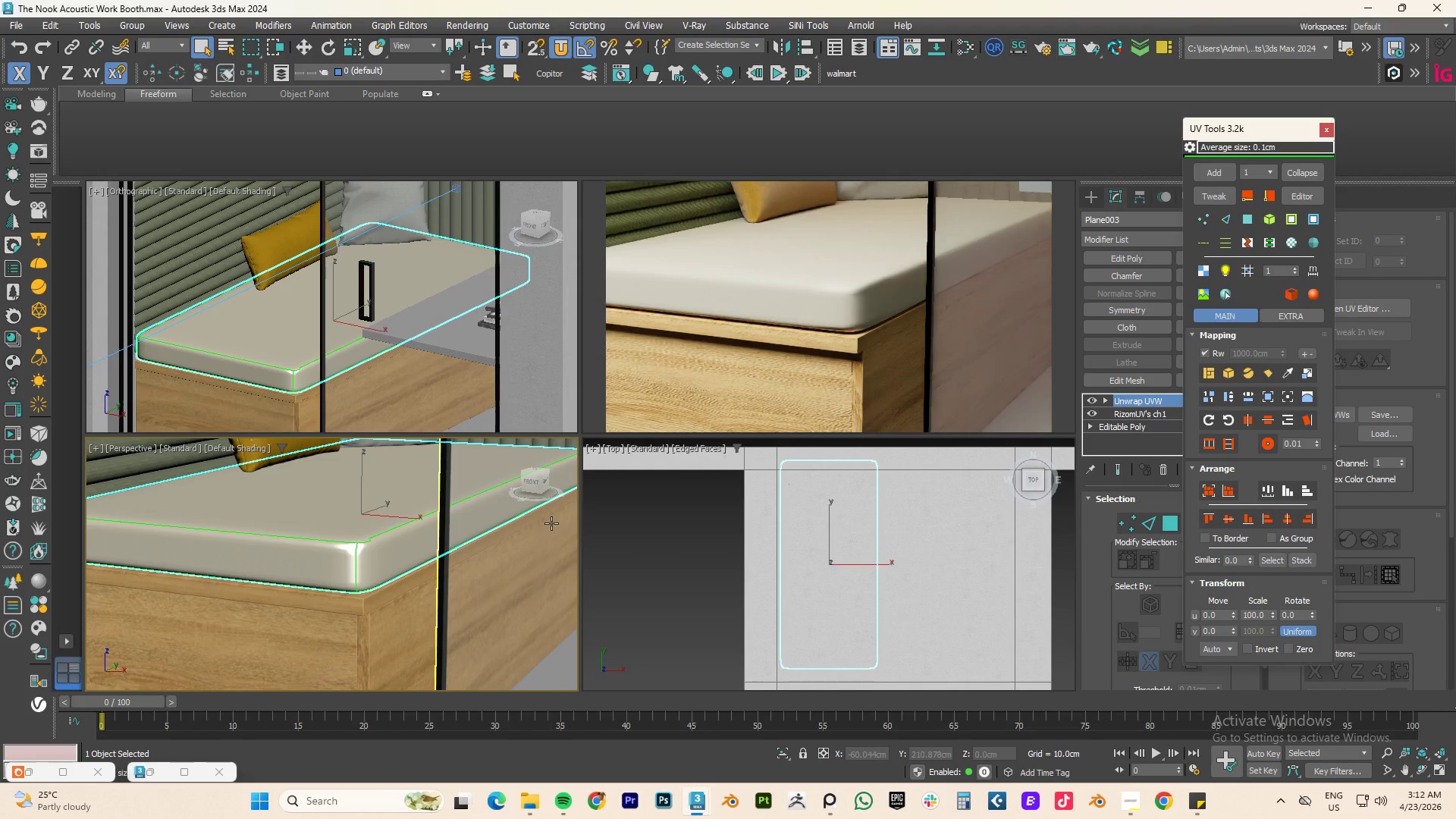 
key(M)
 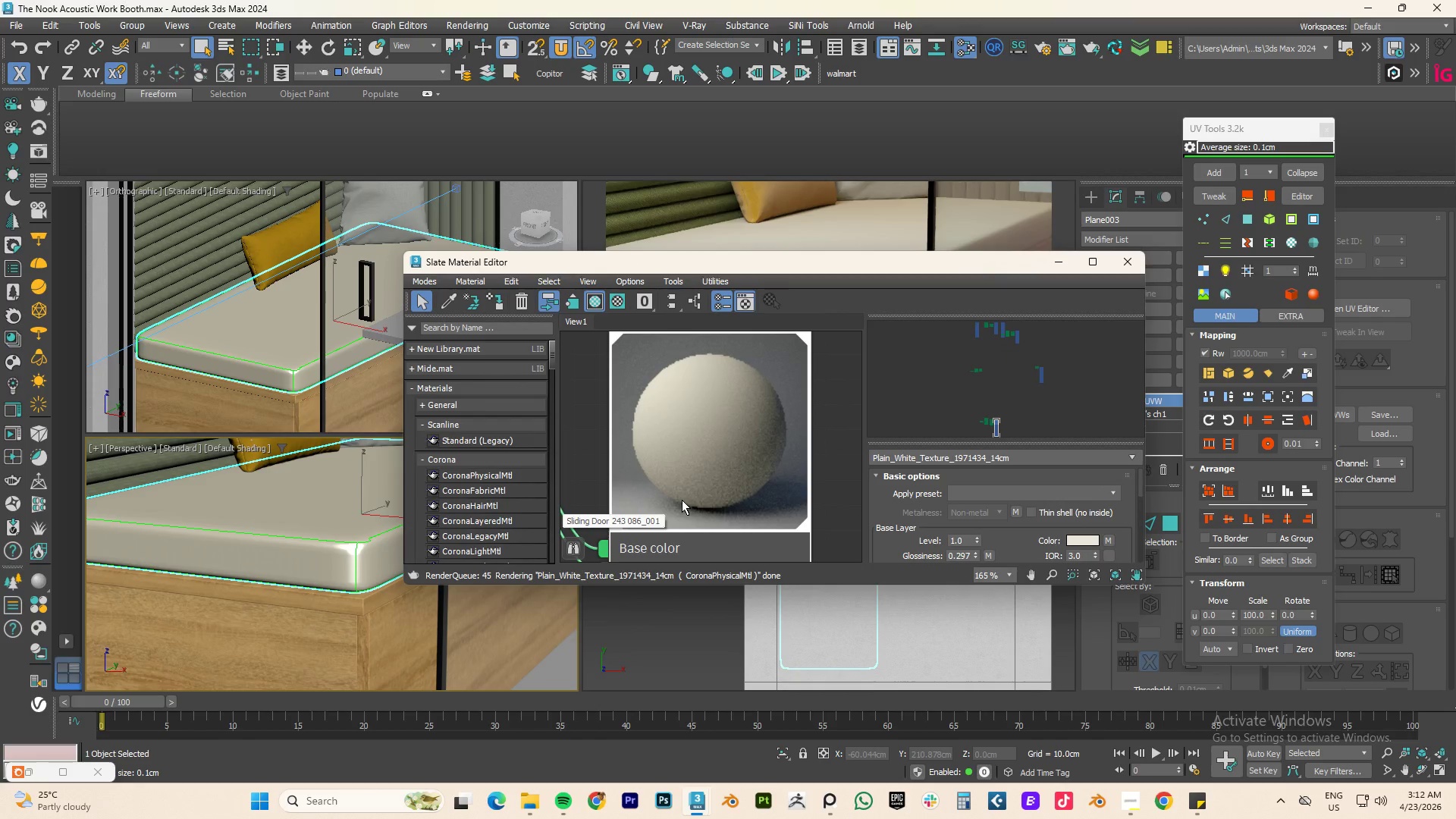 
scroll: coordinate [669, 469], scroll_direction: down, amount: 10.0
 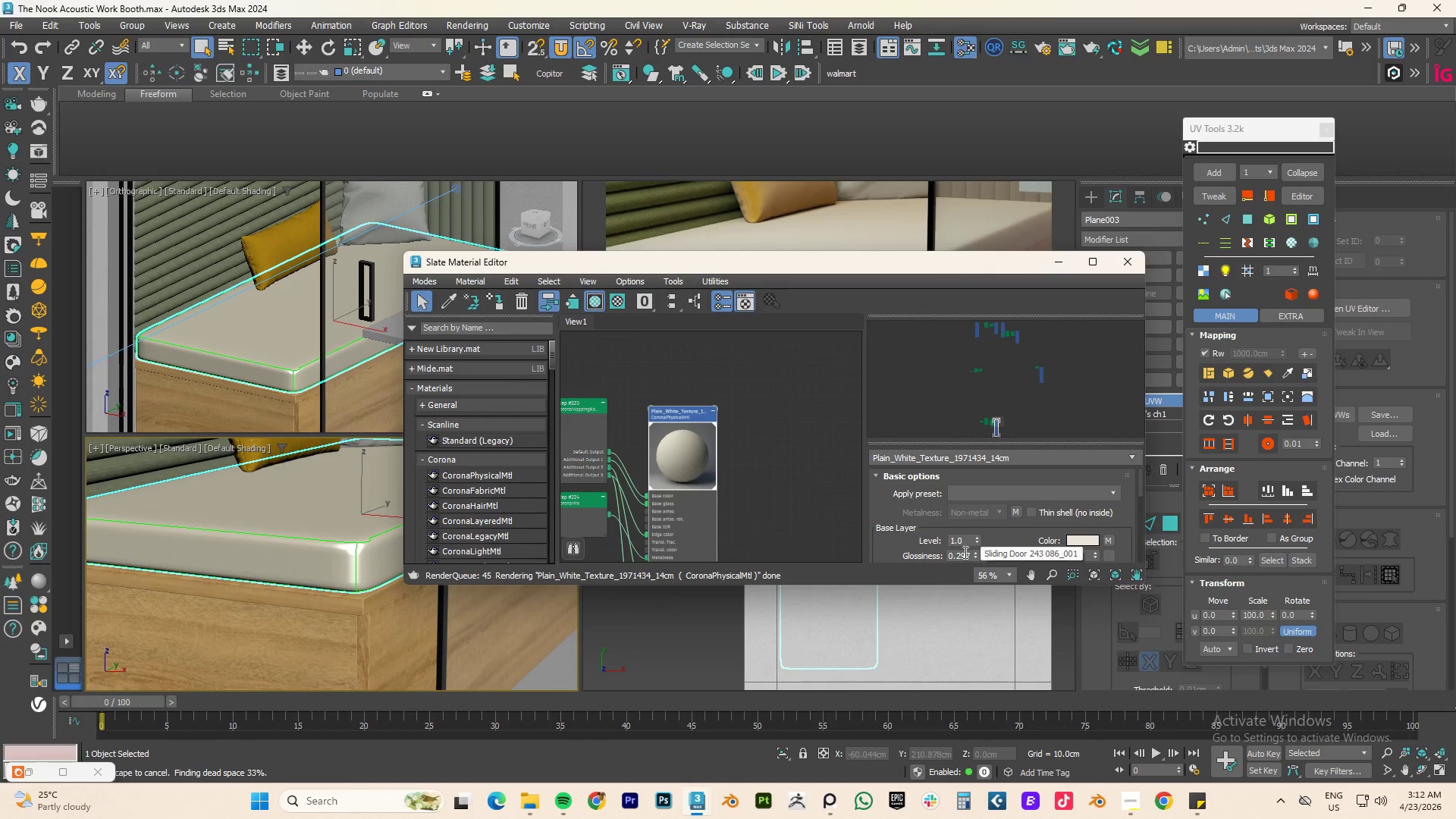 
double_click([960, 554])
 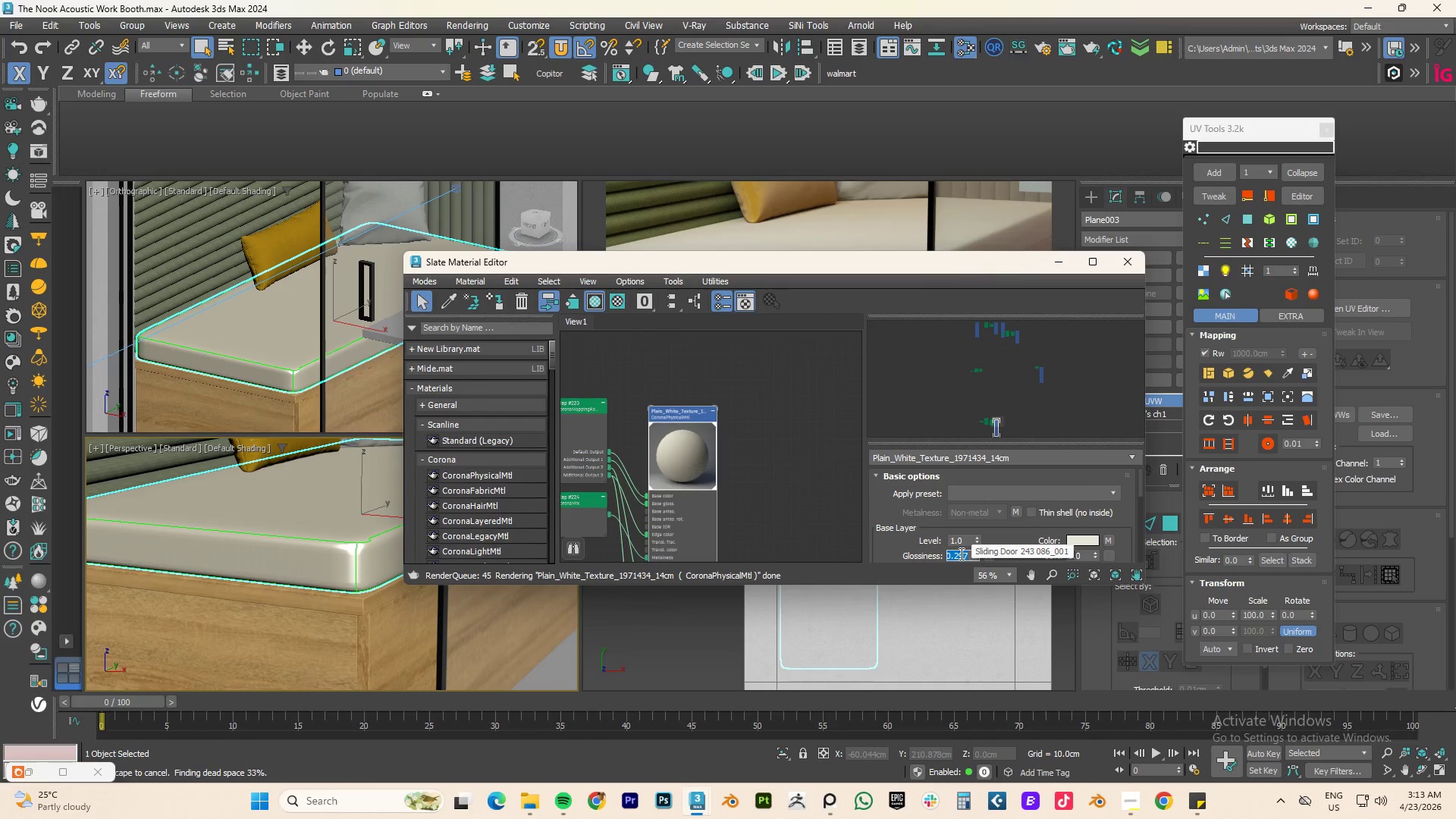 
key(NumpadDecimal)
 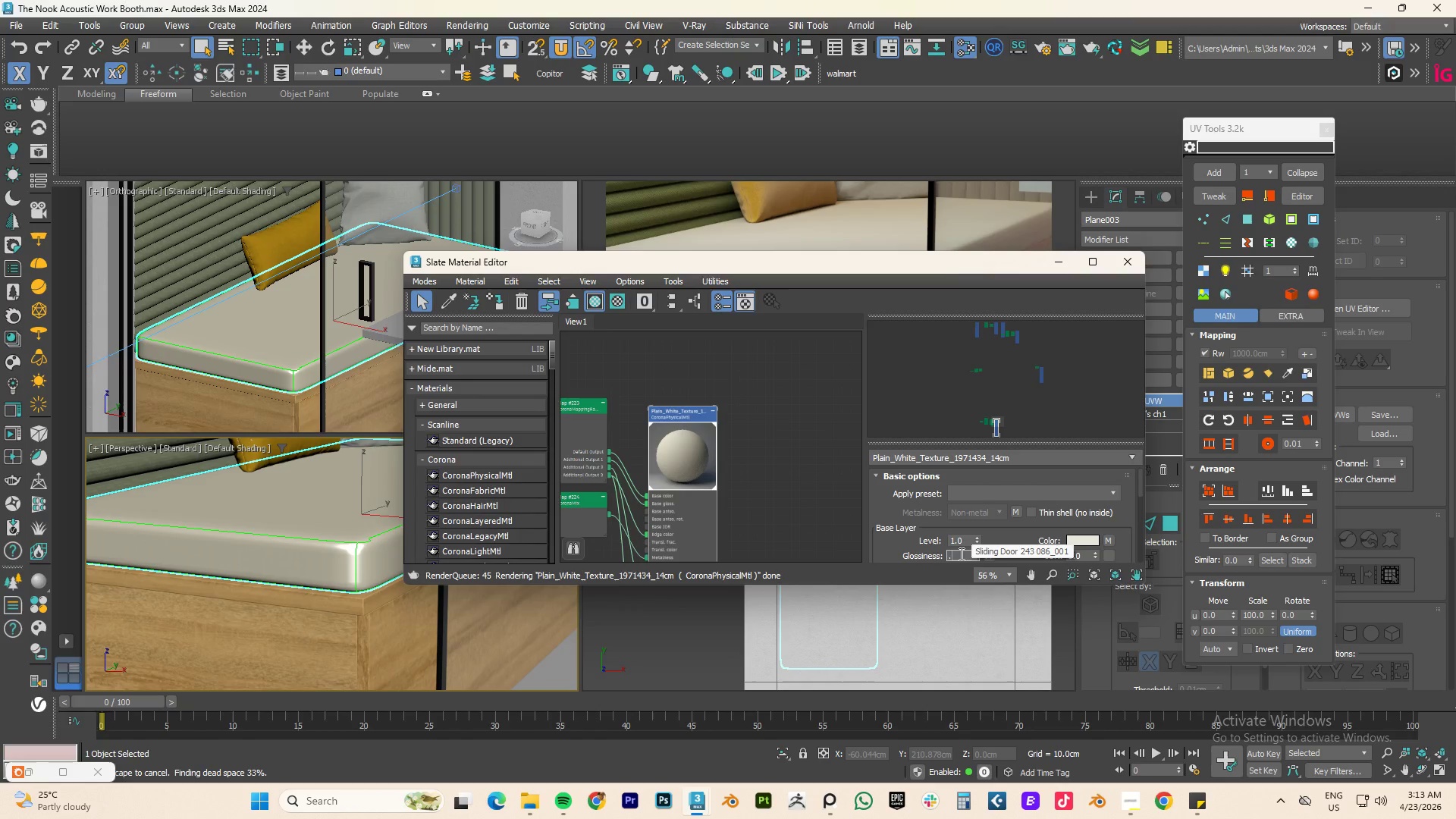 
key(Numpad8)
 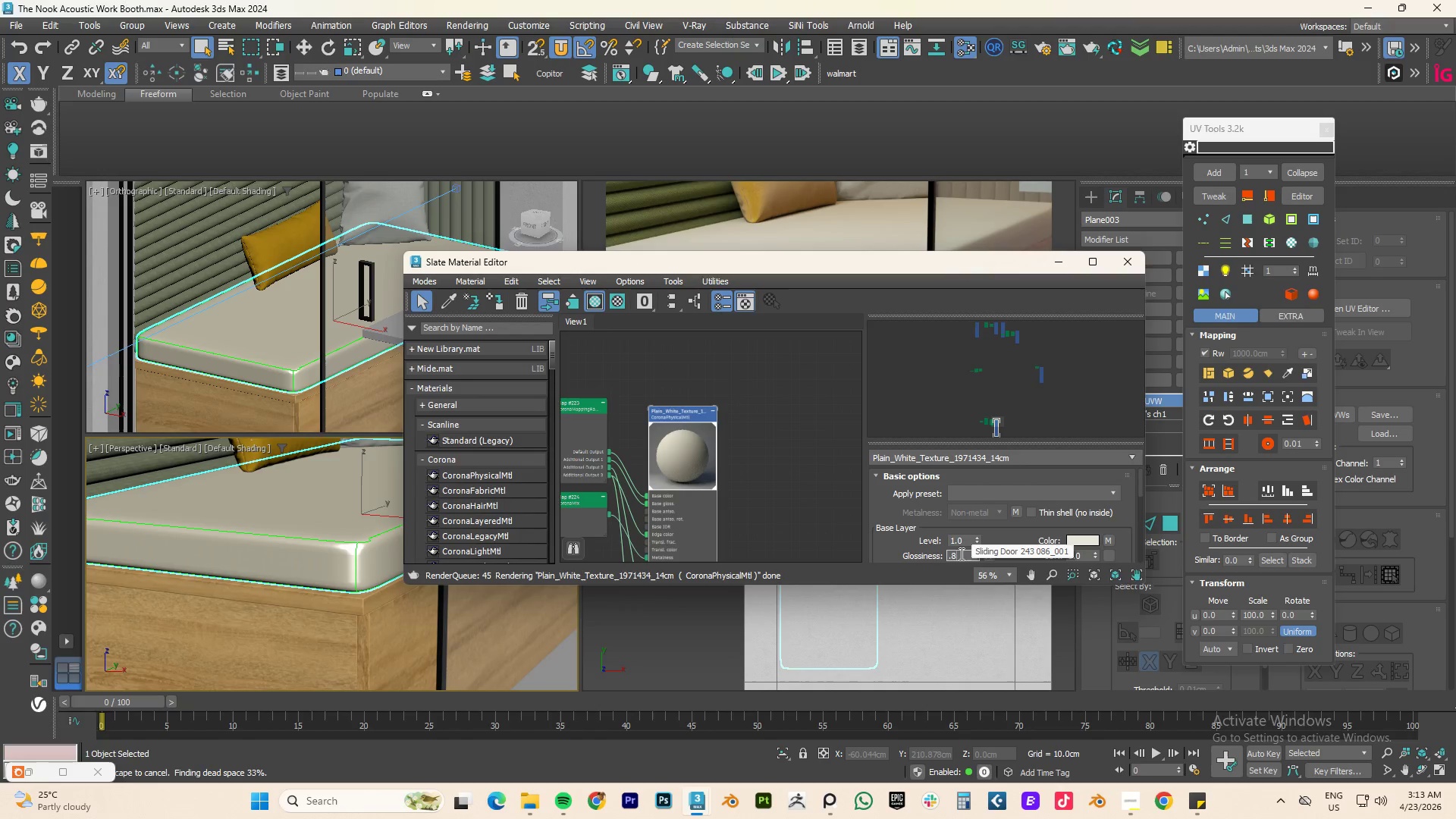 
key(NumpadEnter)
 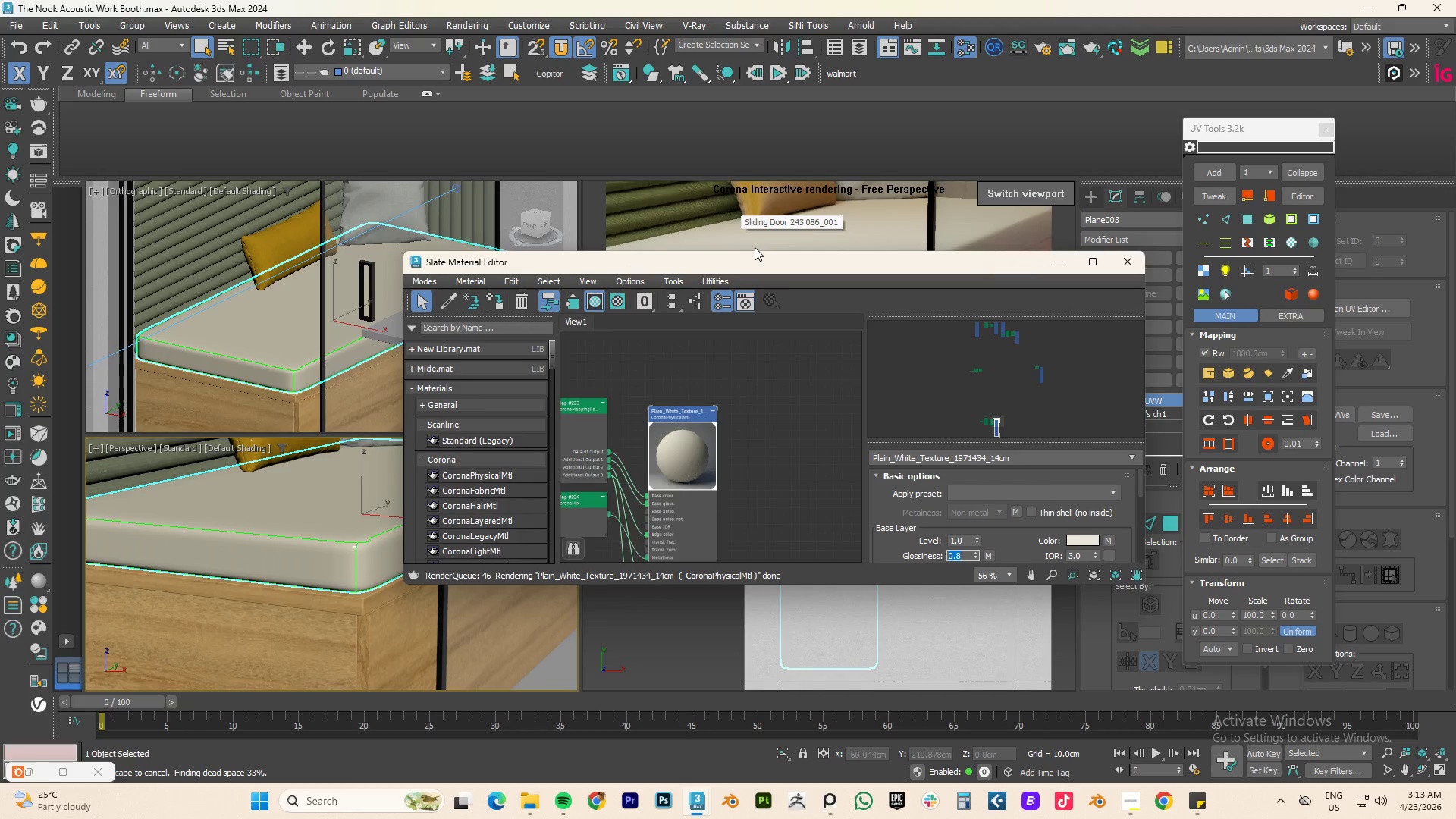 
left_click_drag(start_coordinate=[781, 263], to_coordinate=[444, 266])
 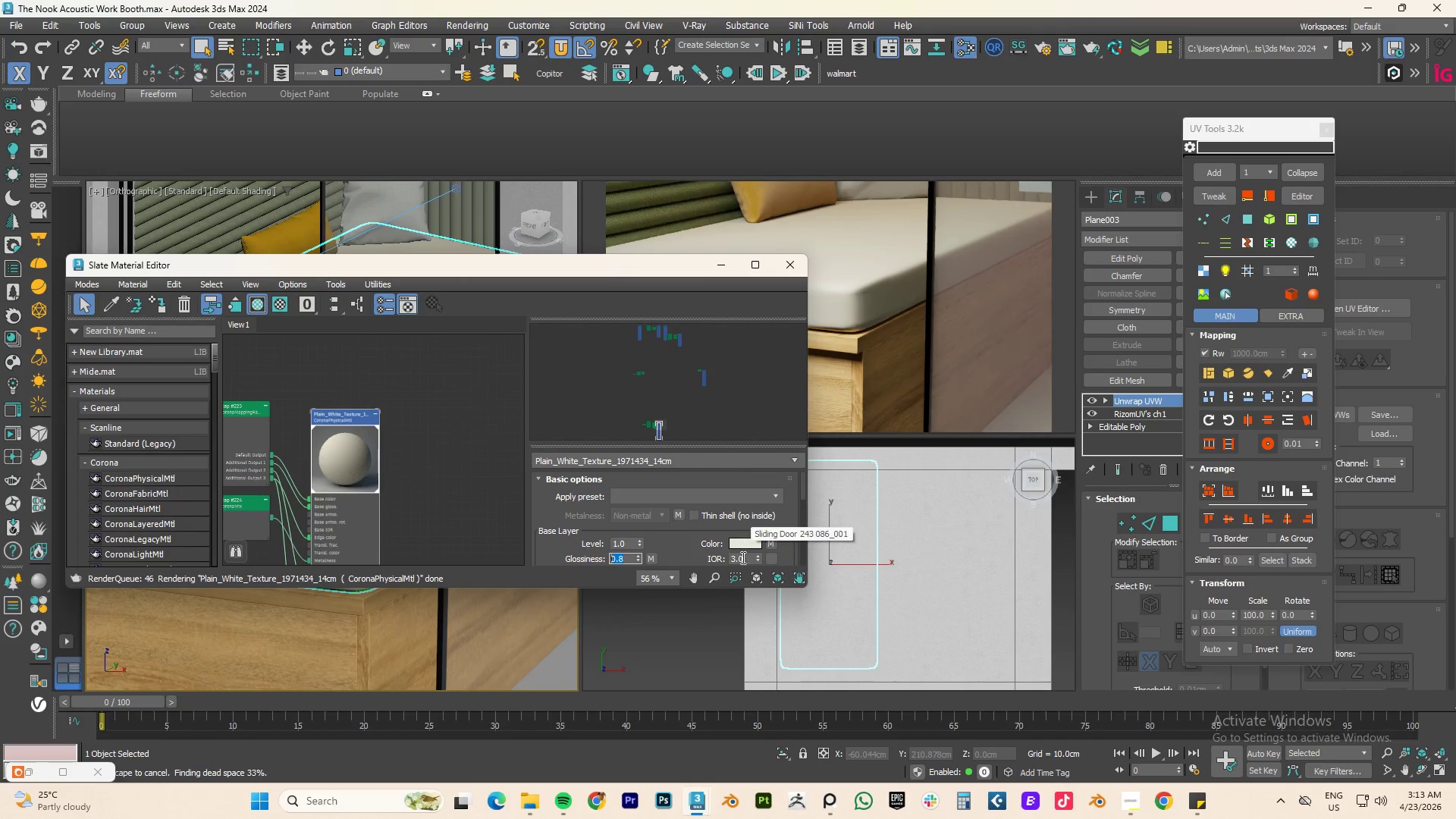 
double_click([740, 560])
 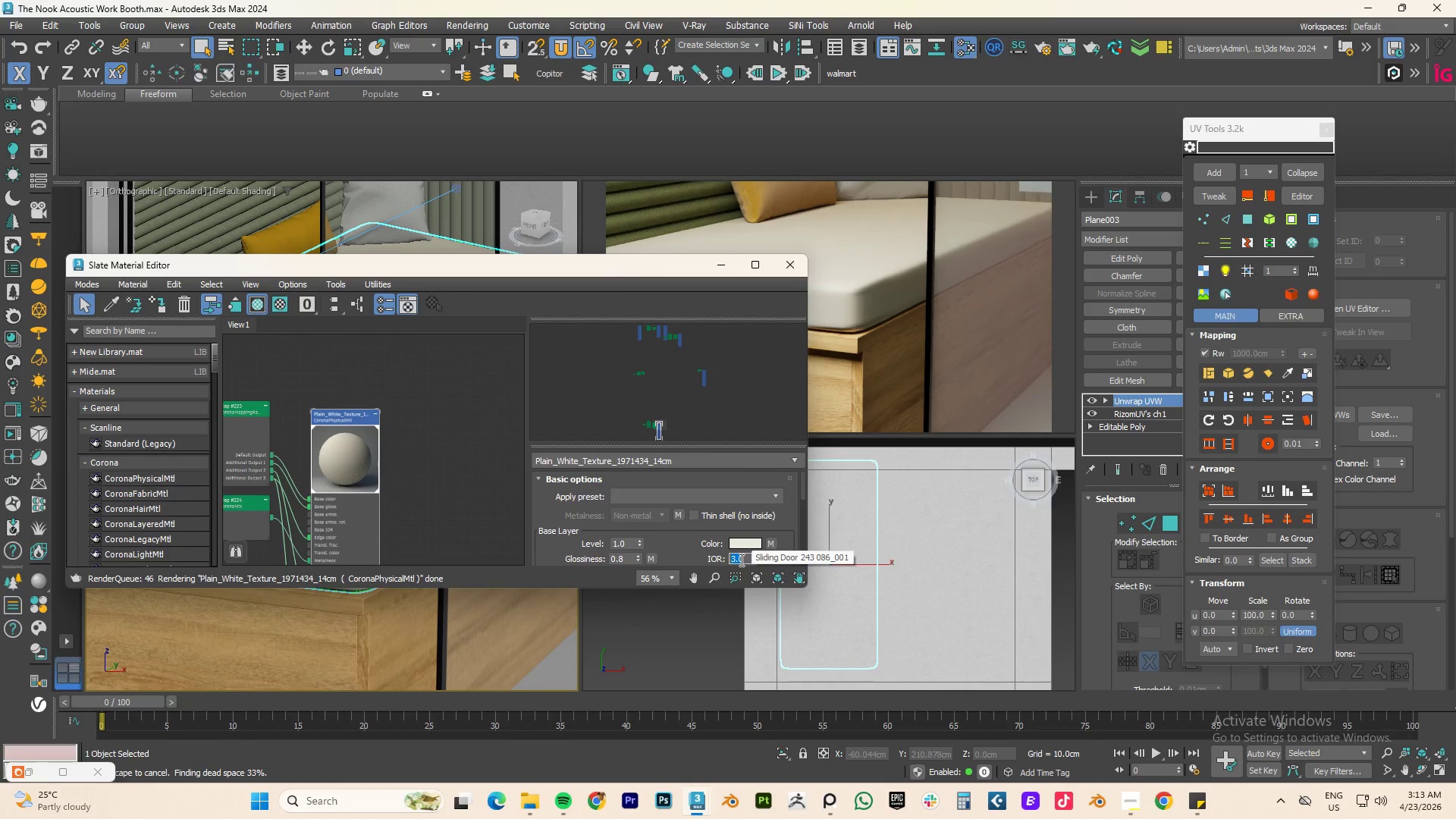 
key(Numpad2)
 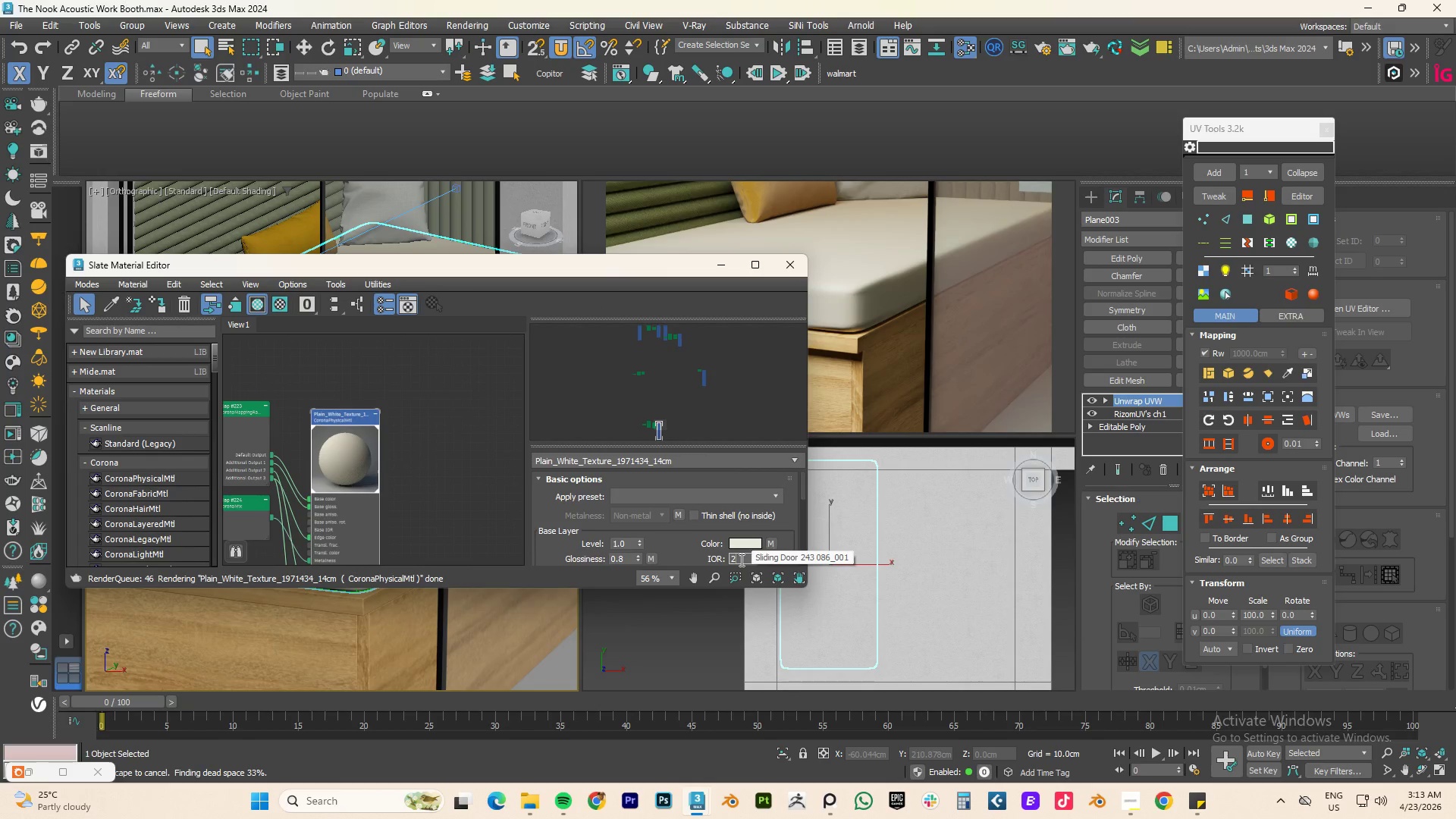 
key(NumpadEnter)
 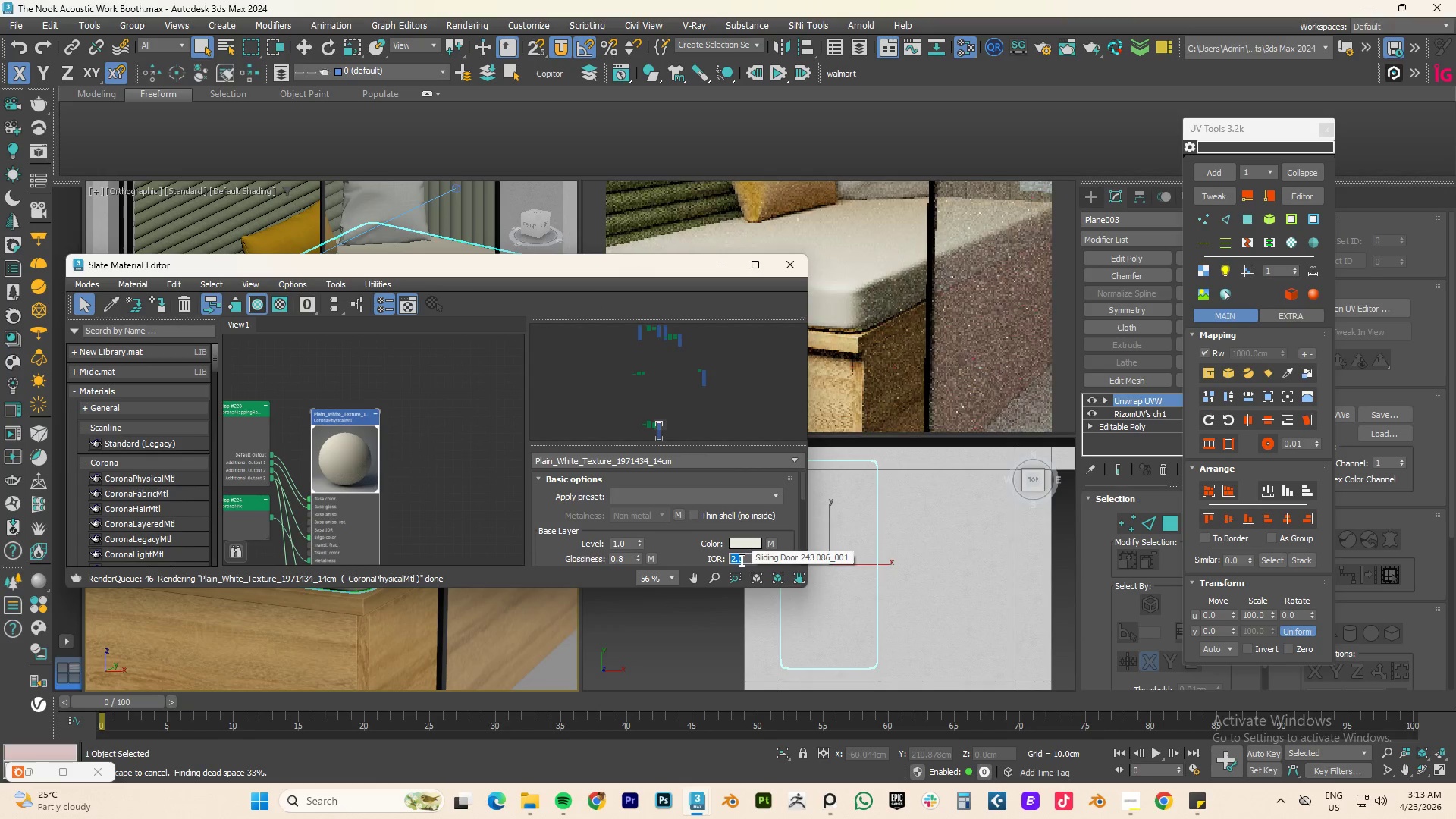 
mouse_move([708, 566])
 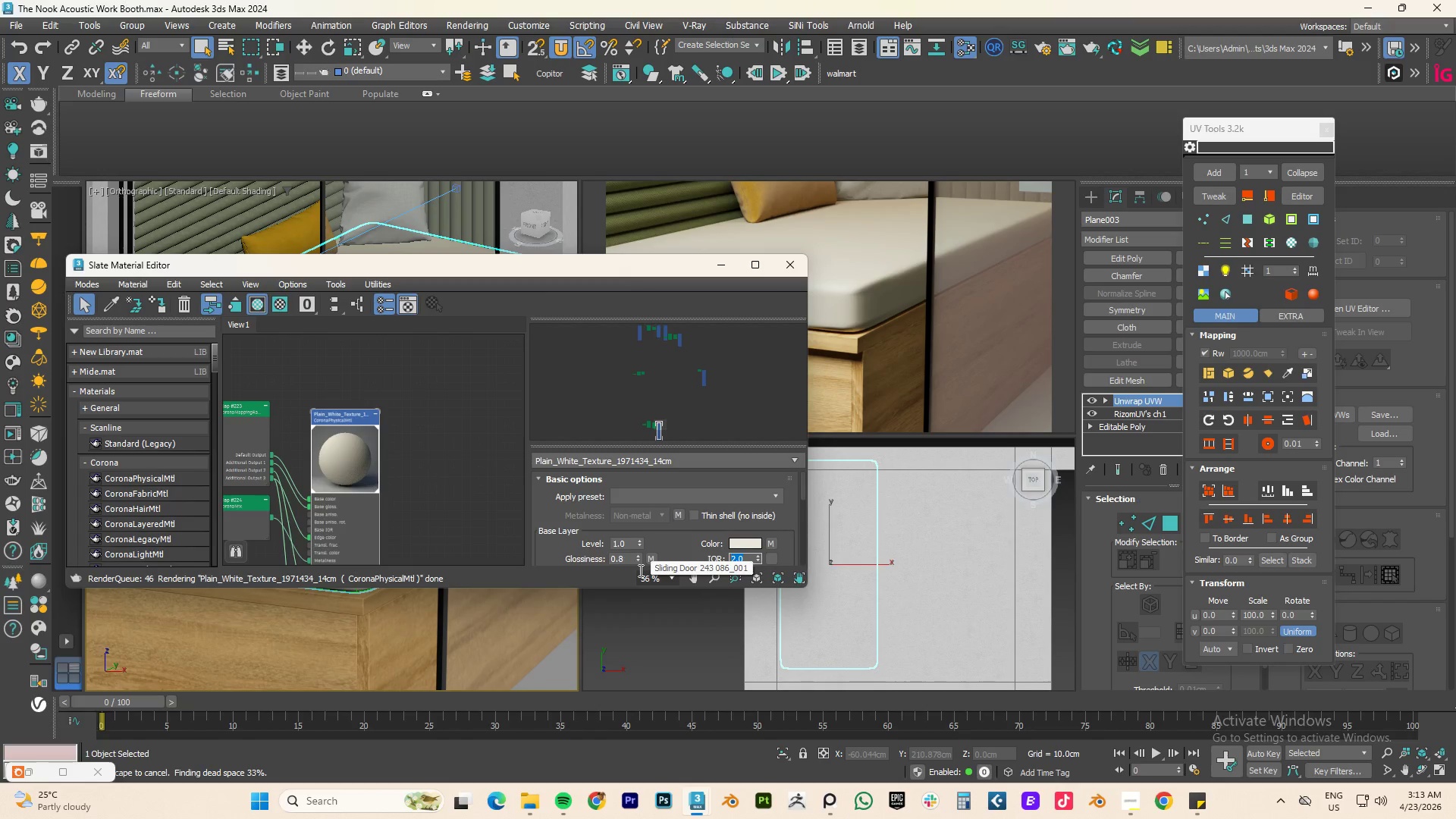 
wait(24.12)
 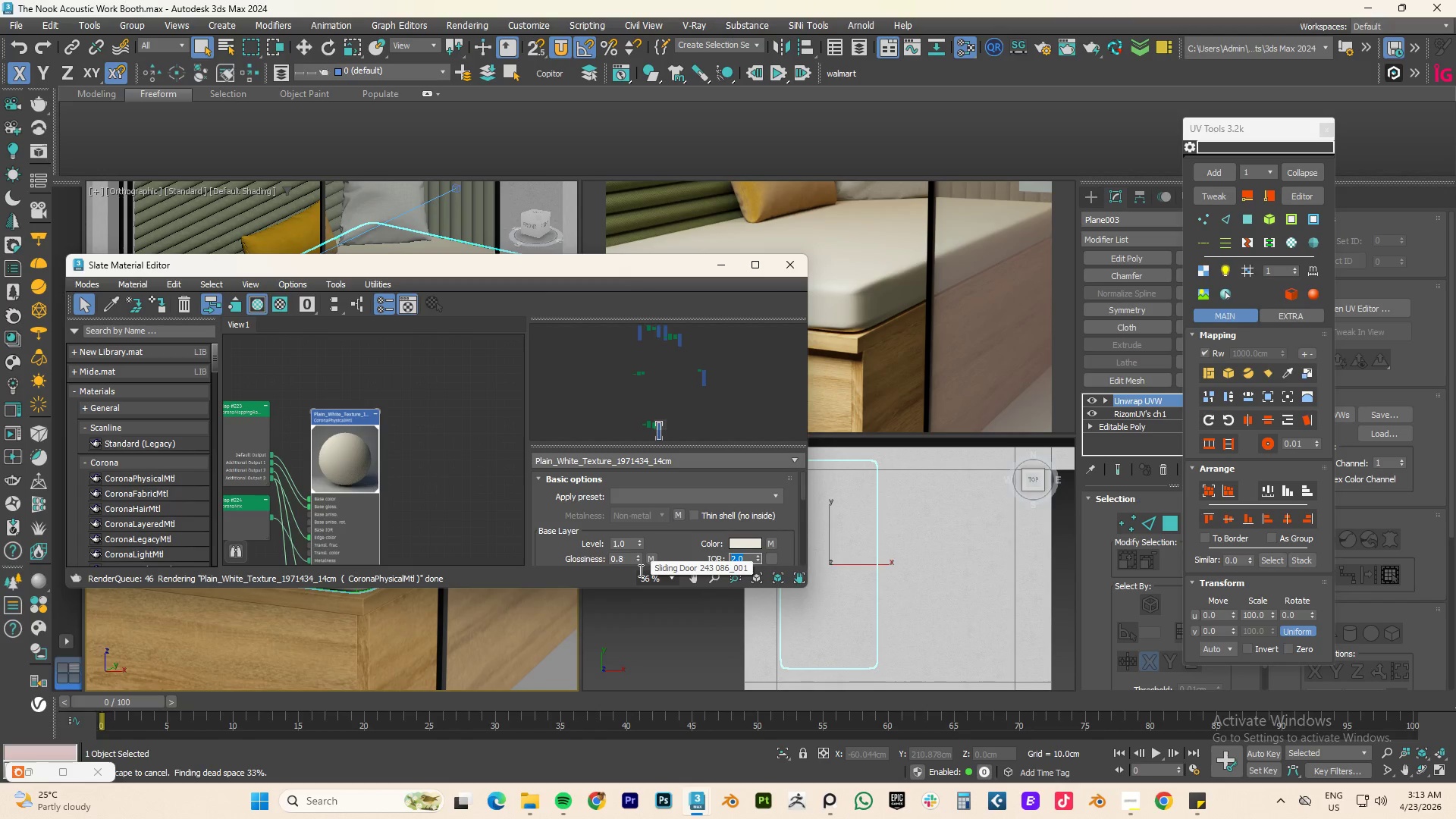 
left_click_drag(start_coordinate=[618, 269], to_coordinate=[461, 201])
 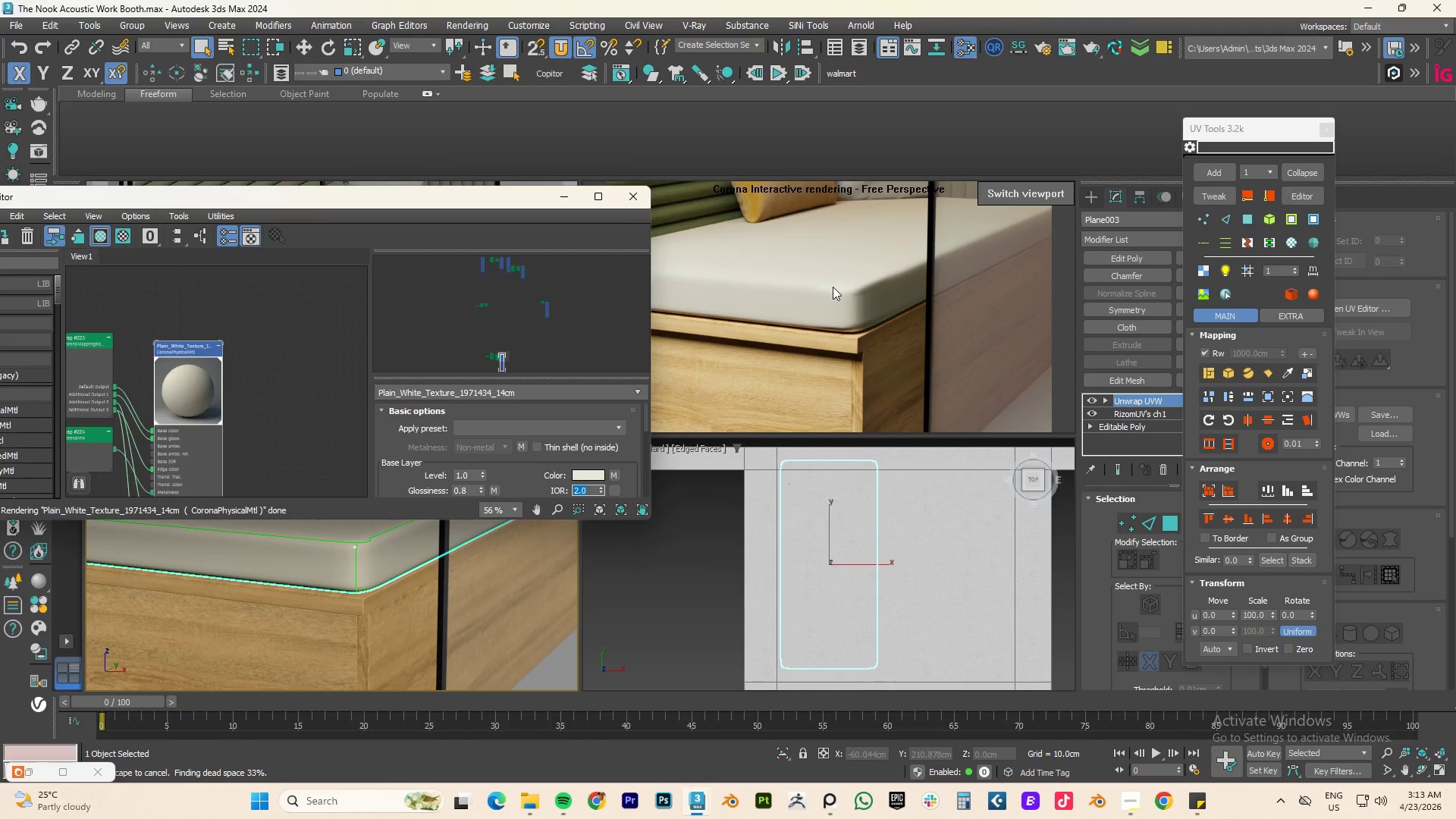 
scroll: coordinate [330, 566], scroll_direction: up, amount: 7.0
 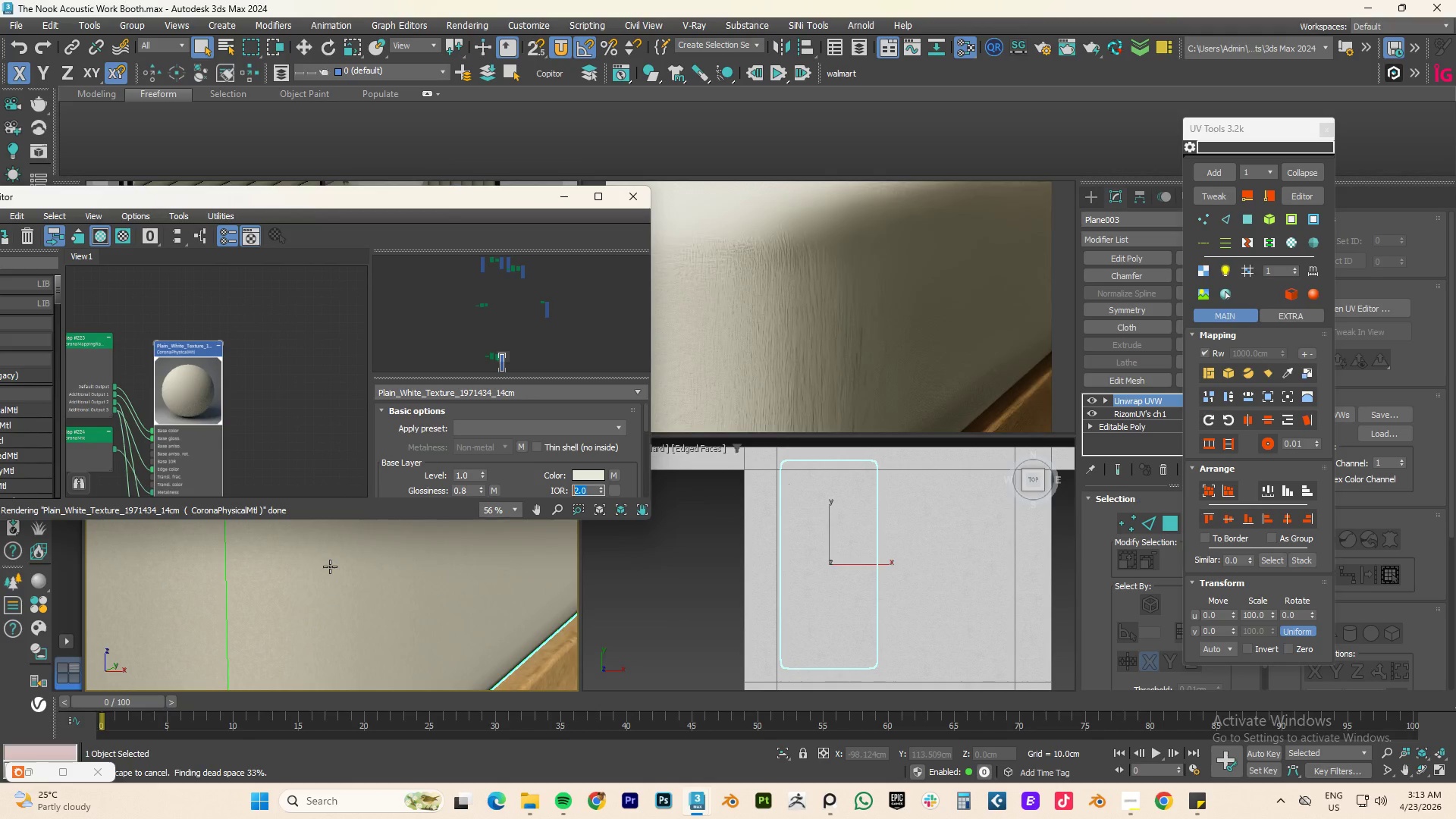 
scroll: coordinate [433, 445], scroll_direction: down, amount: 6.0
 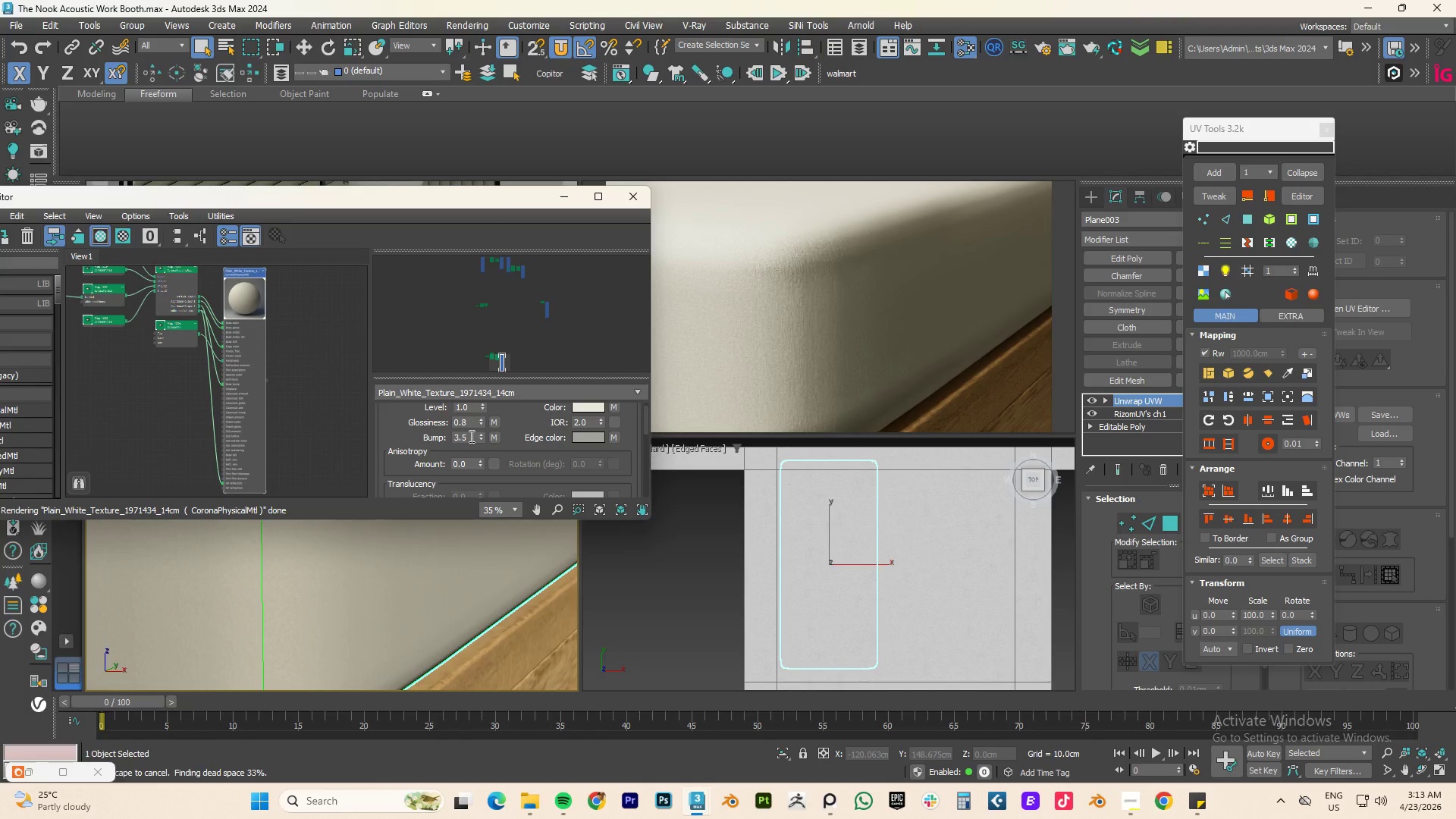 
double_click([470, 436])
 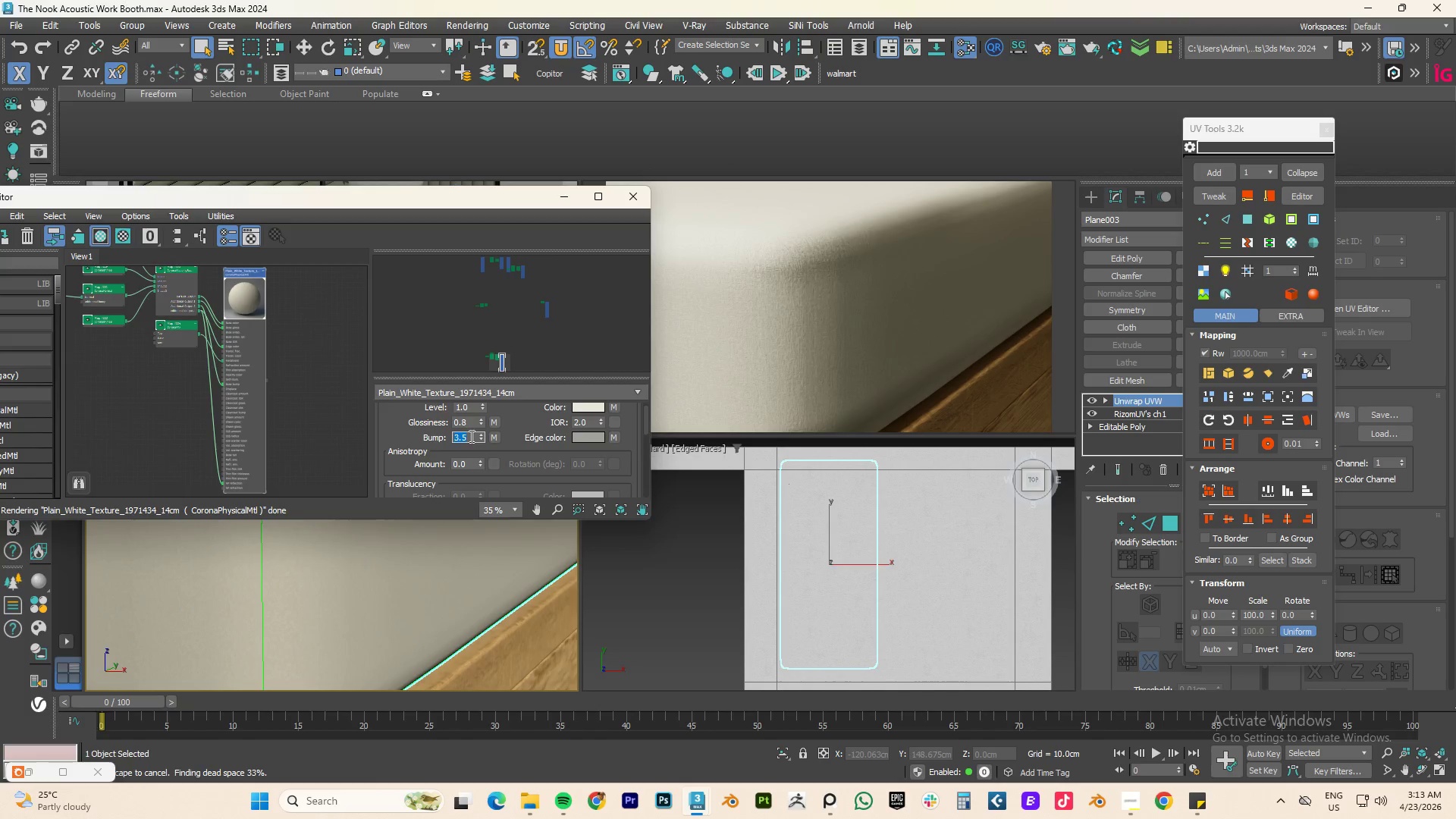 
key(Numpad1)
 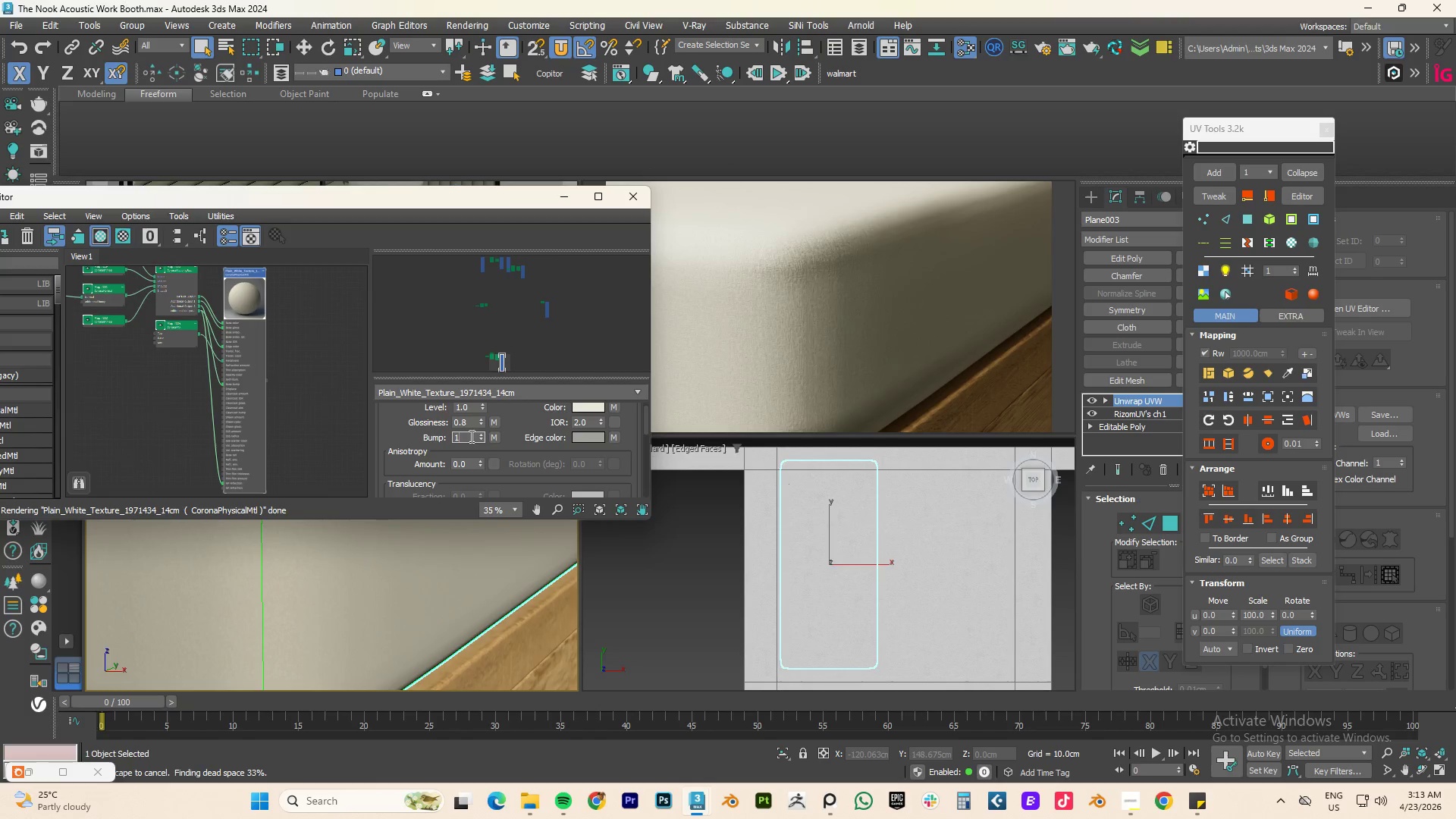 
key(NumpadDecimal)
 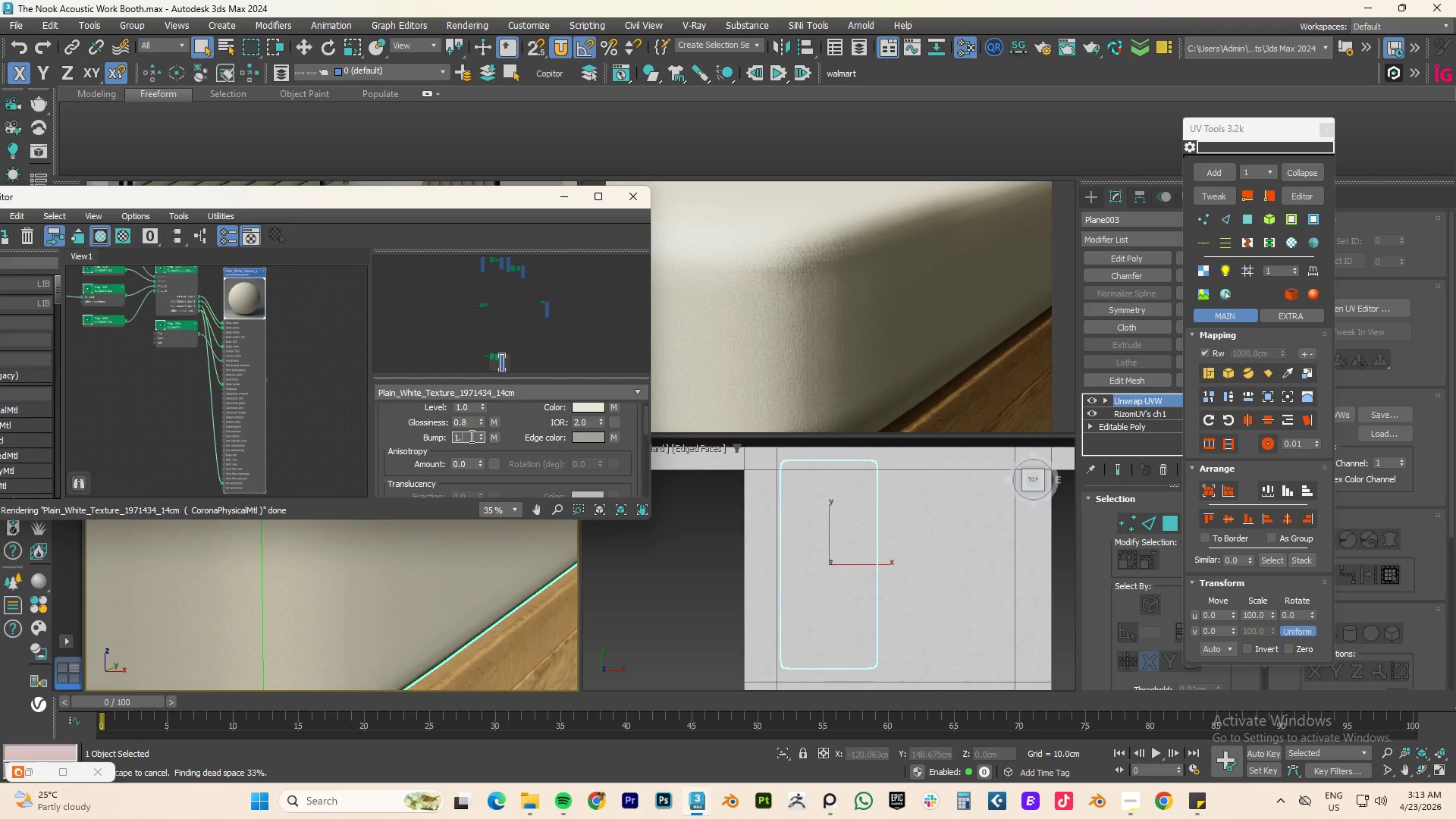 
key(Numpad5)
 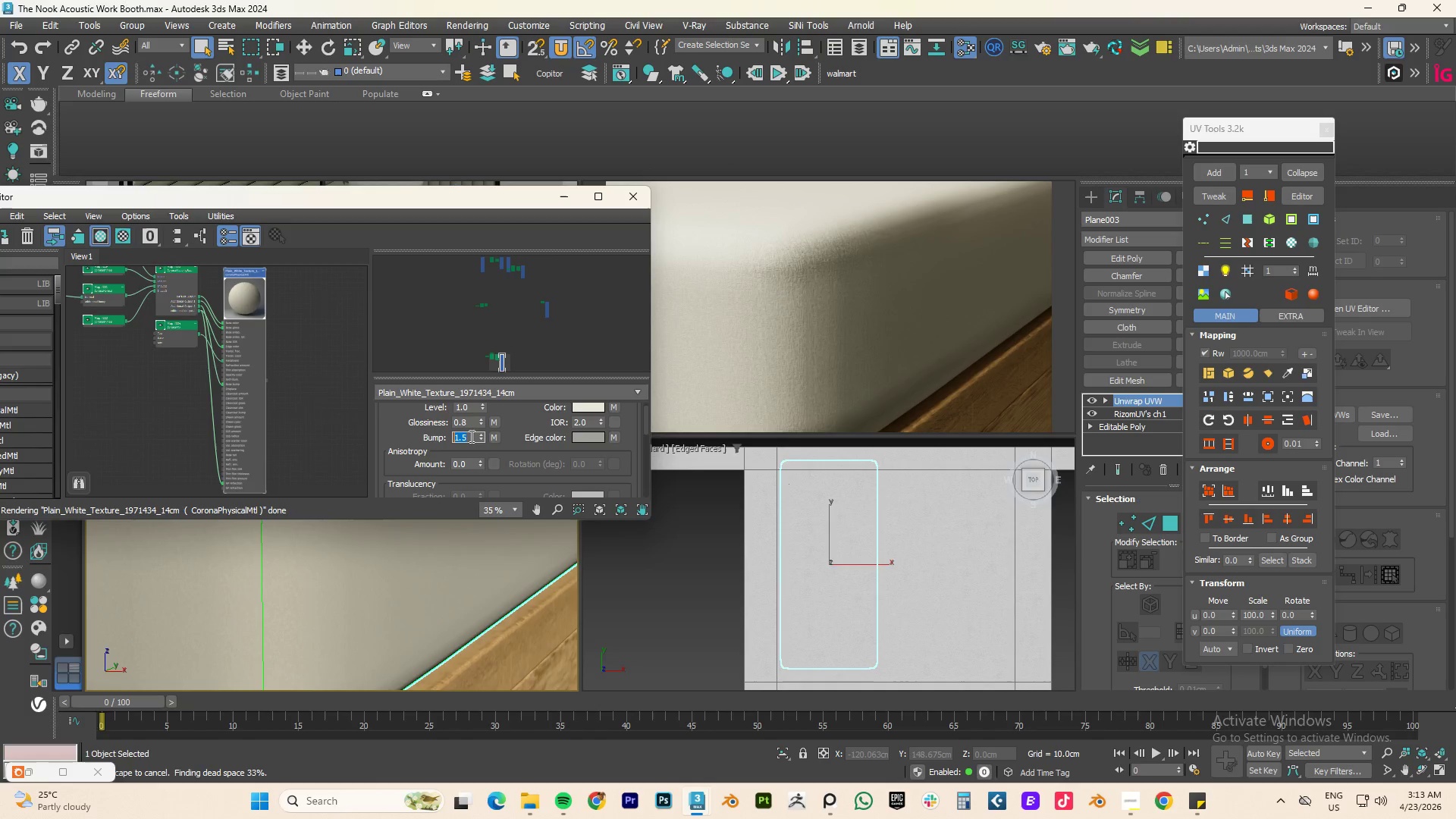 
key(NumpadEnter)
 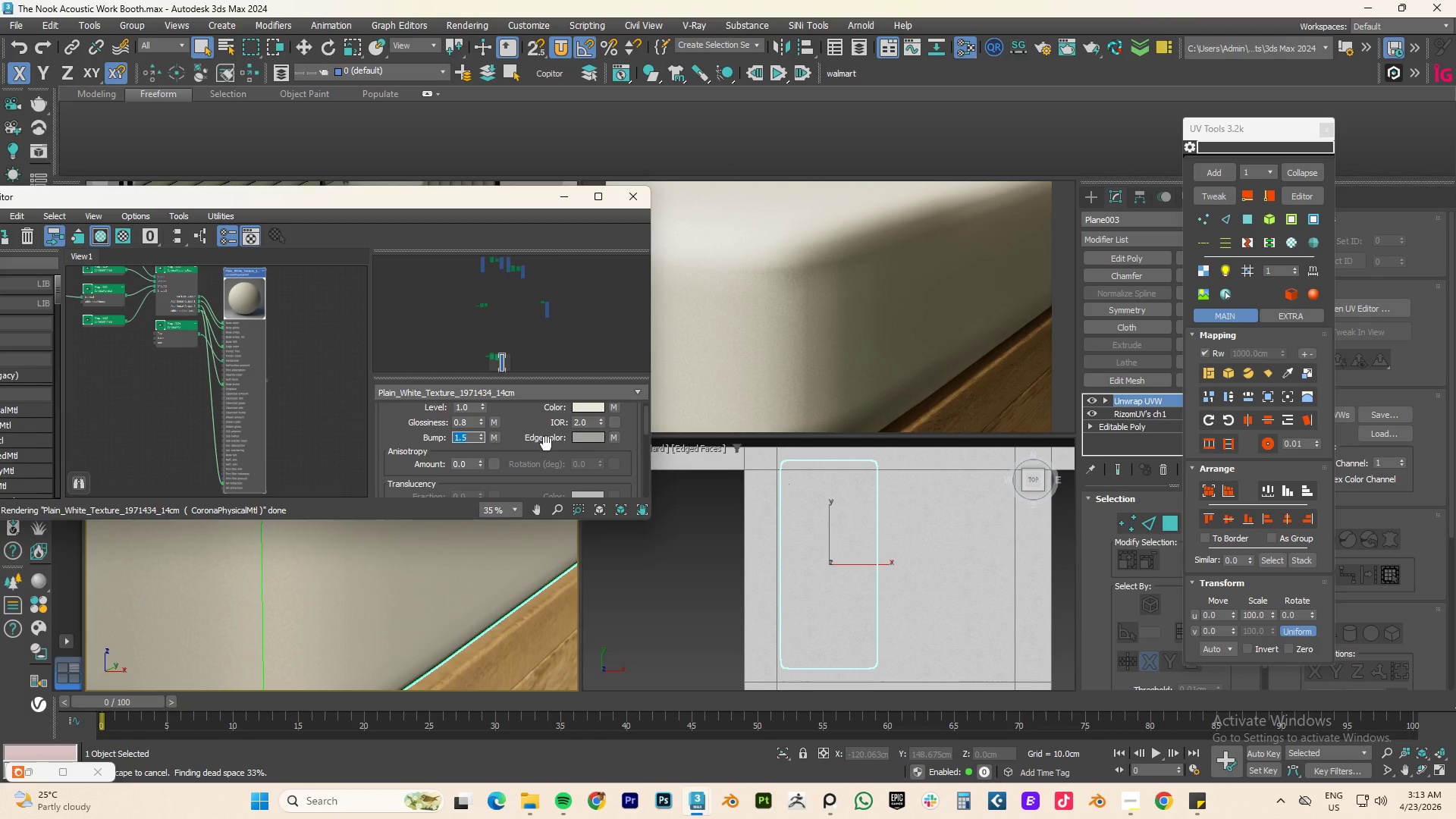 
scroll: coordinate [306, 635], scroll_direction: up, amount: 4.0
 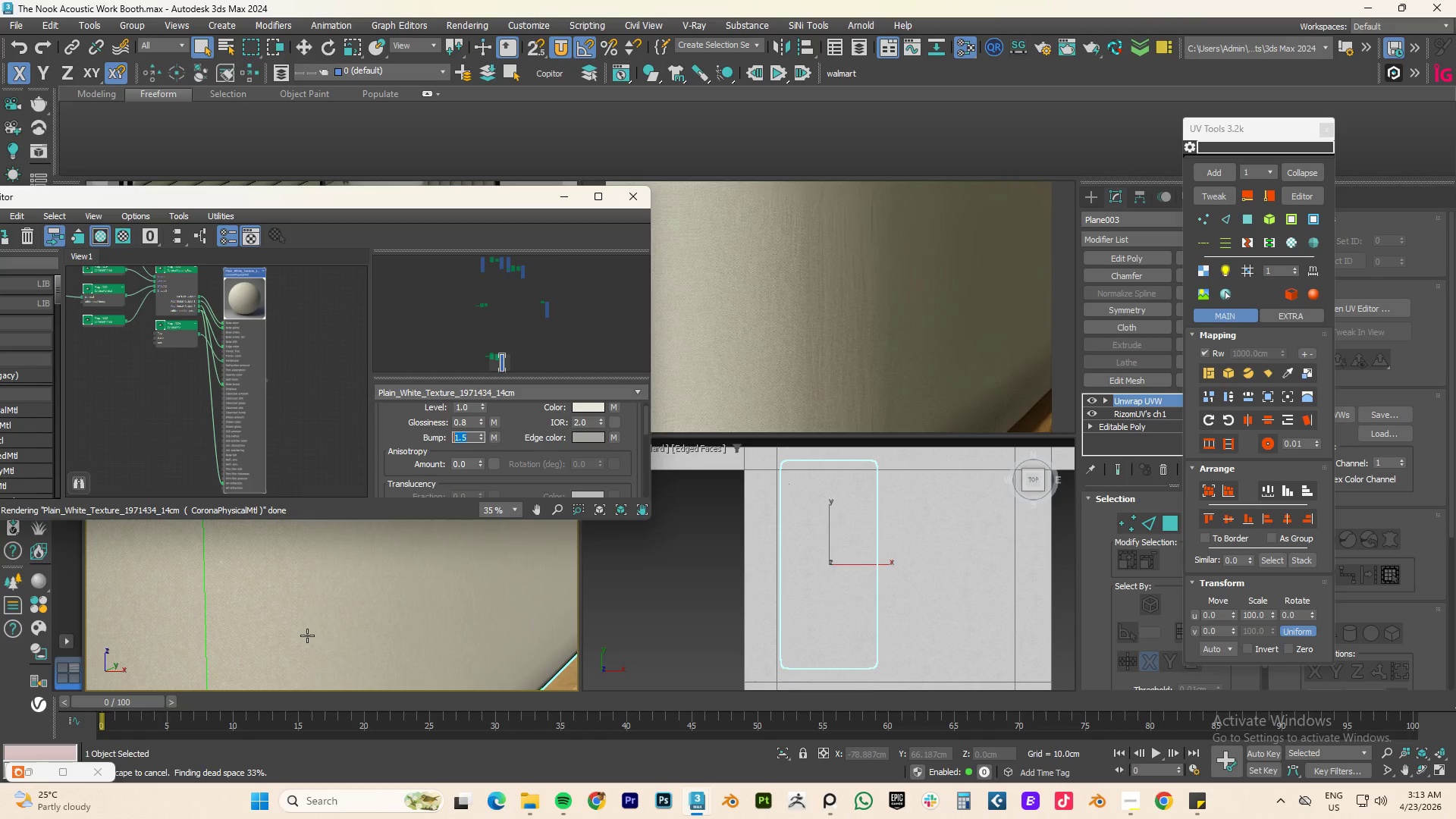 
scroll: coordinate [419, 453], scroll_direction: down, amount: 3.0
 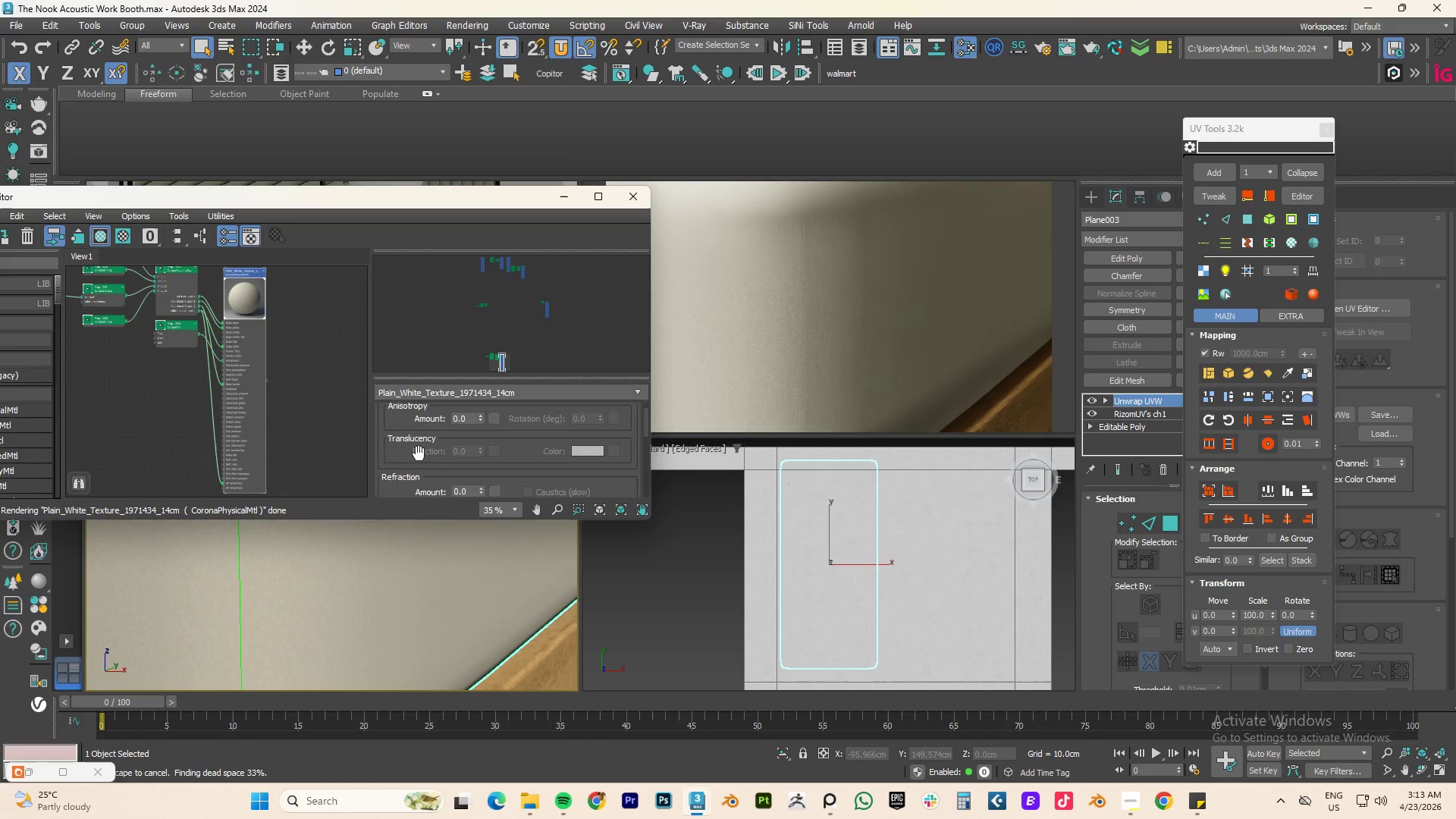 
scroll: coordinate [420, 453], scroll_direction: up, amount: 4.0
 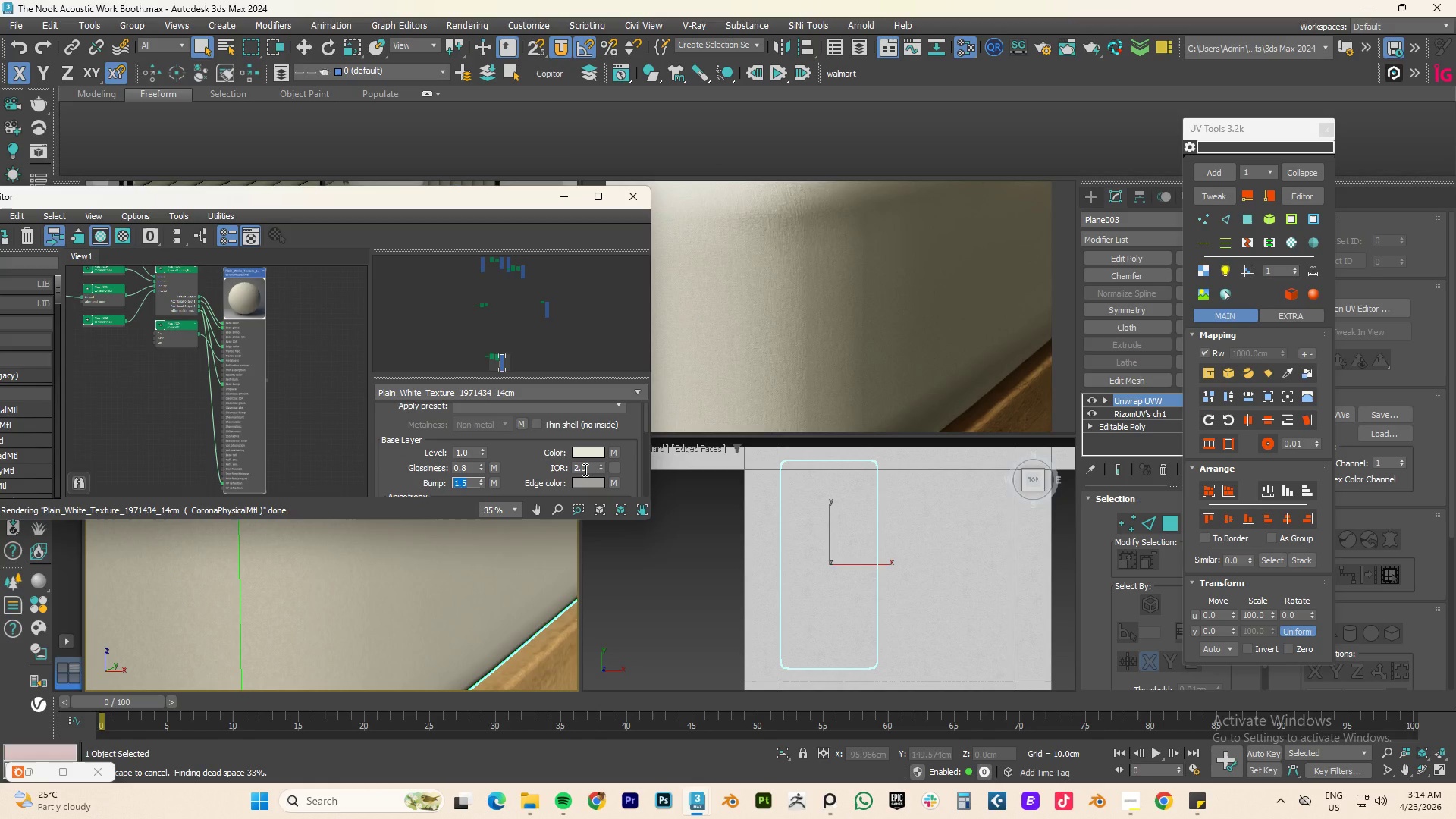 
double_click([584, 469])
 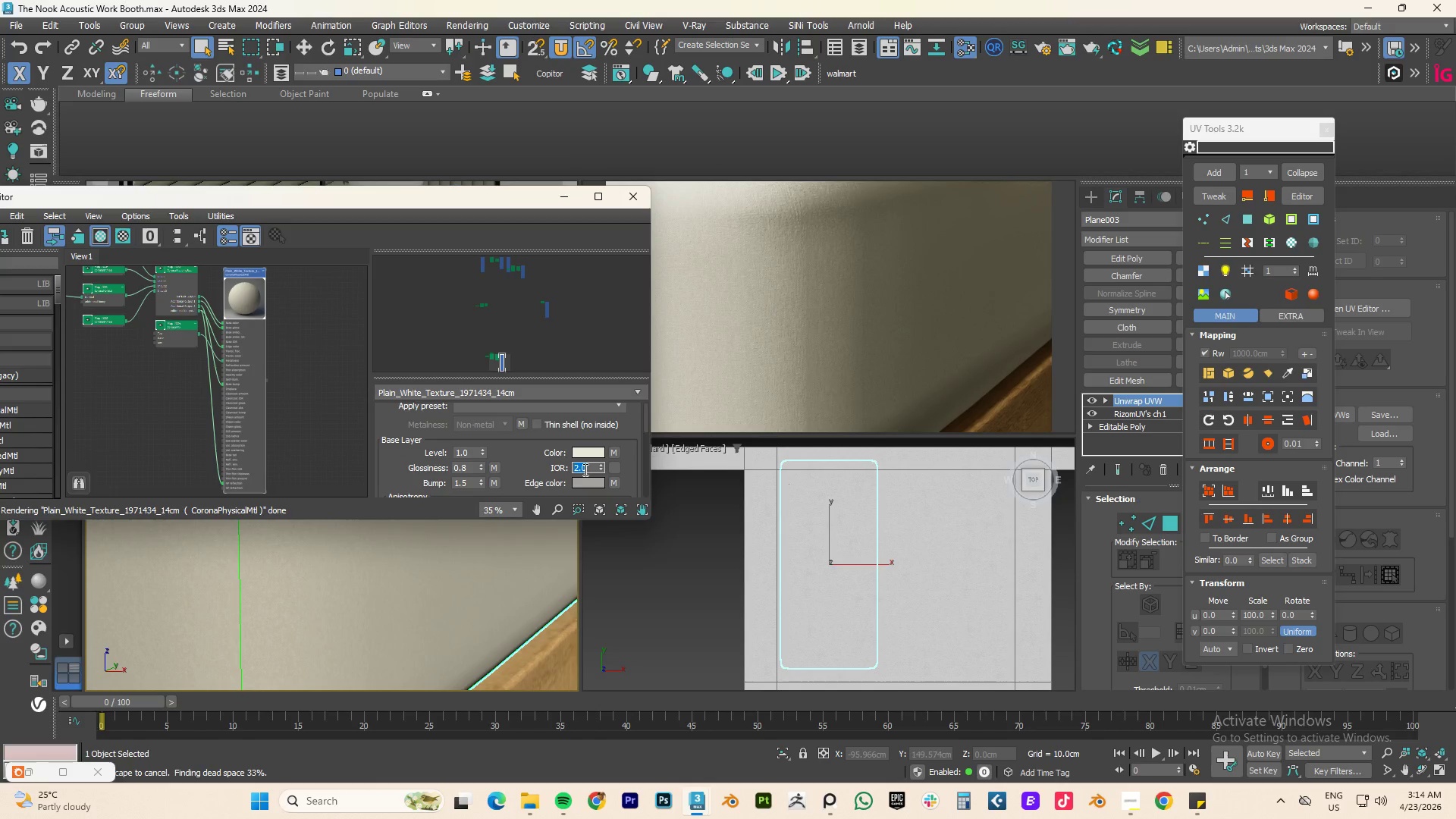 
key(Numpad2)
 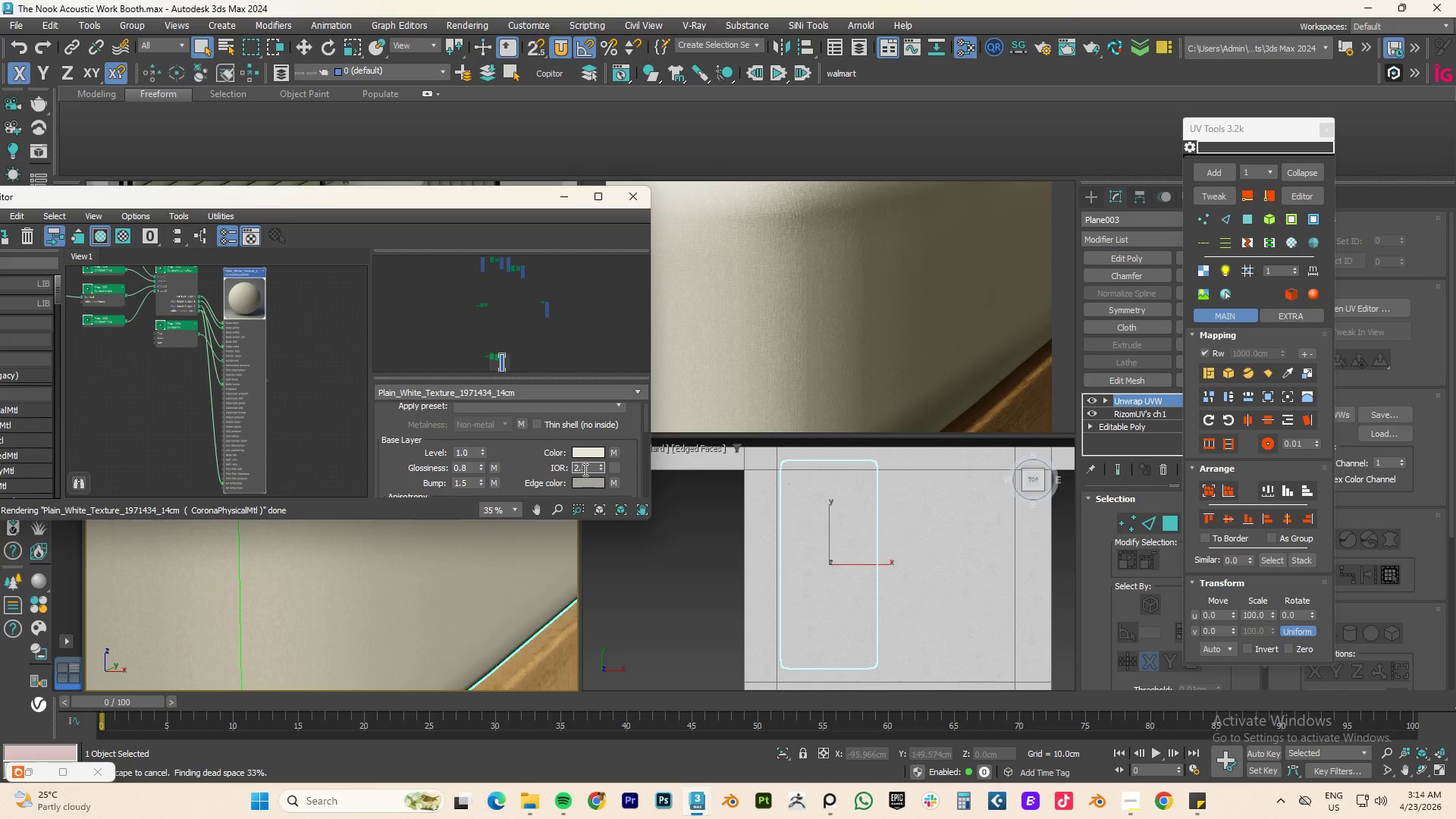 
key(NumpadDecimal)
 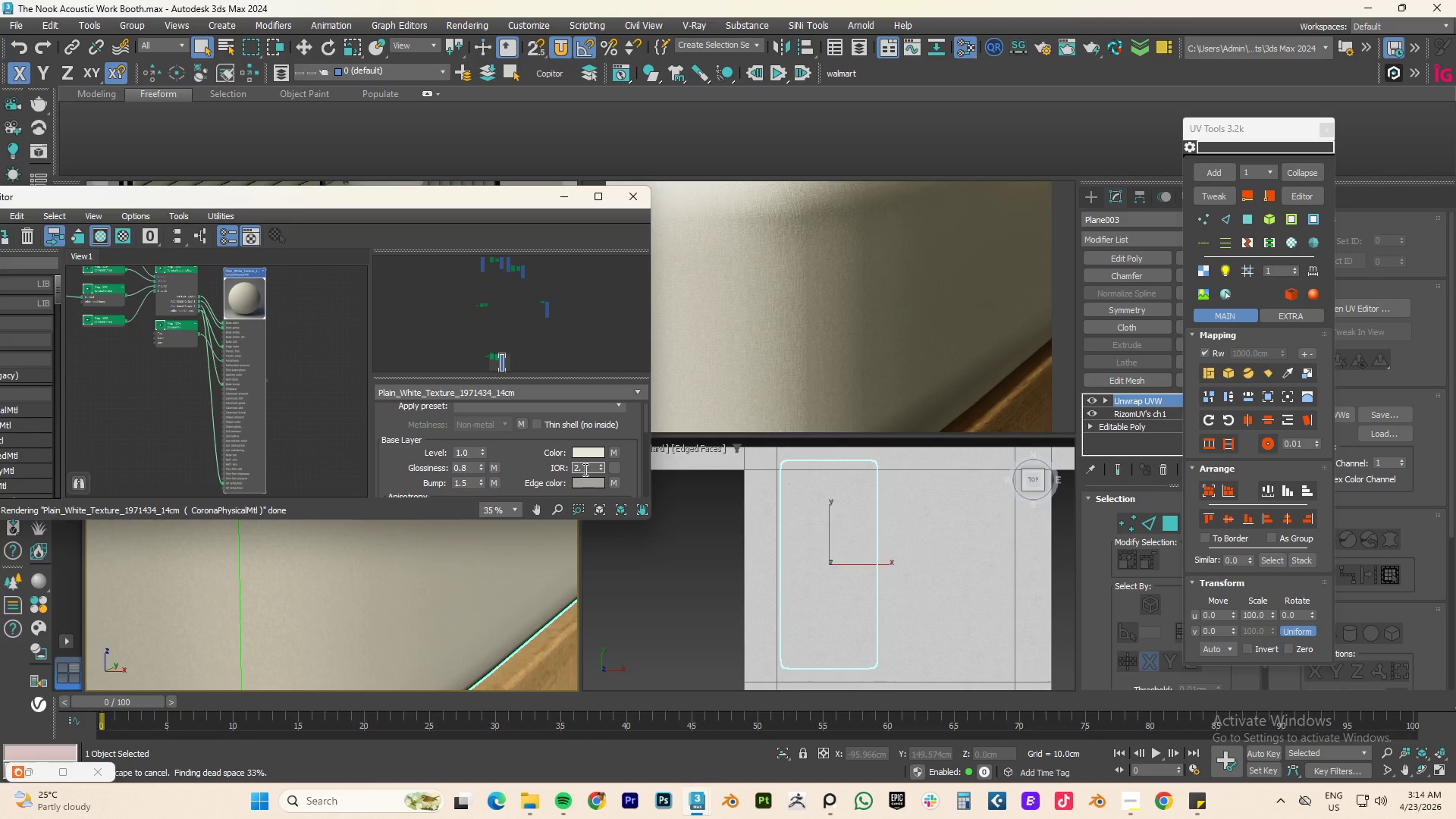 
key(Numpad5)
 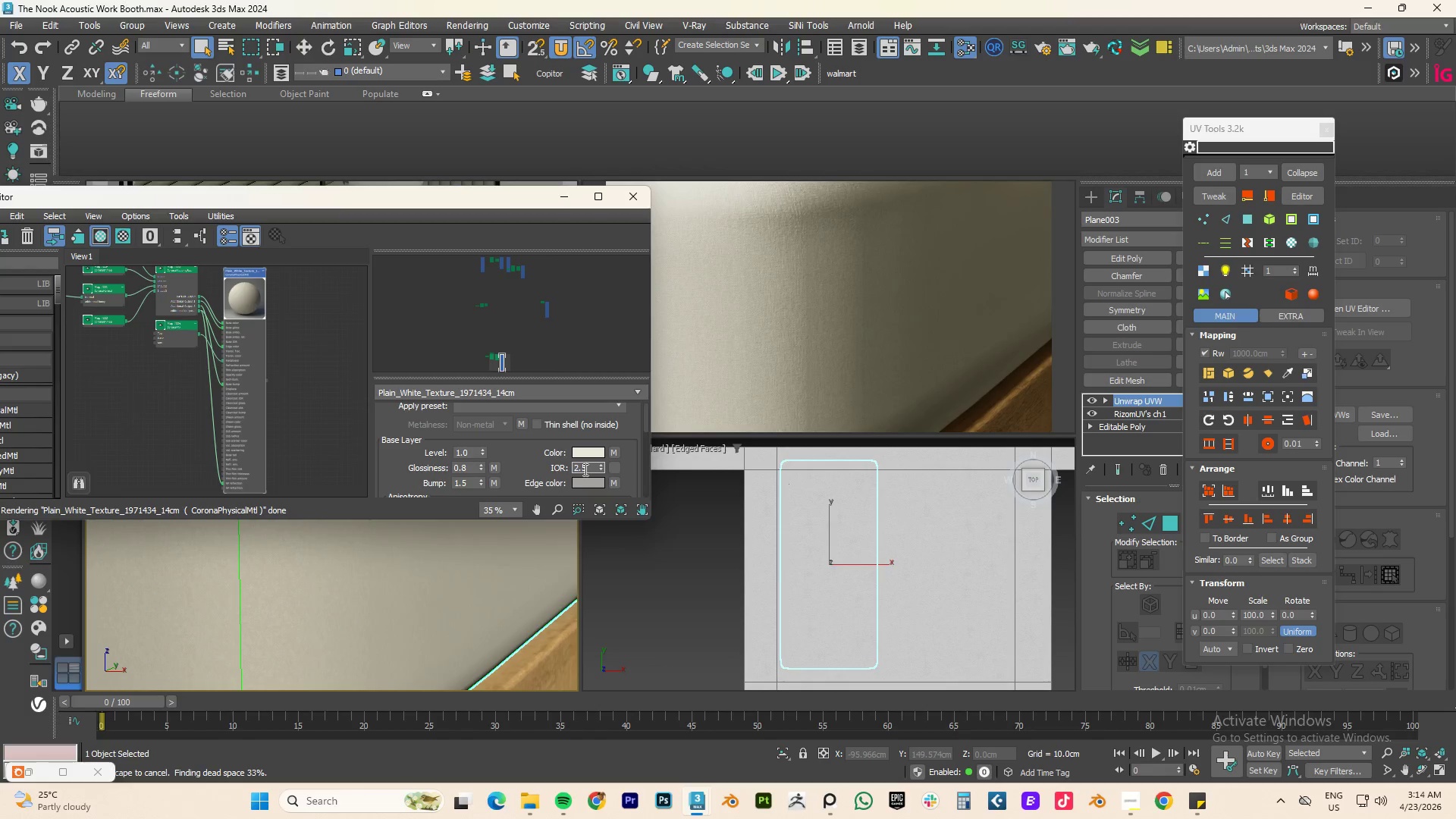 
key(NumpadEnter)
 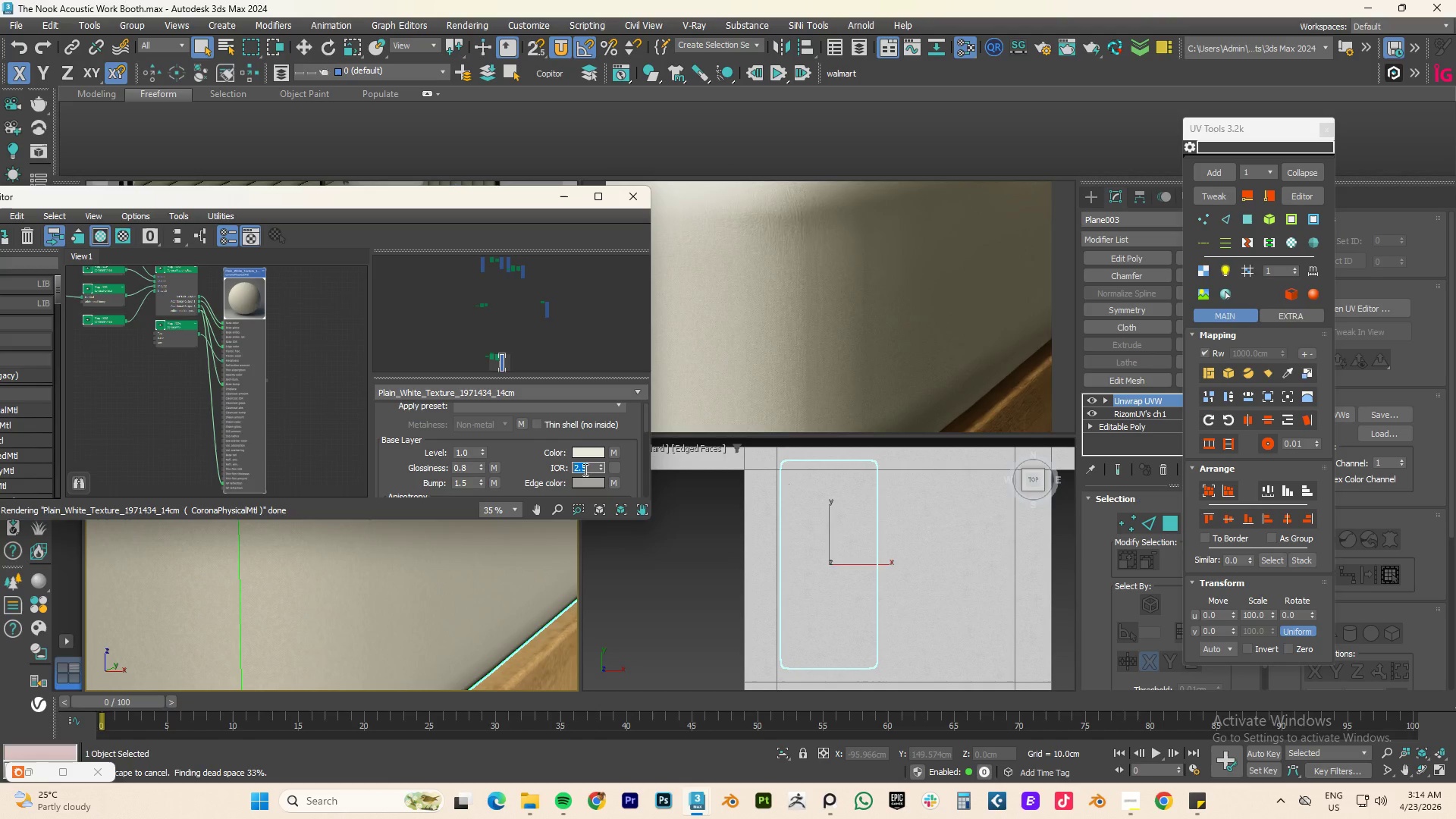 
key(Numpad1)
 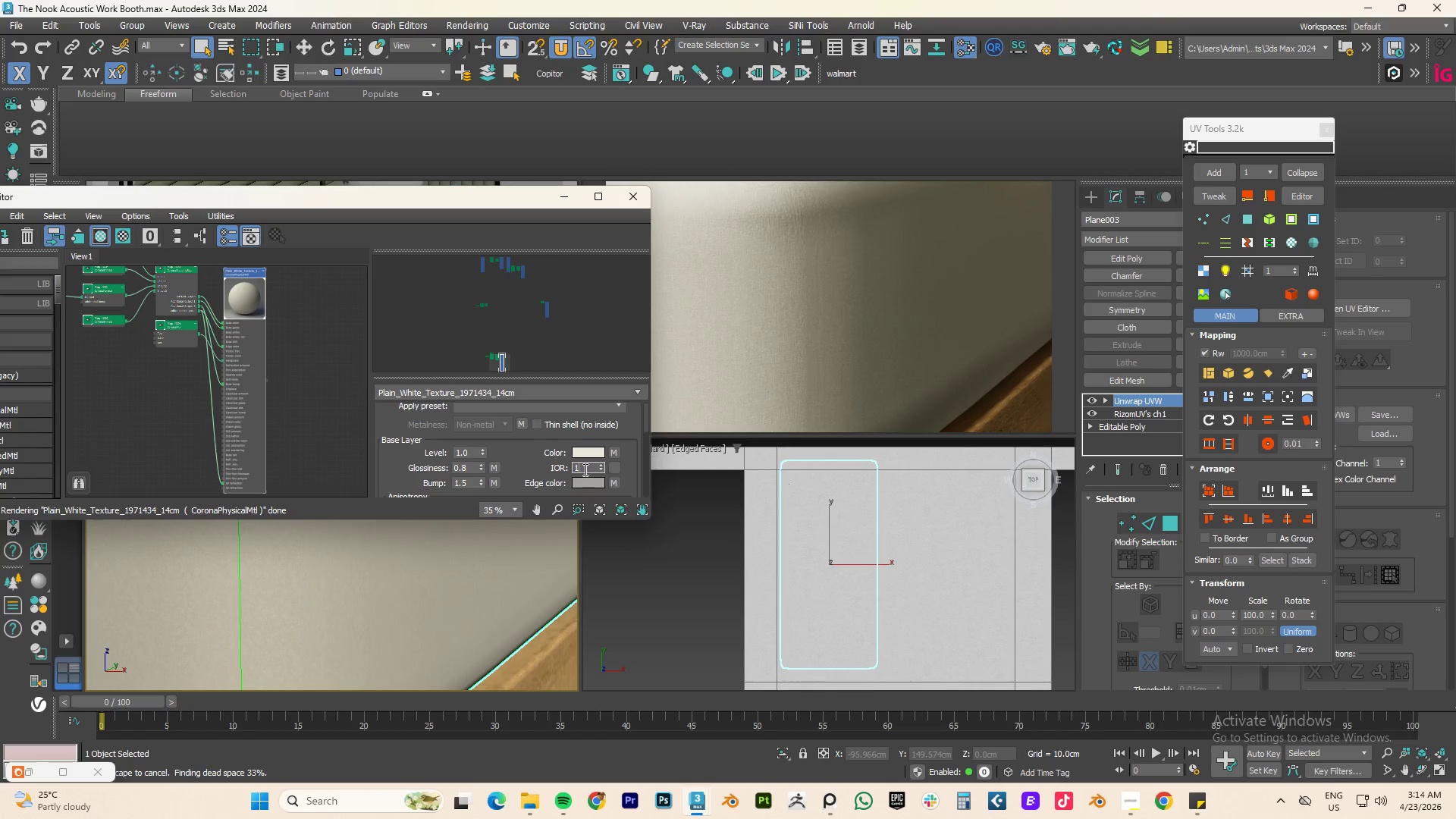 
key(NumpadDecimal)
 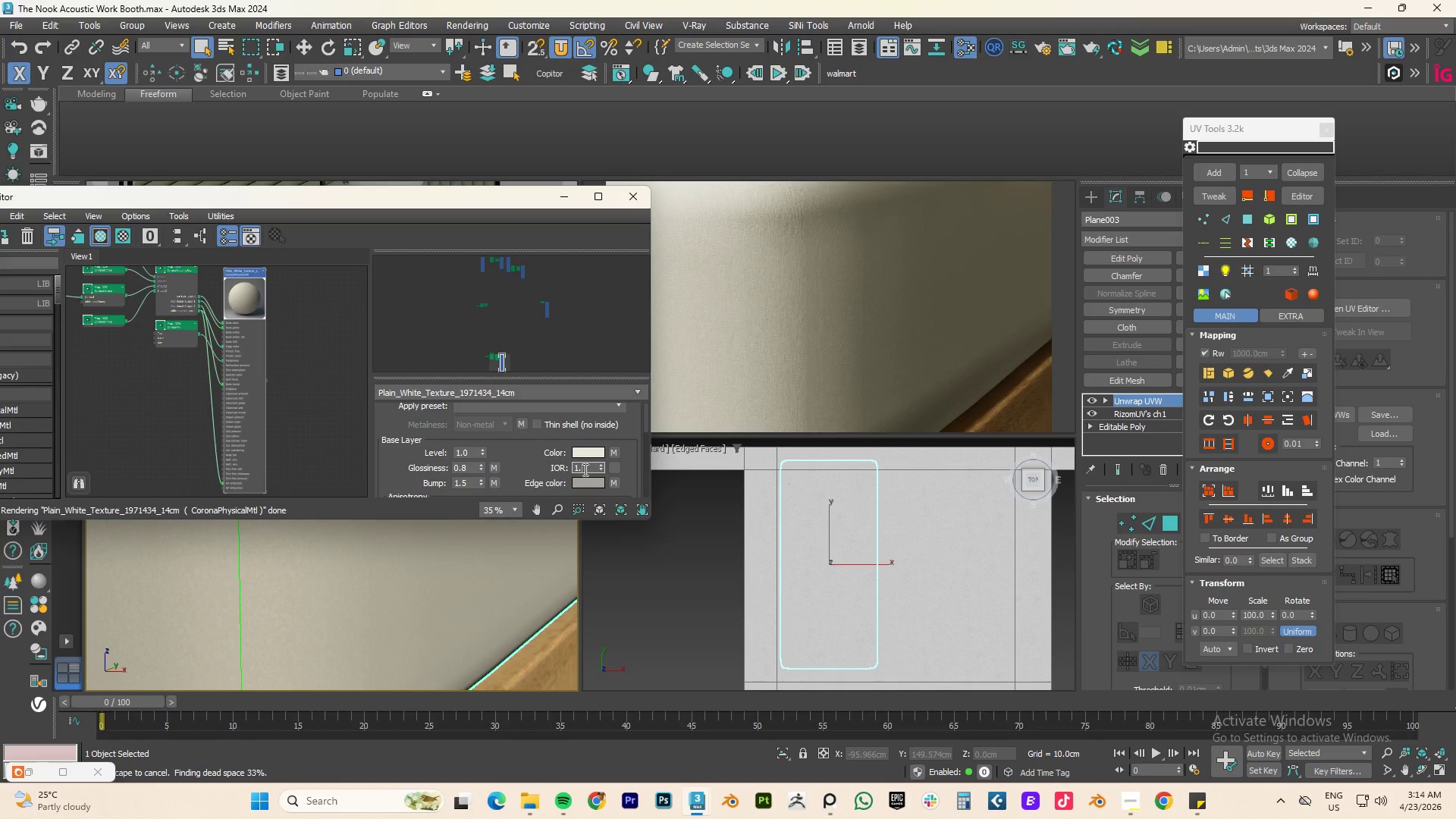 
key(Numpad5)
 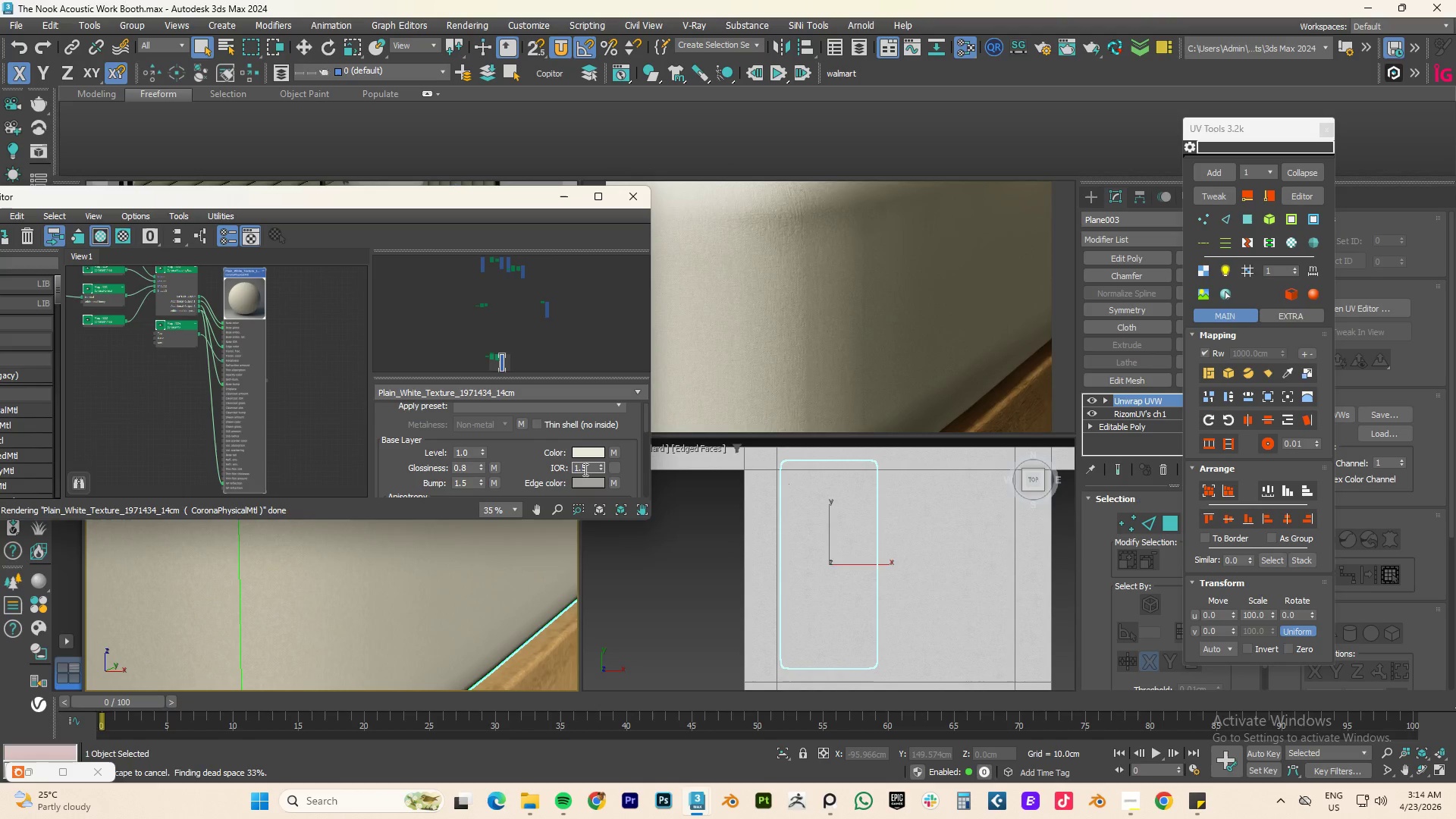 
key(NumpadEnter)
 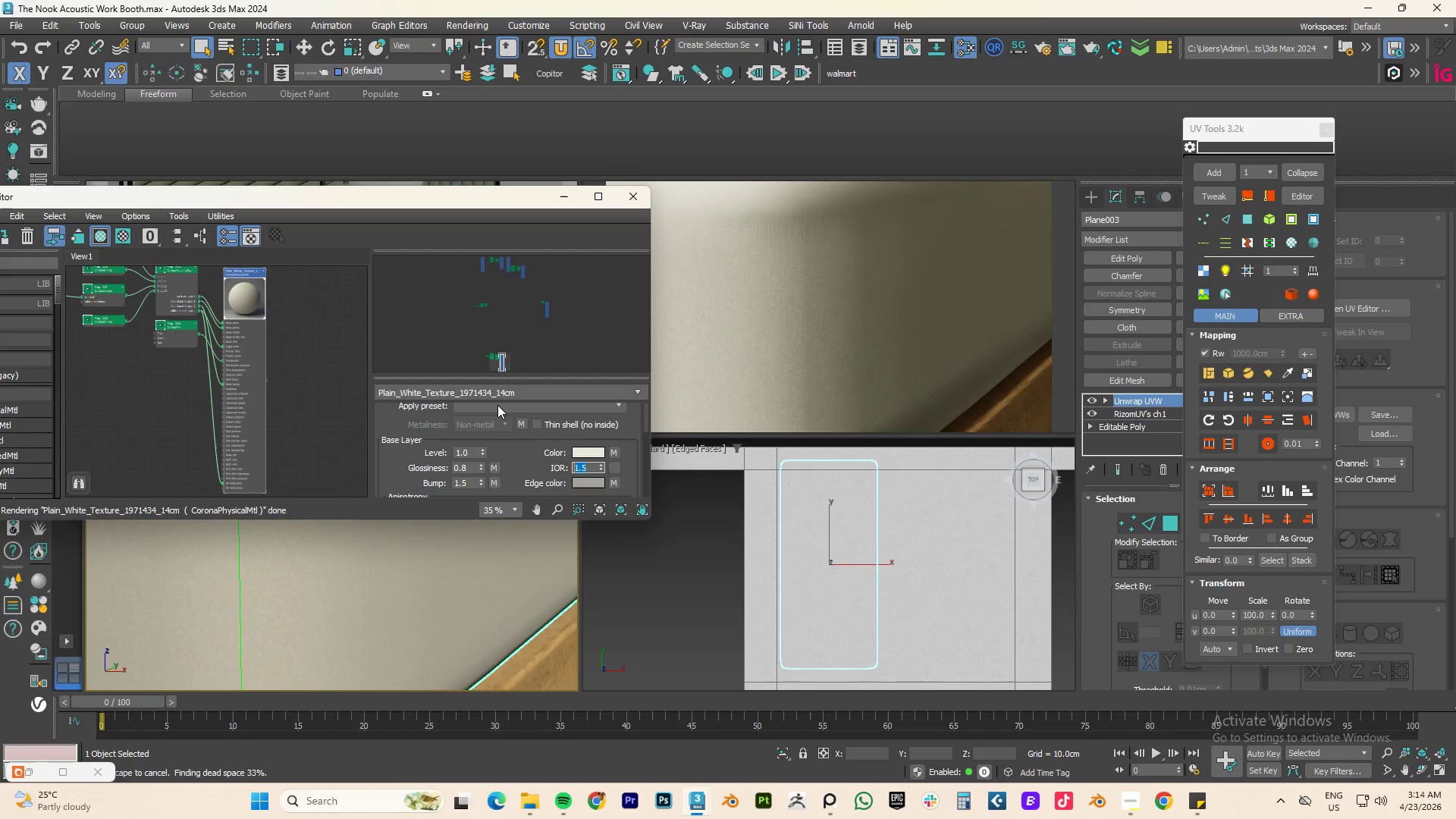 
mouse_move([488, 460])
 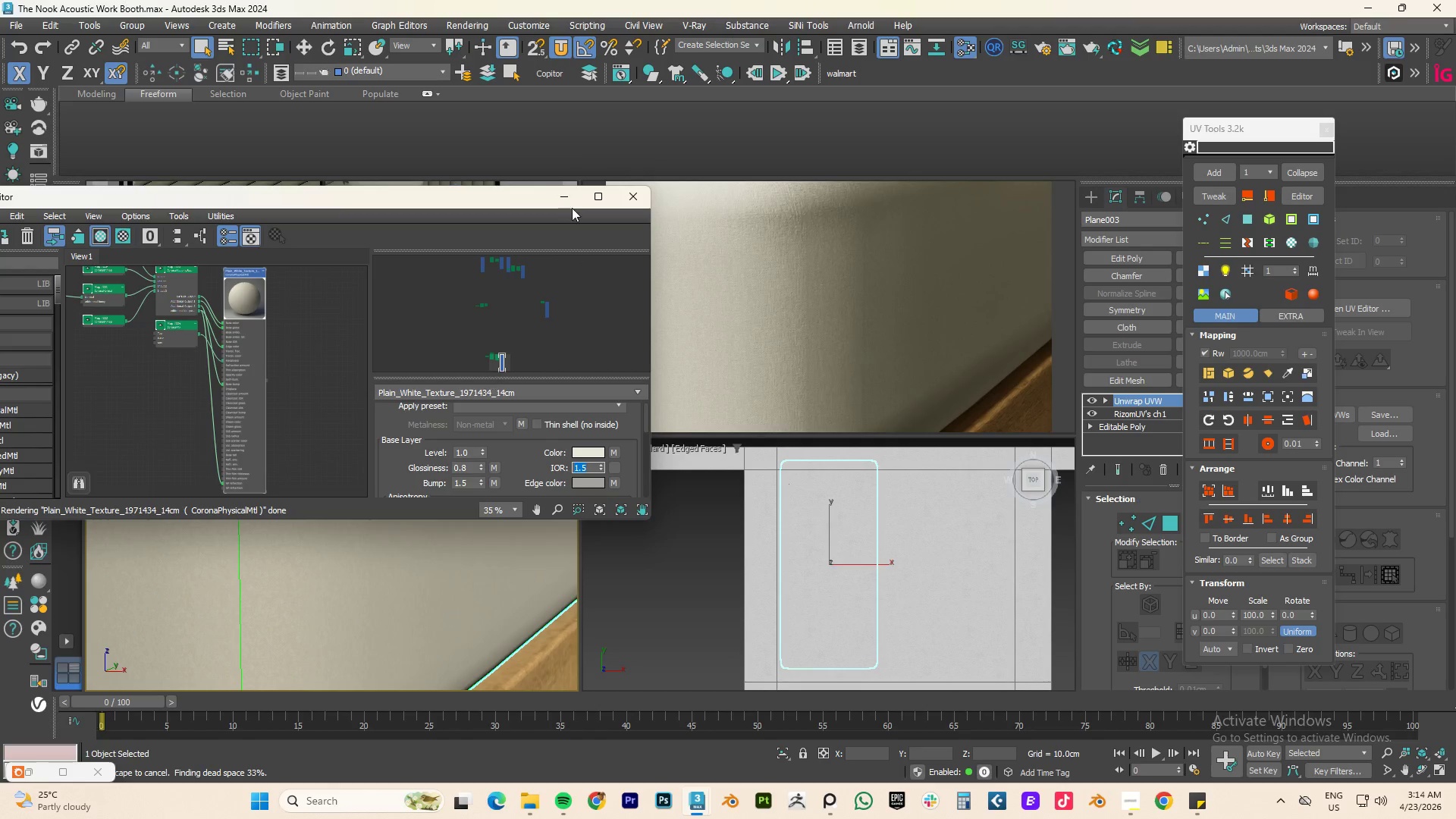 
left_click([555, 199])
 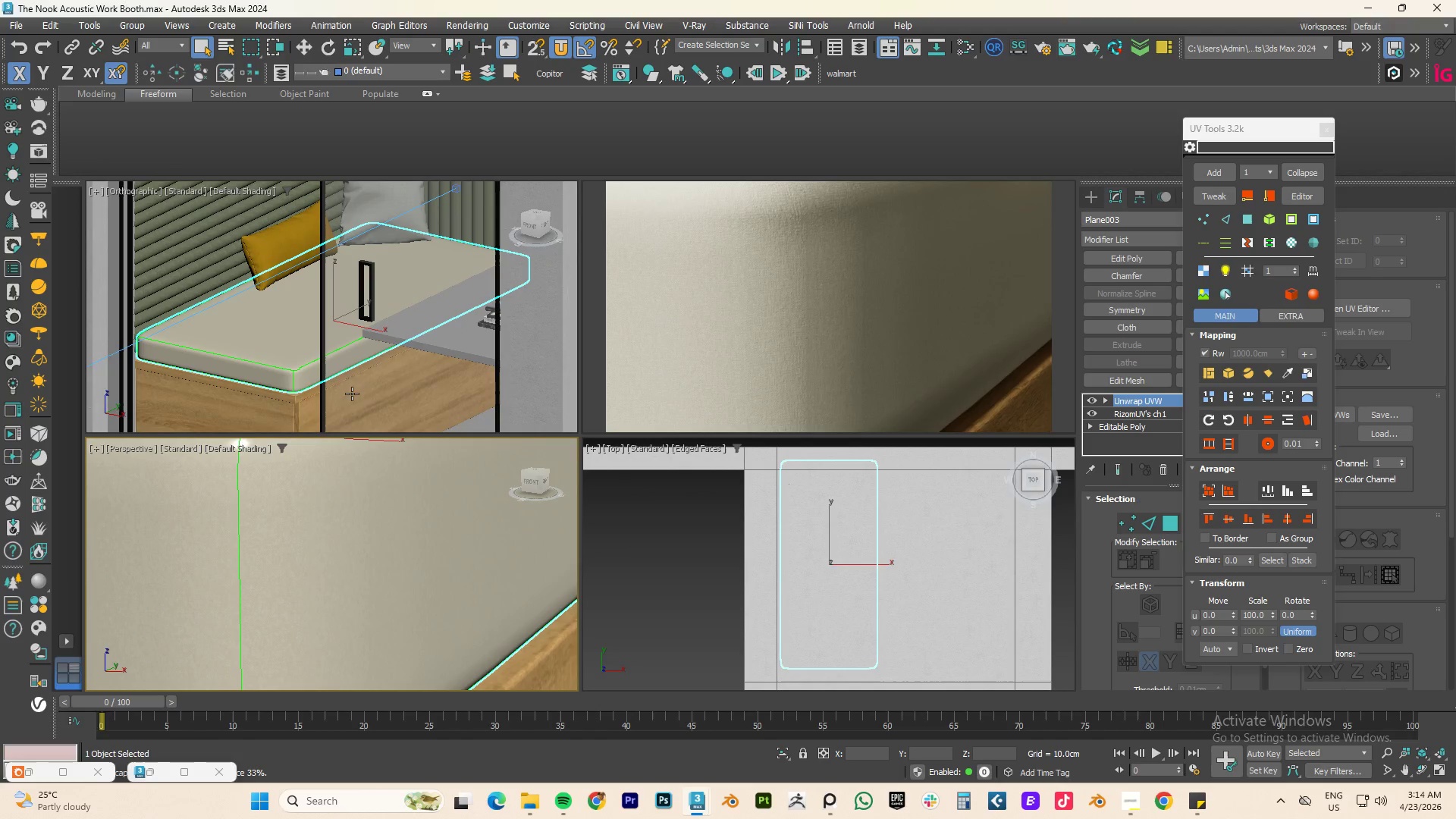 
scroll: coordinate [335, 385], scroll_direction: down, amount: 3.0
 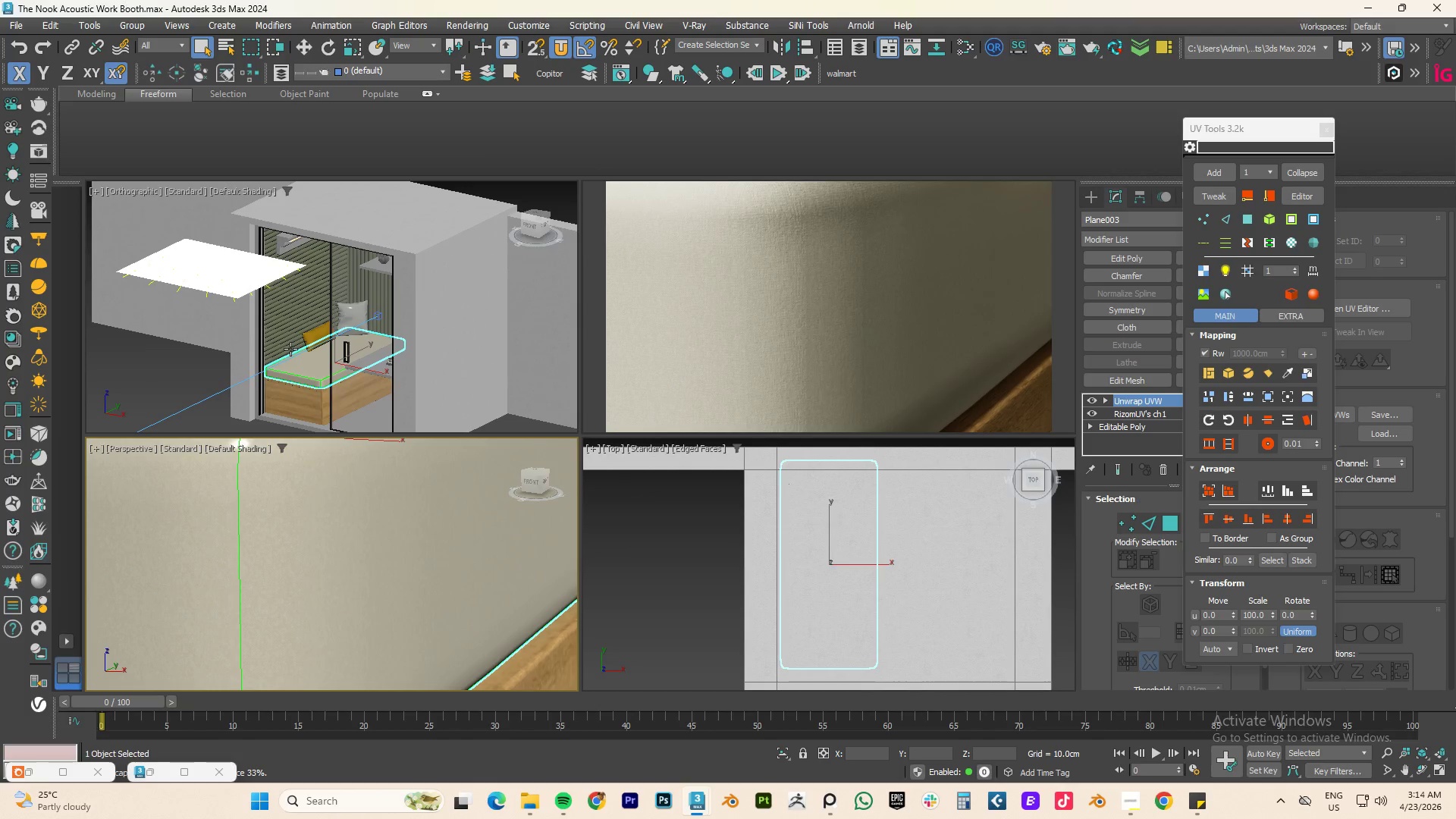 
wait(10.36)
 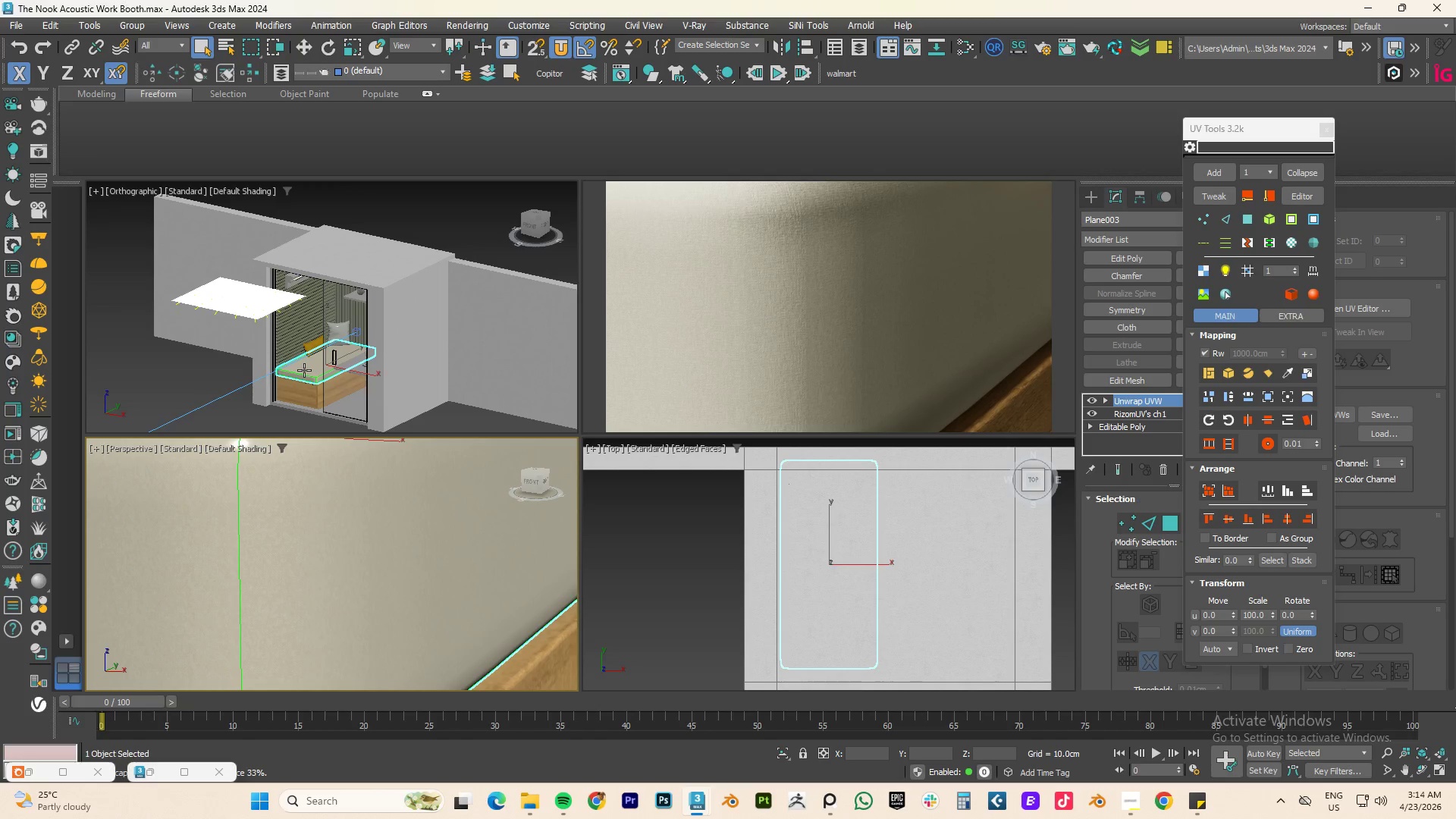 
hold_key(key=AltLeft, duration=1.67)
 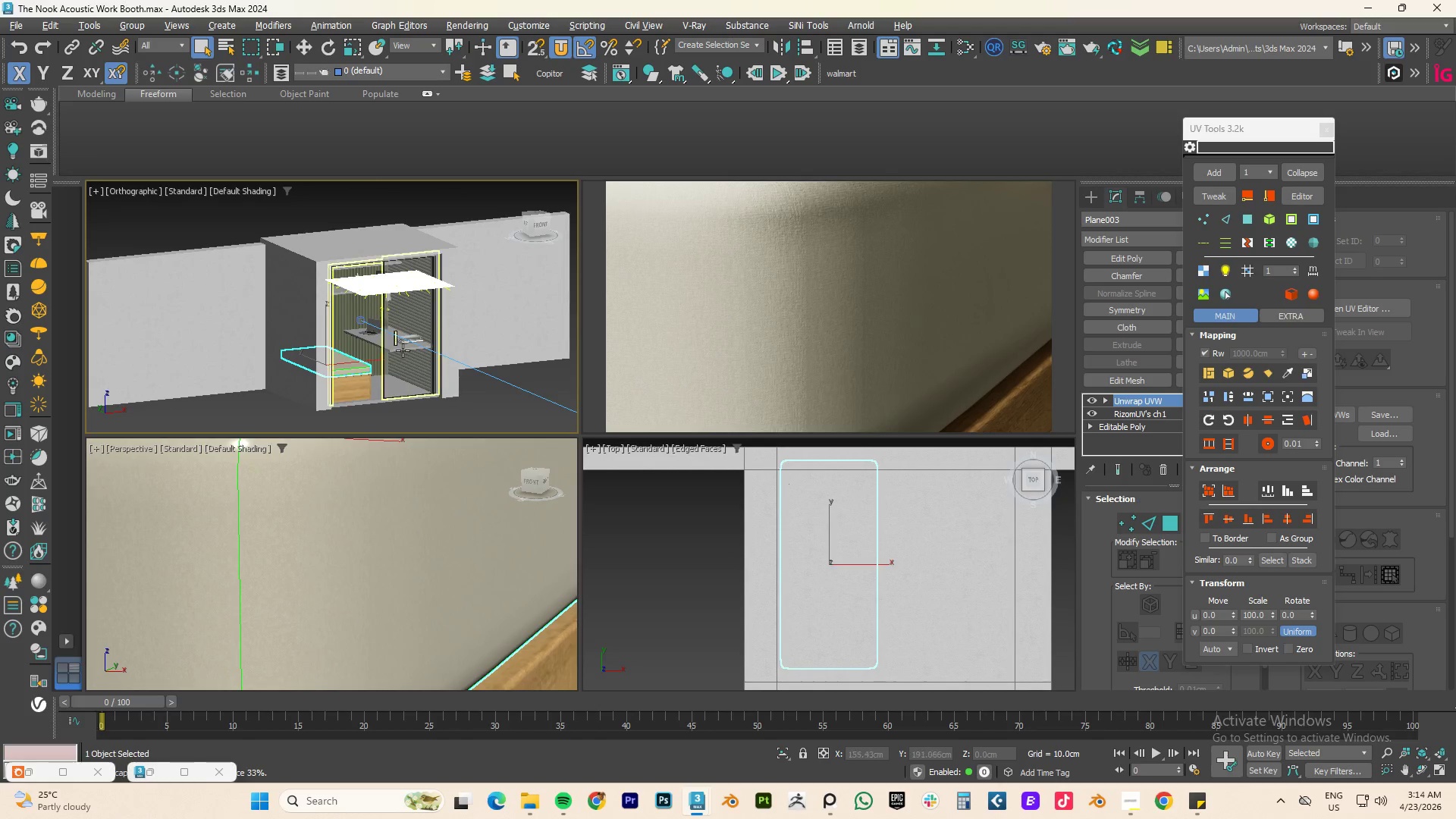 
scroll: coordinate [305, 370], scroll_direction: down, amount: 1.0
 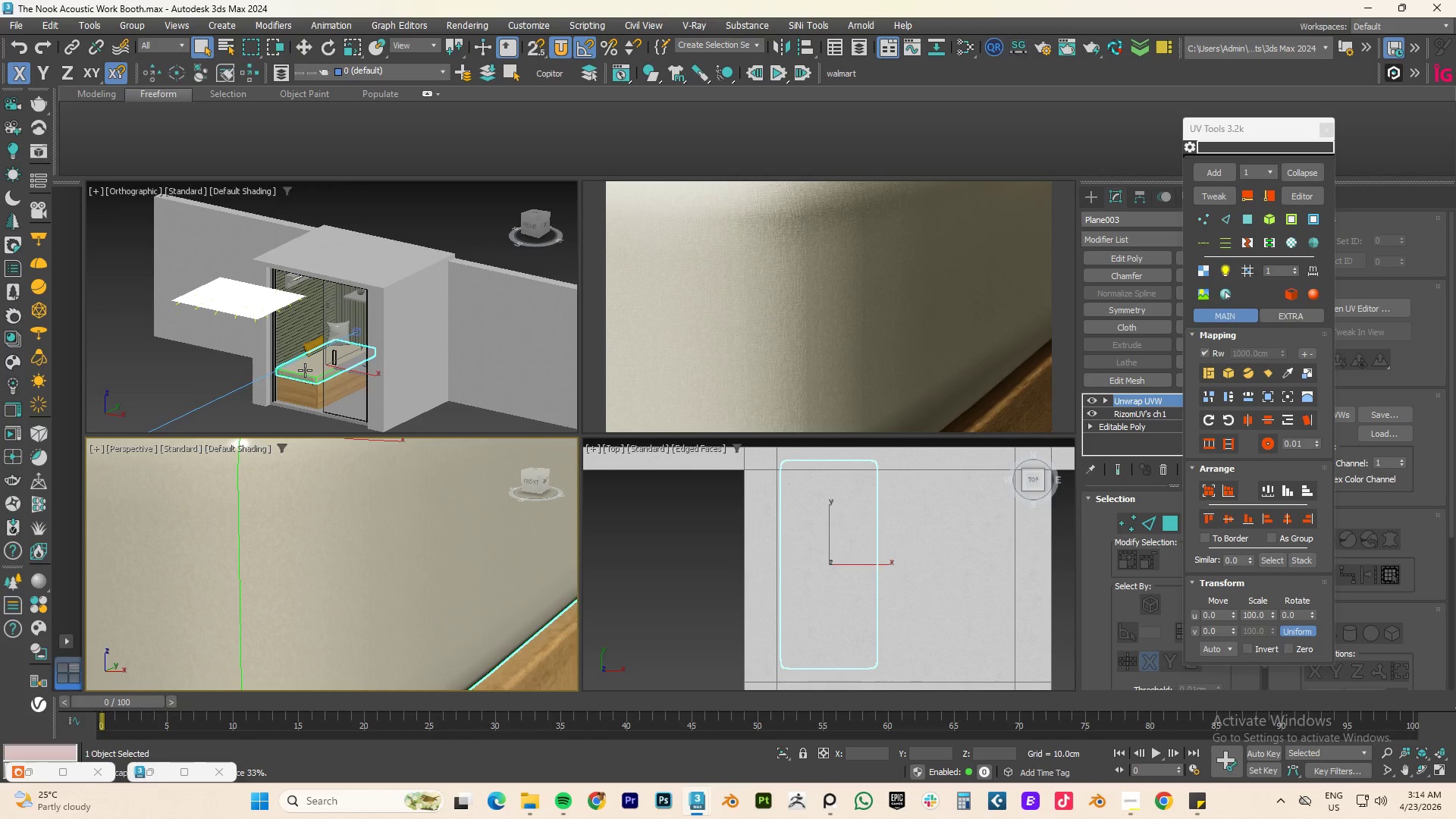 
scroll: coordinate [403, 350], scroll_direction: up, amount: 3.0
 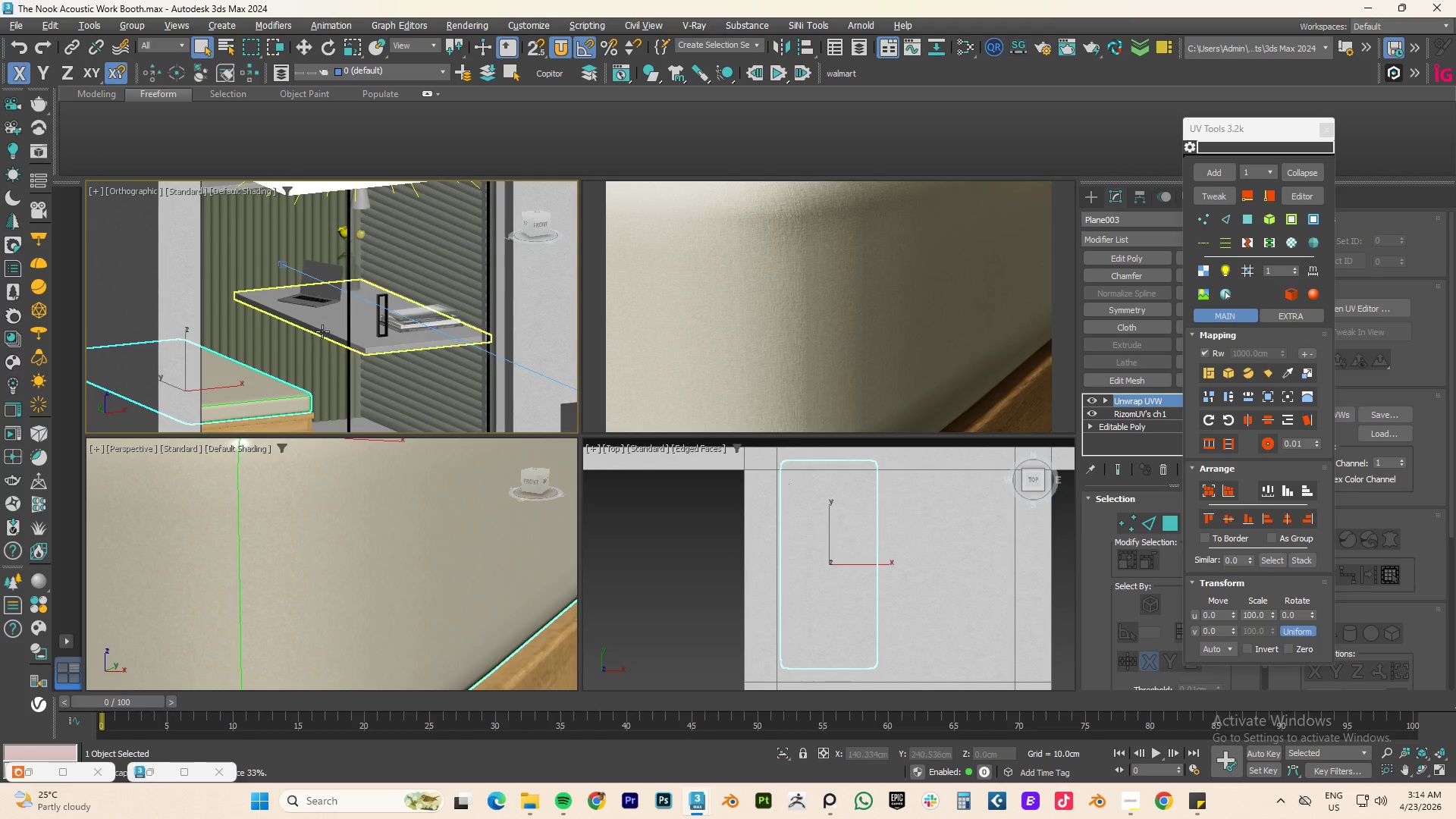 
left_click([322, 331])
 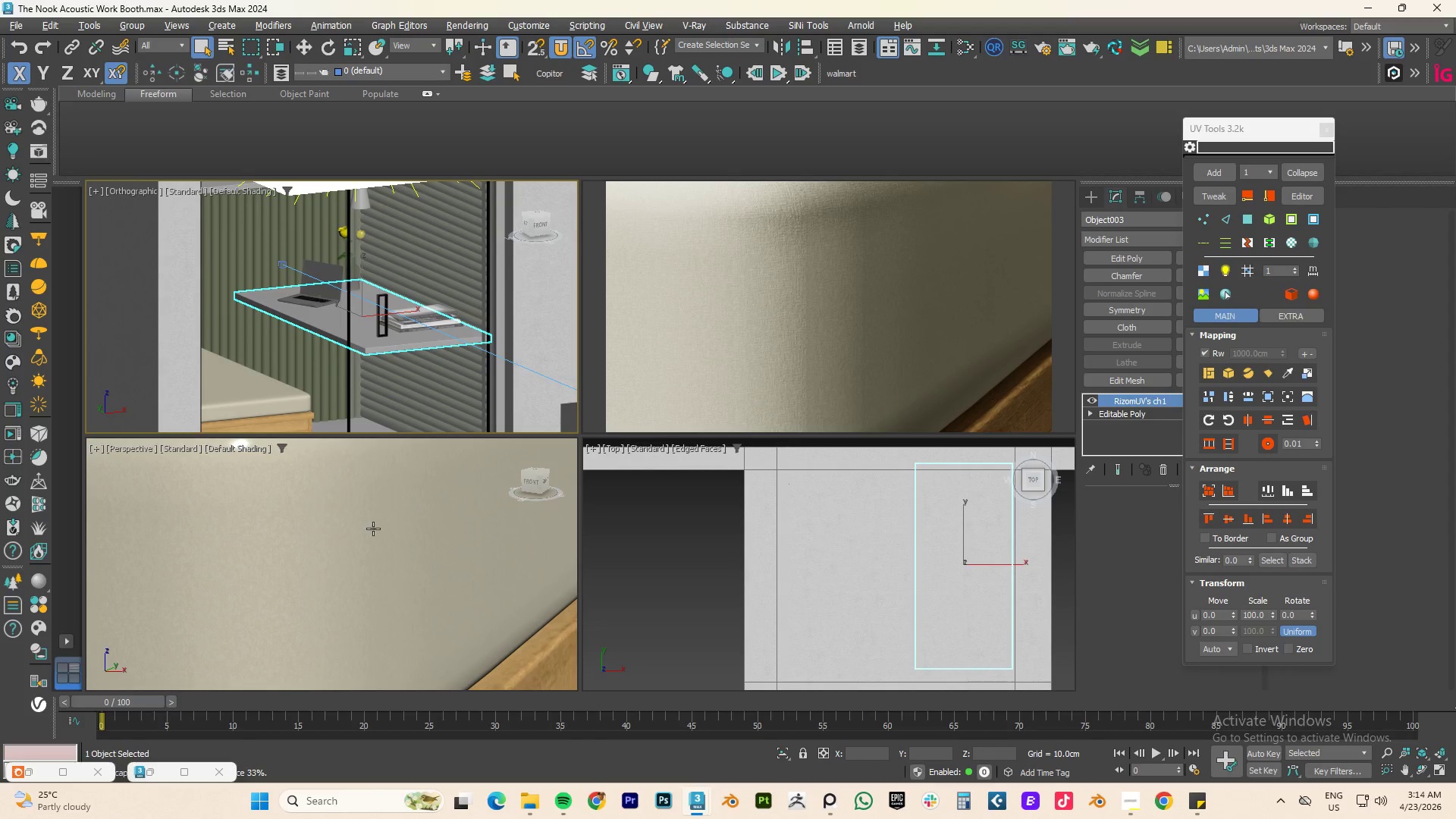 
scroll: coordinate [435, 539], scroll_direction: down, amount: 8.0
 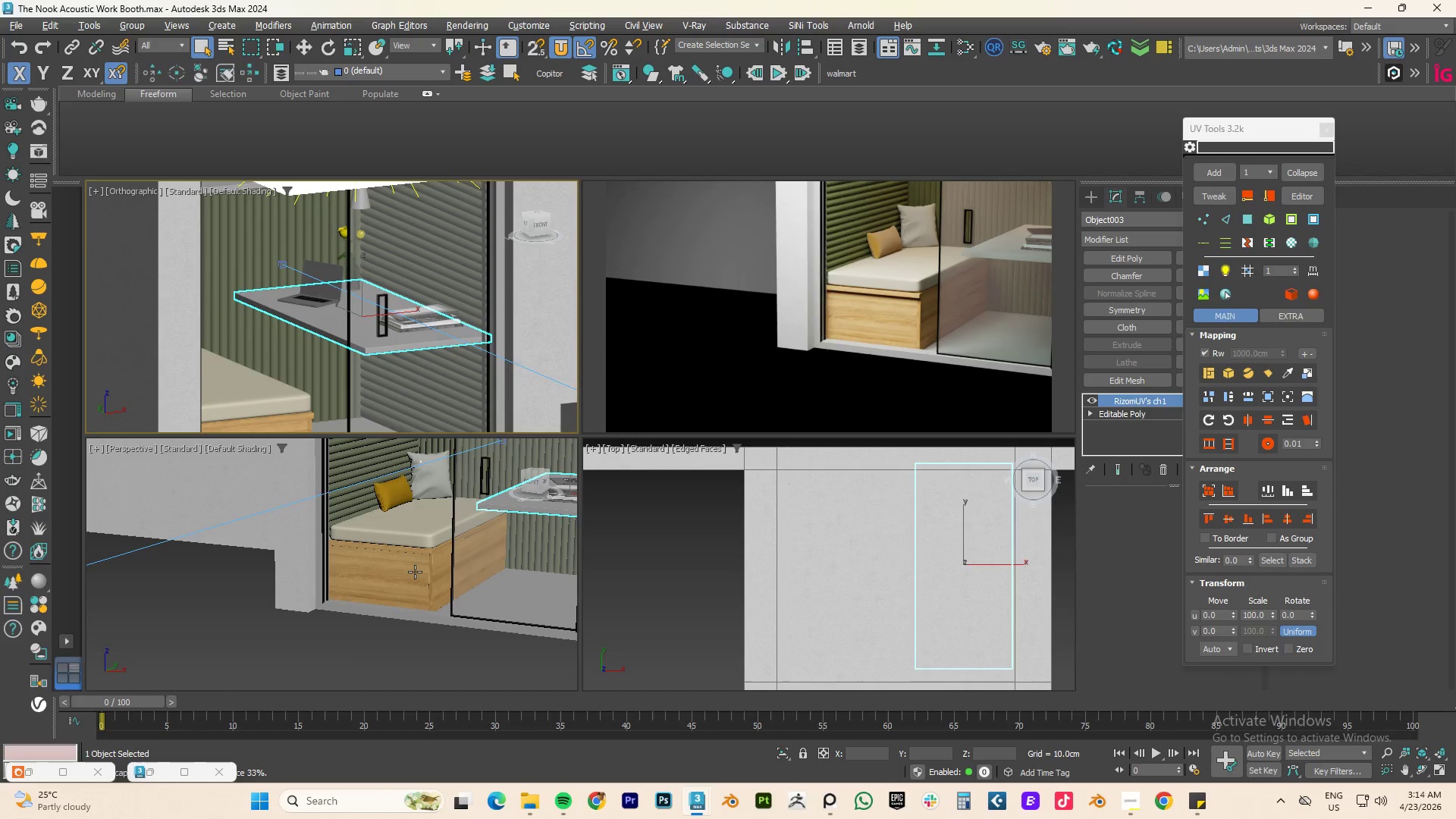 
left_click([154, 774])
 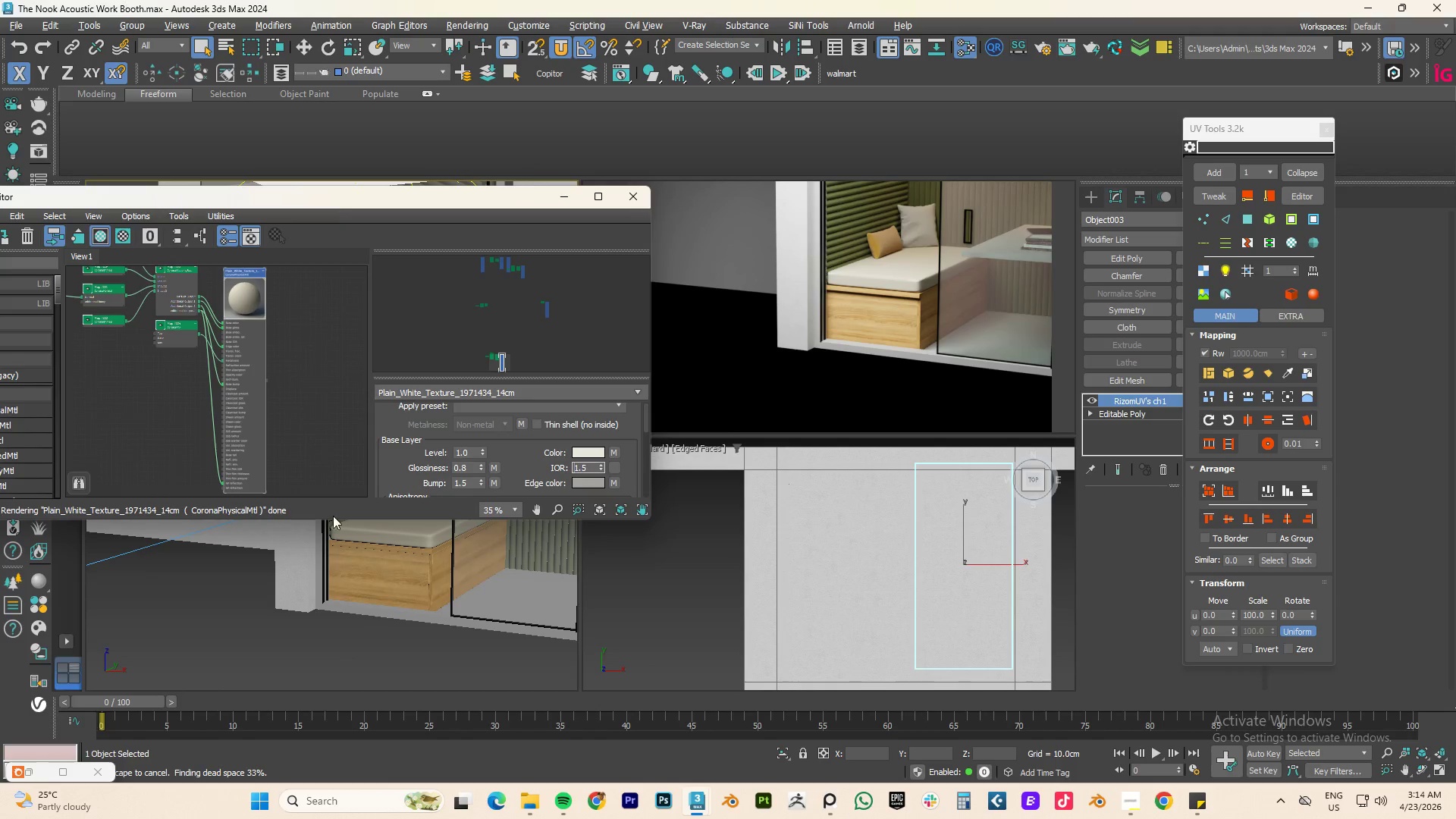 
scroll: coordinate [245, 383], scroll_direction: down, amount: 7.0
 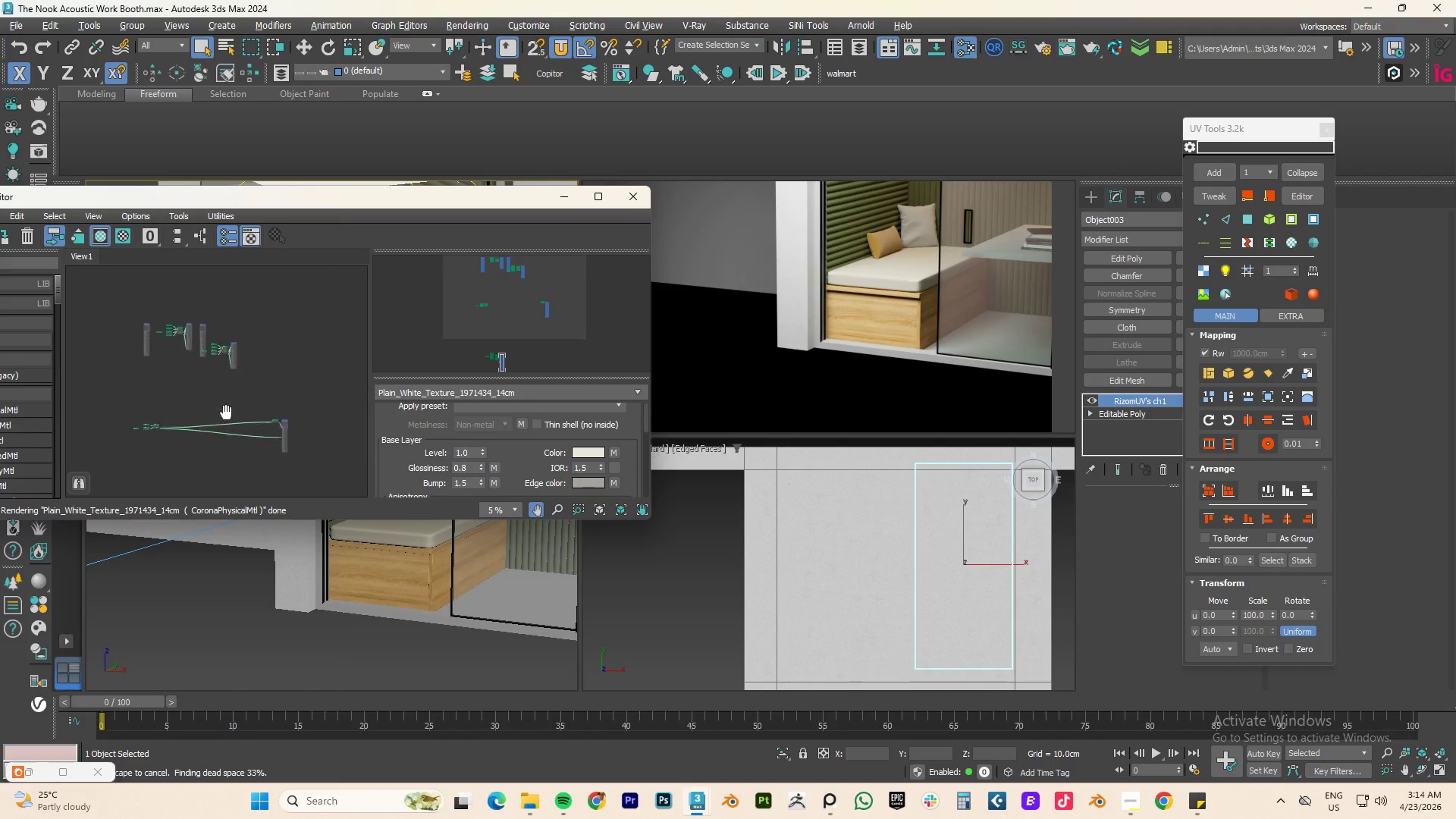 
scroll: coordinate [272, 312], scroll_direction: up, amount: 5.0
 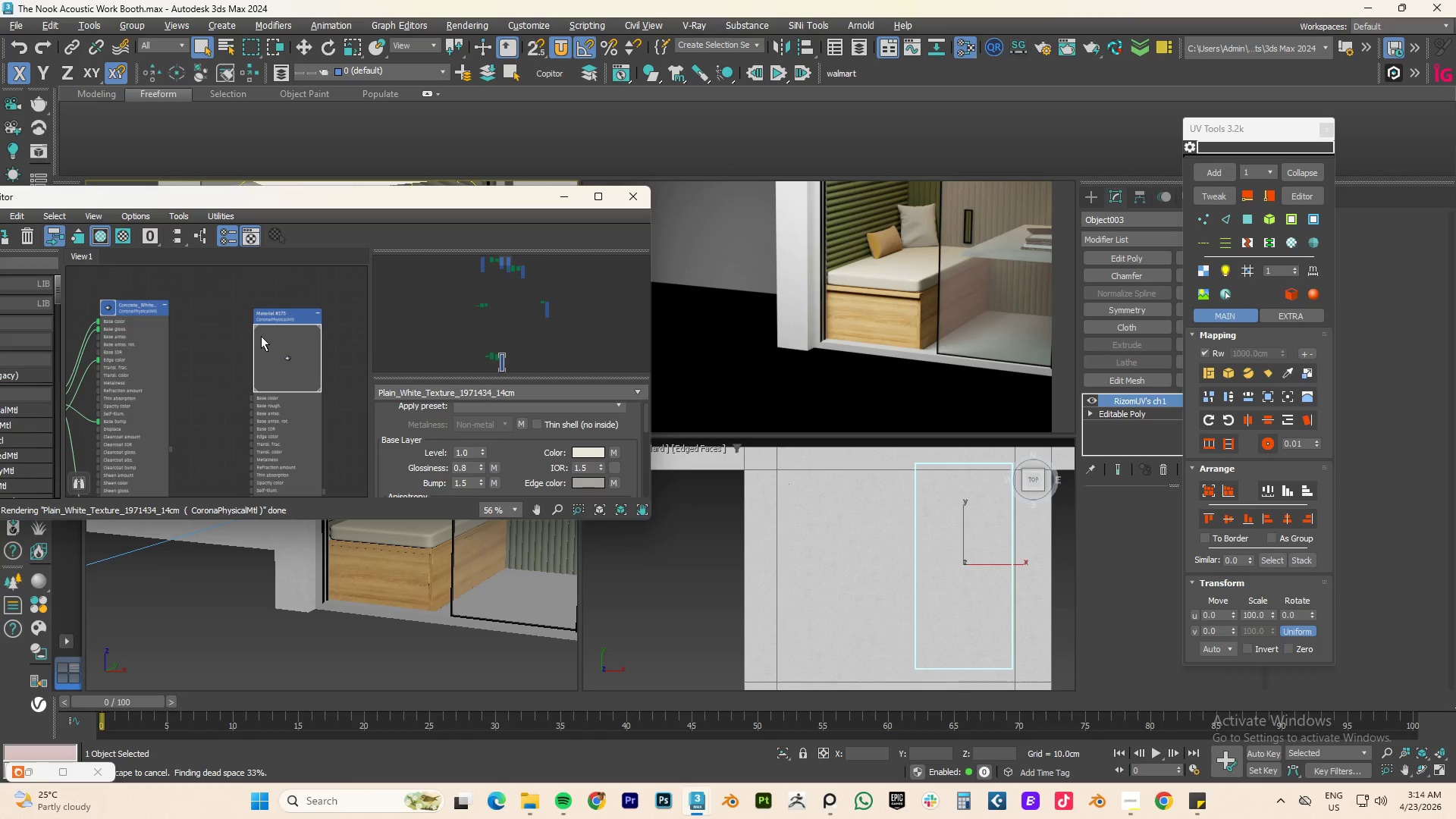 
scroll: coordinate [286, 350], scroll_direction: down, amount: 5.0
 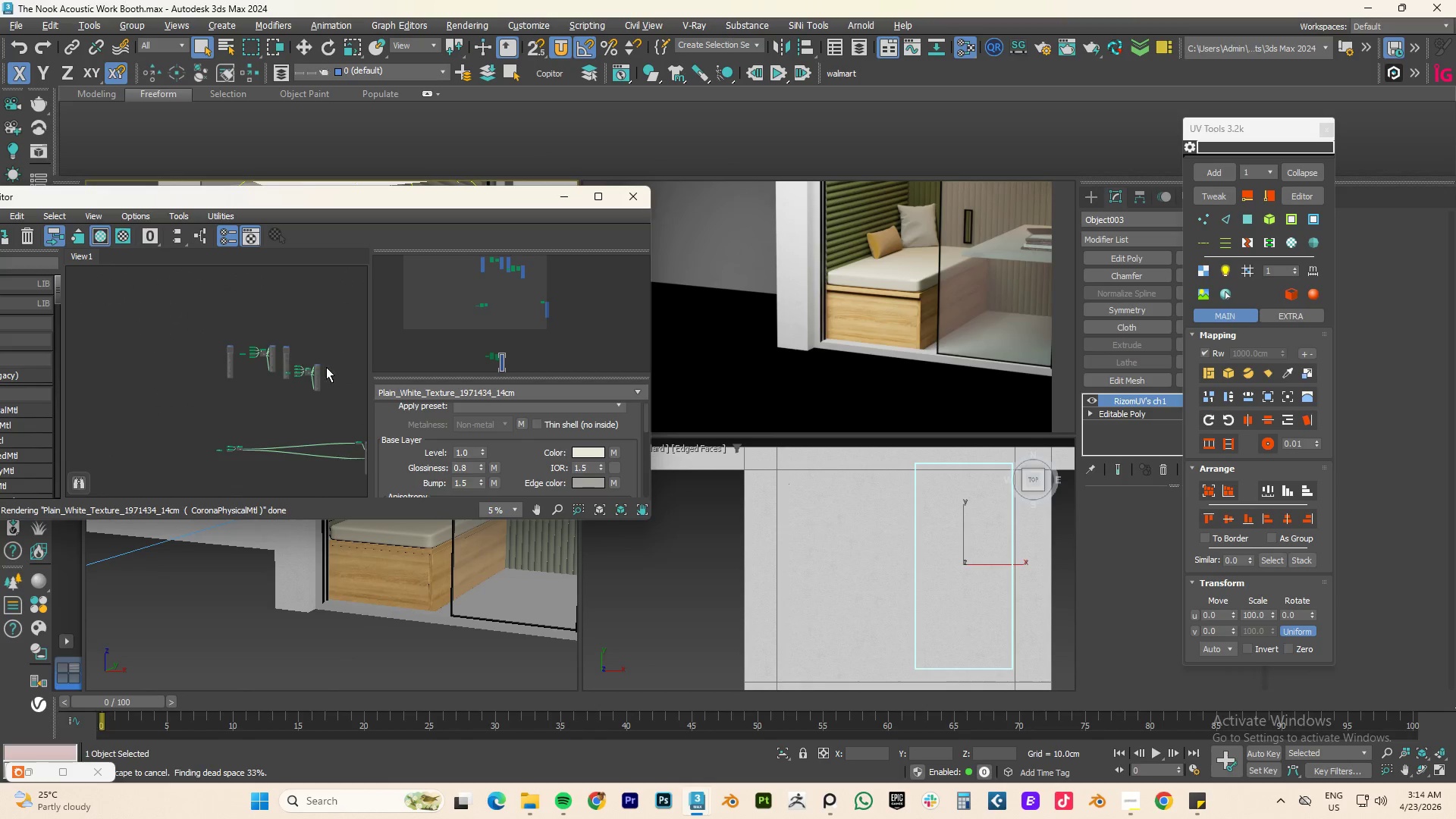 
scroll: coordinate [252, 350], scroll_direction: up, amount: 8.0
 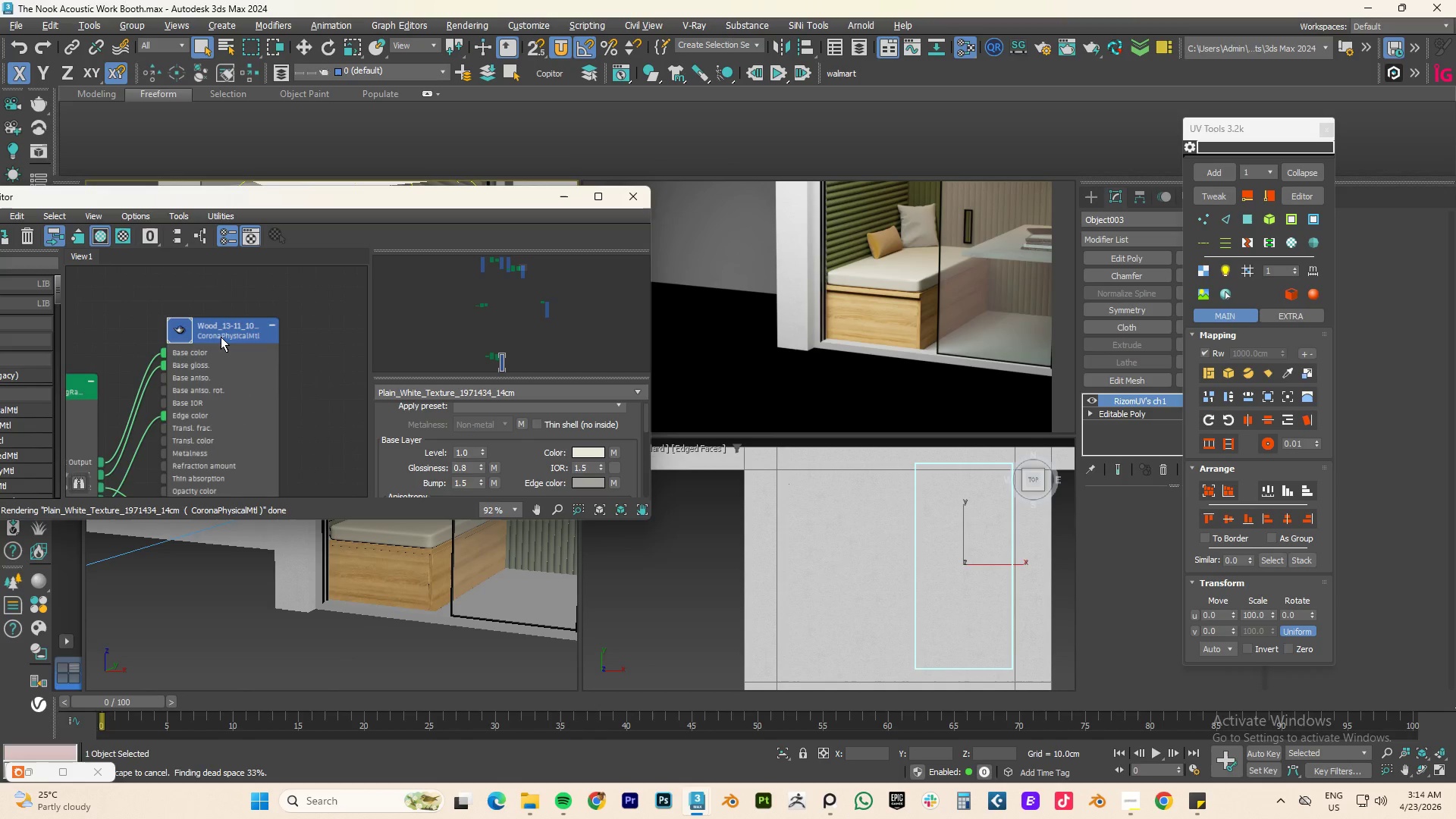 
right_click([226, 328])
 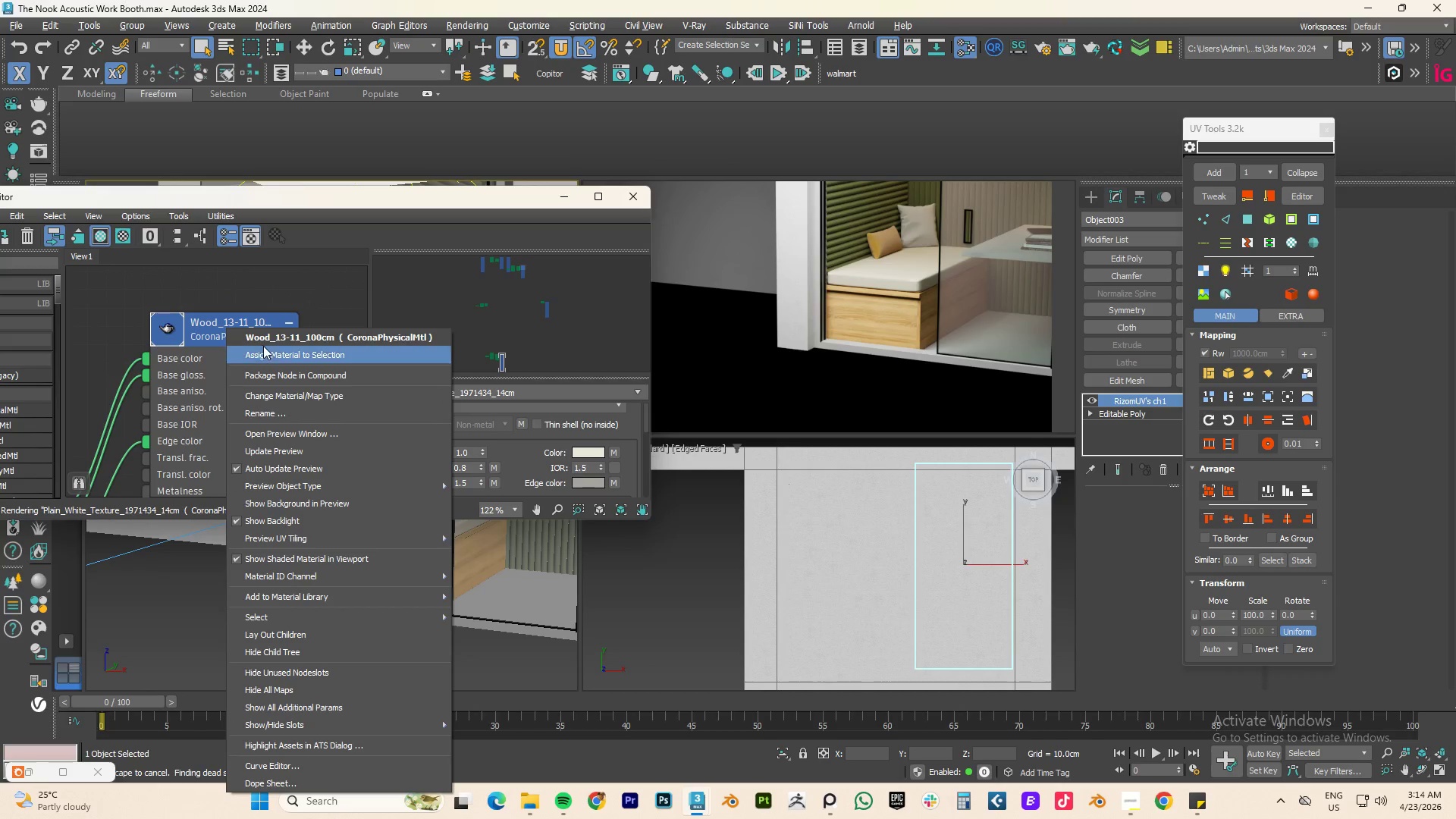 
scroll: coordinate [221, 337], scroll_direction: up, amount: 3.0
 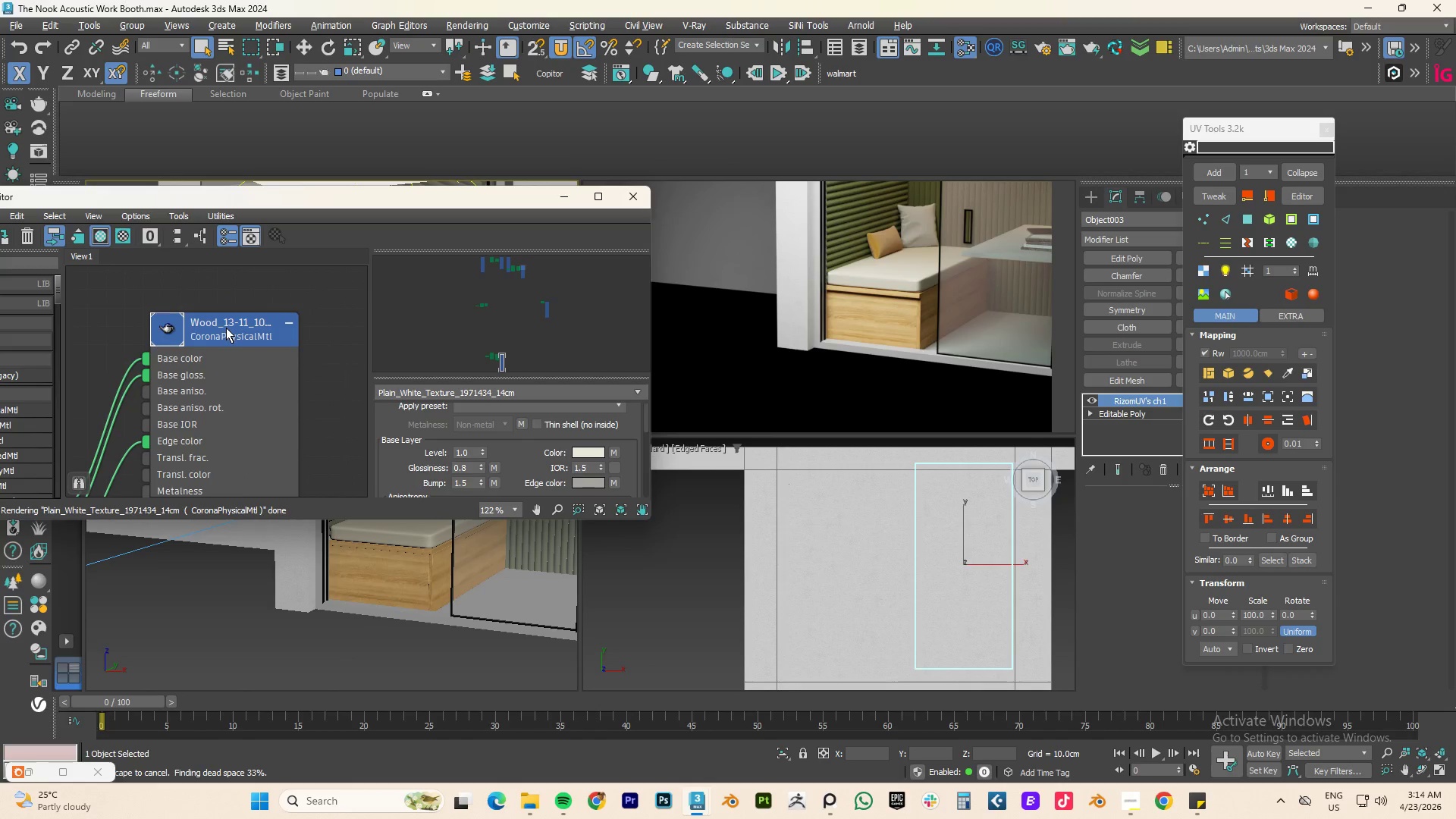 
left_click([267, 354])
 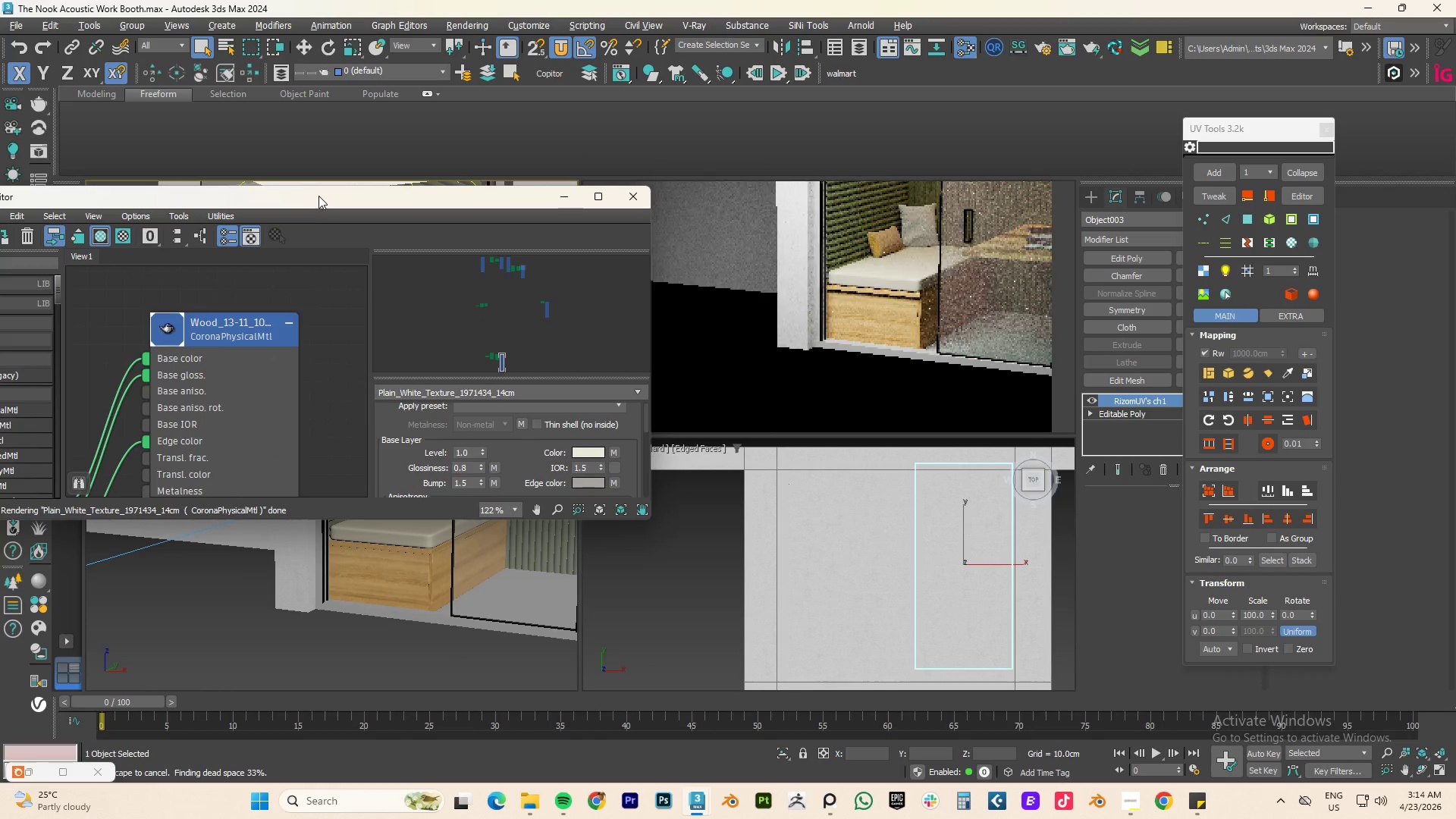 
left_click_drag(start_coordinate=[318, 196], to_coordinate=[291, 504])
 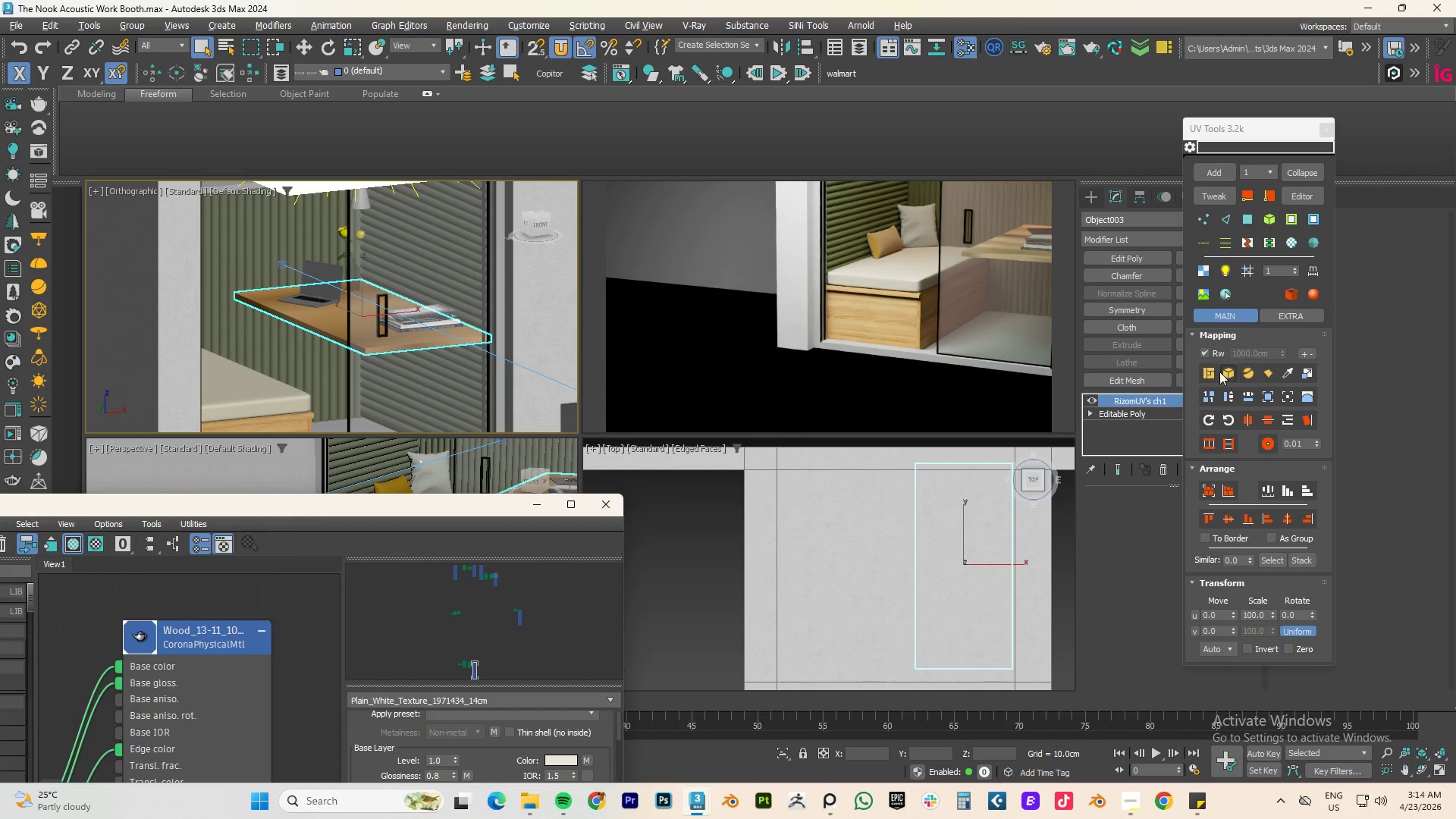 
left_click([1225, 372])
 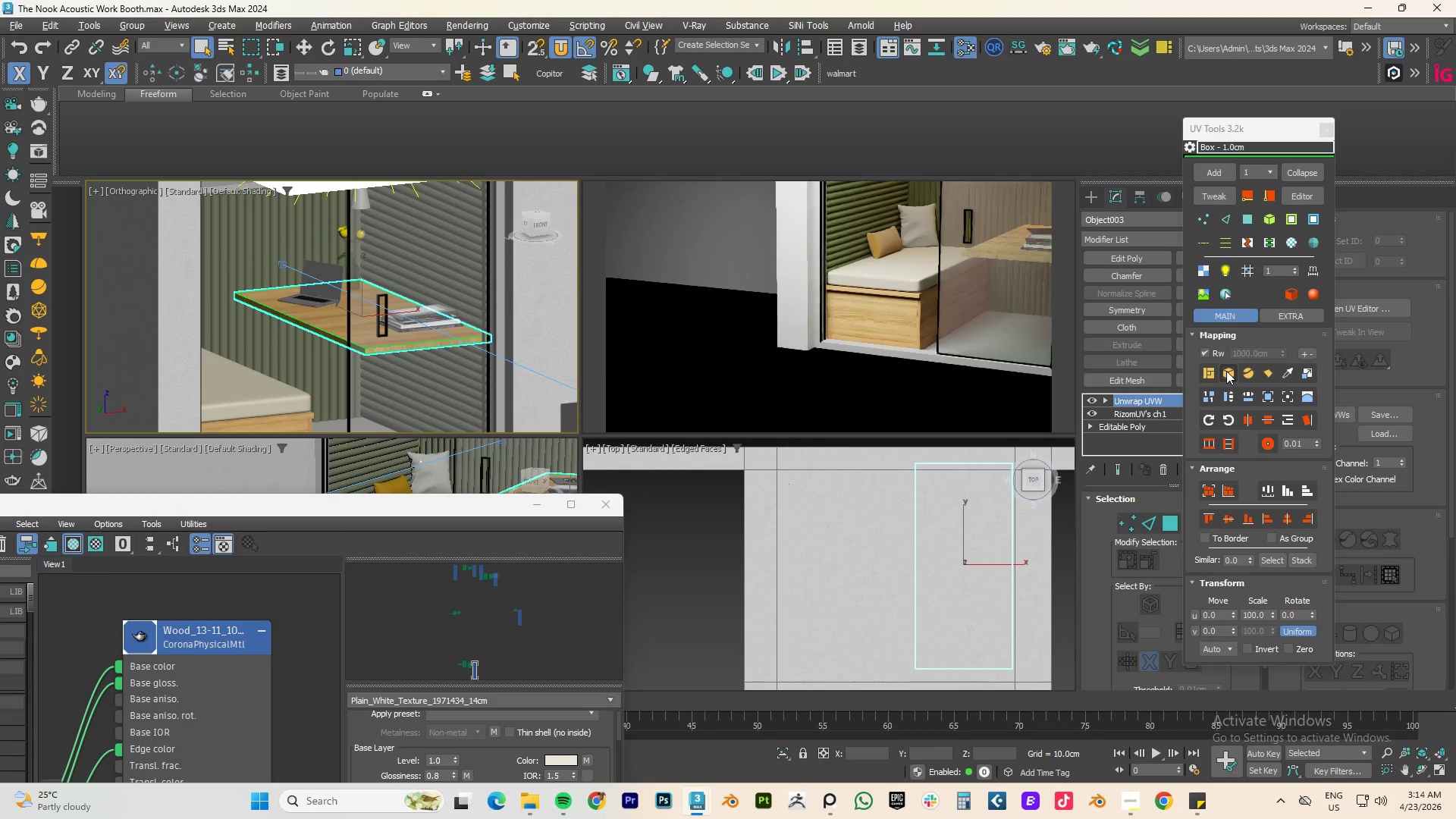 
left_click([1207, 371])
 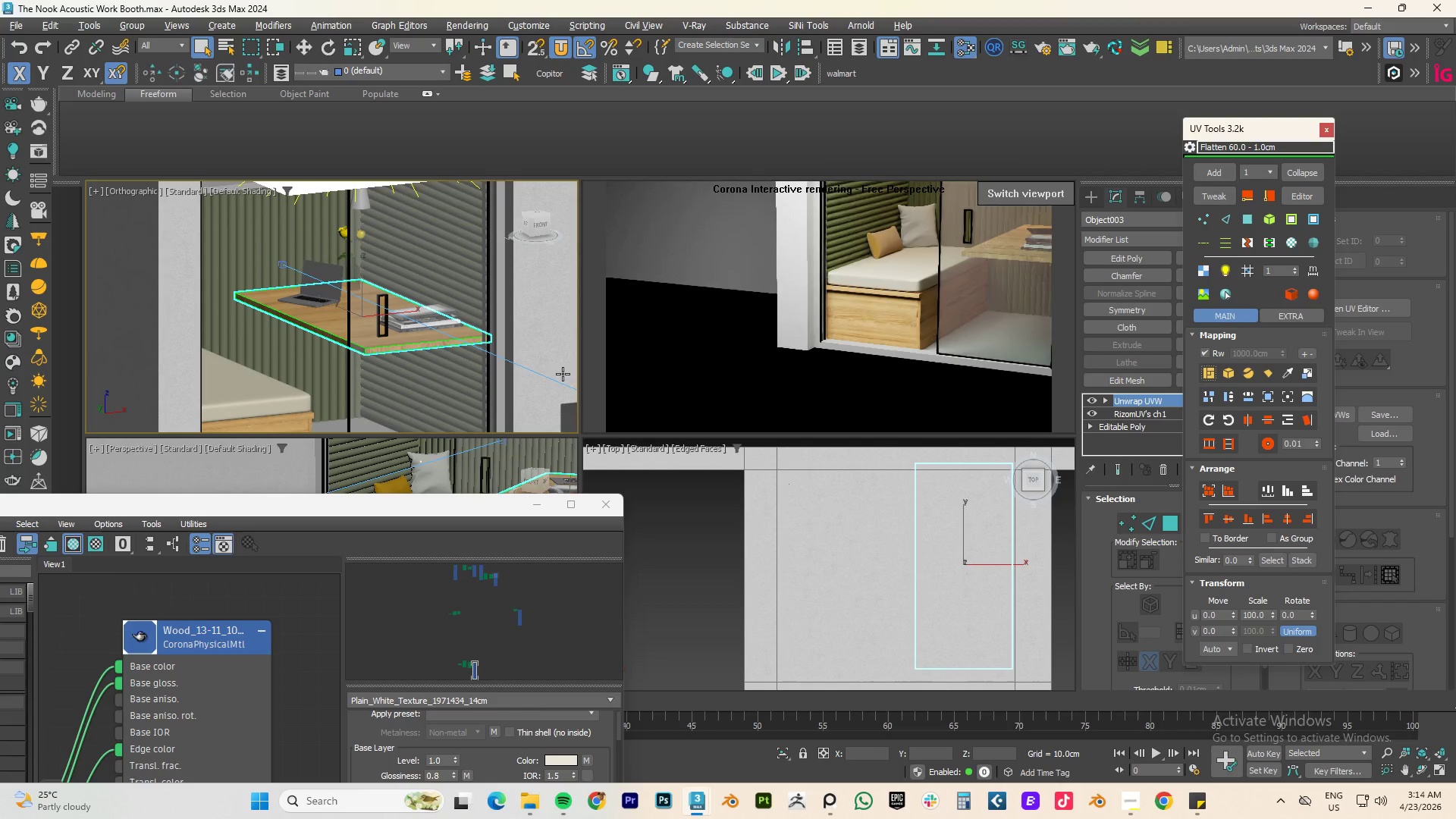 
scroll: coordinate [373, 346], scroll_direction: up, amount: 4.0
 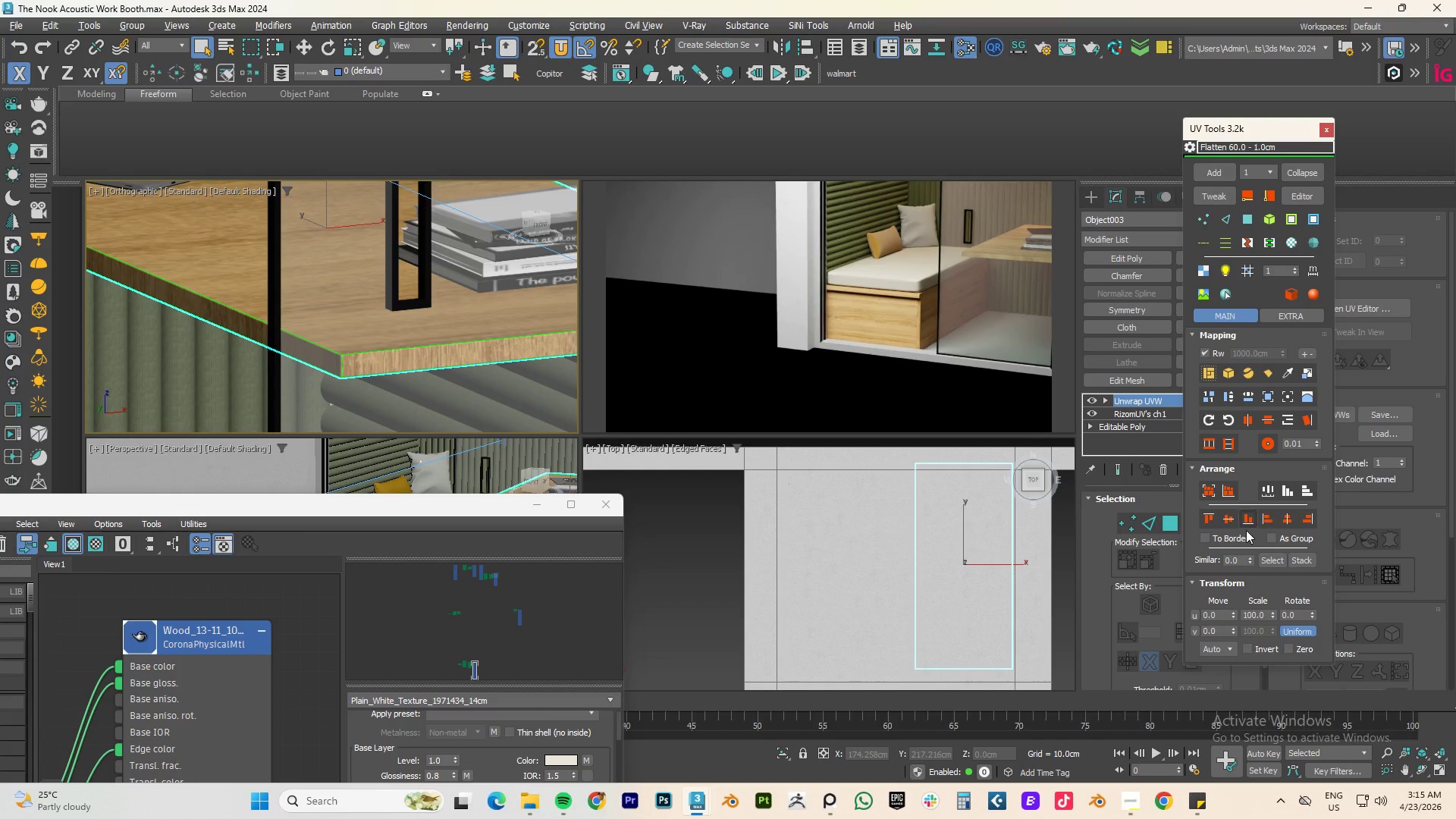 
double_click([1298, 610])
 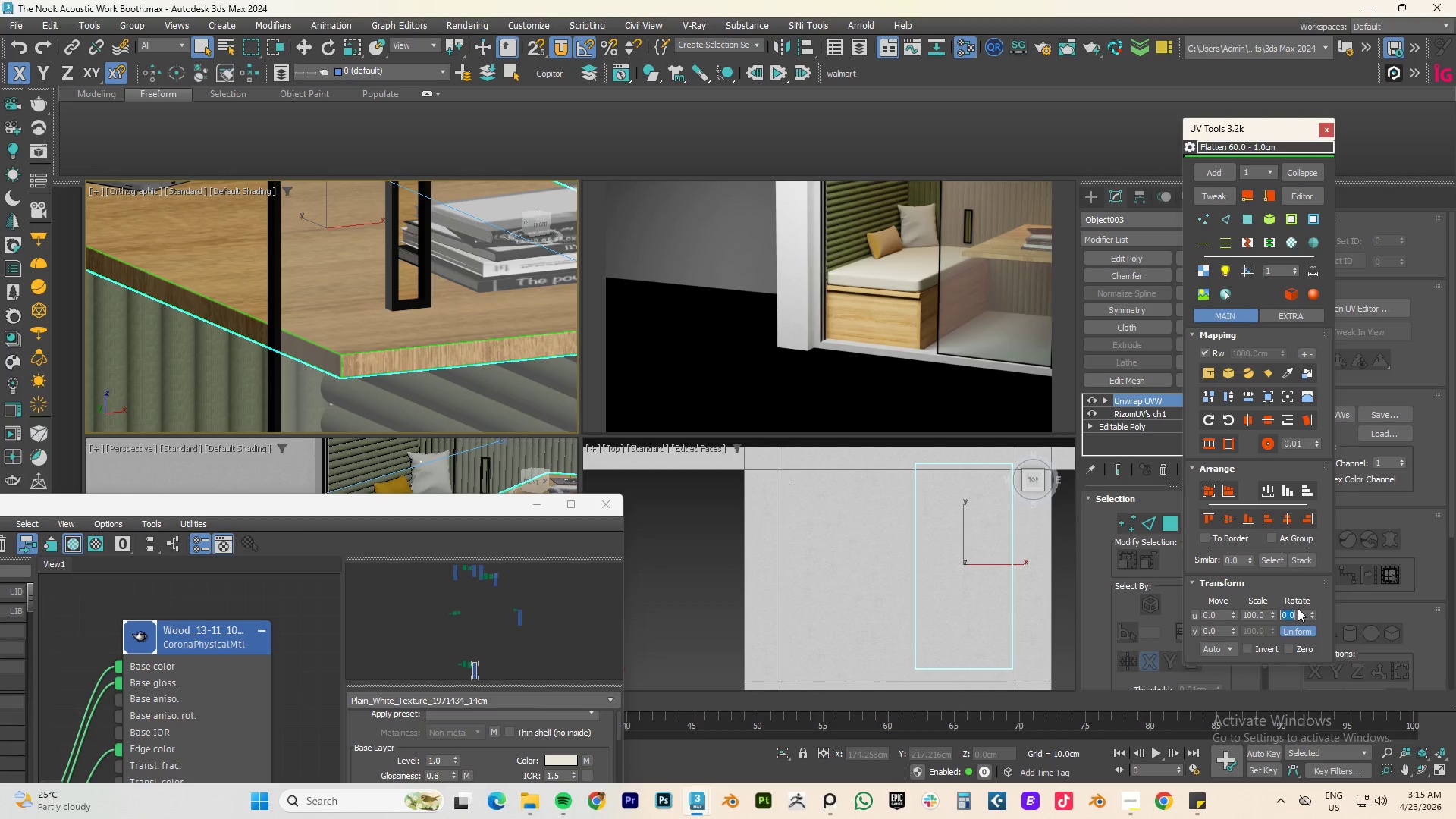 
key(Numpad9)
 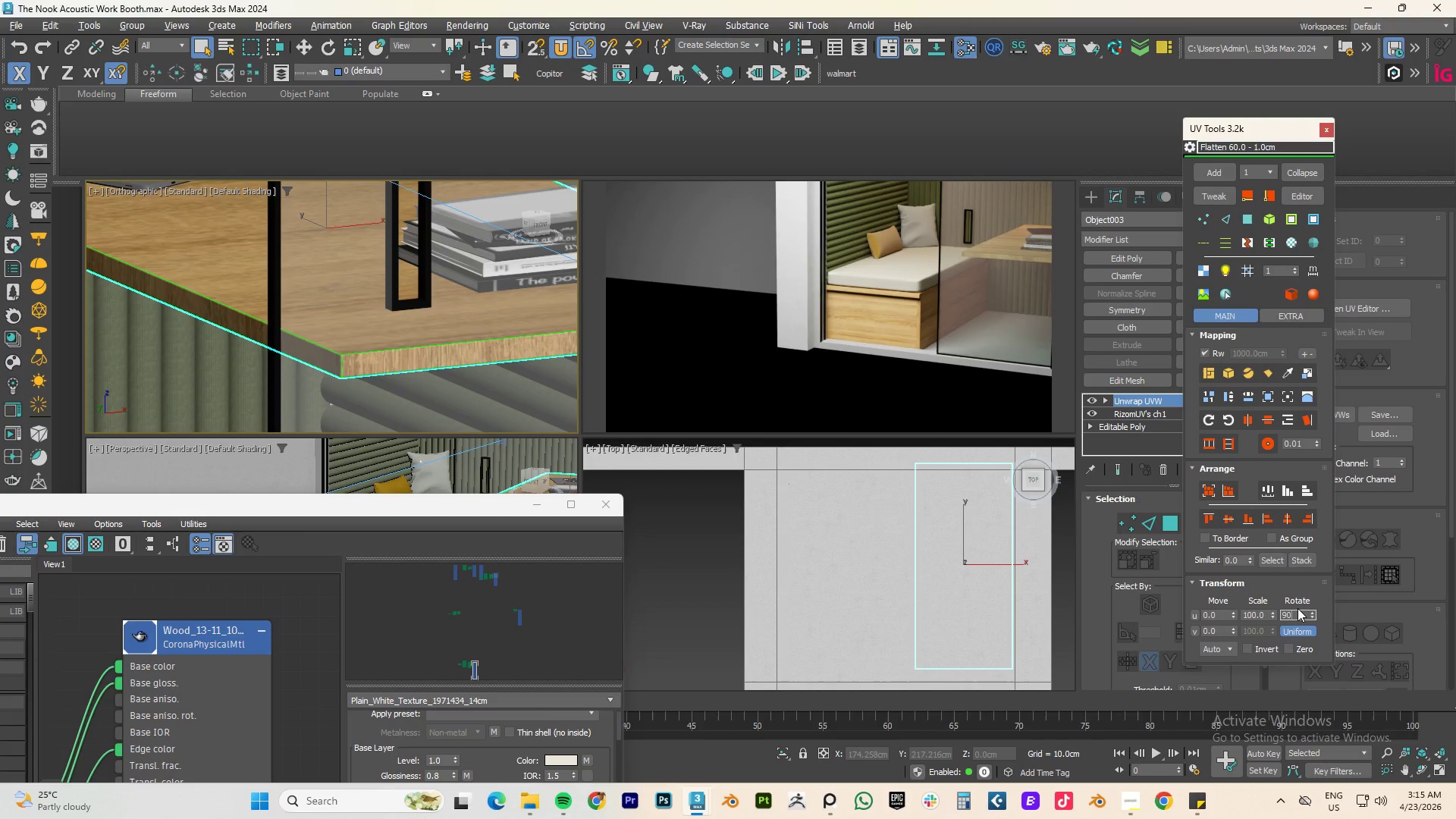 
key(Numpad0)
 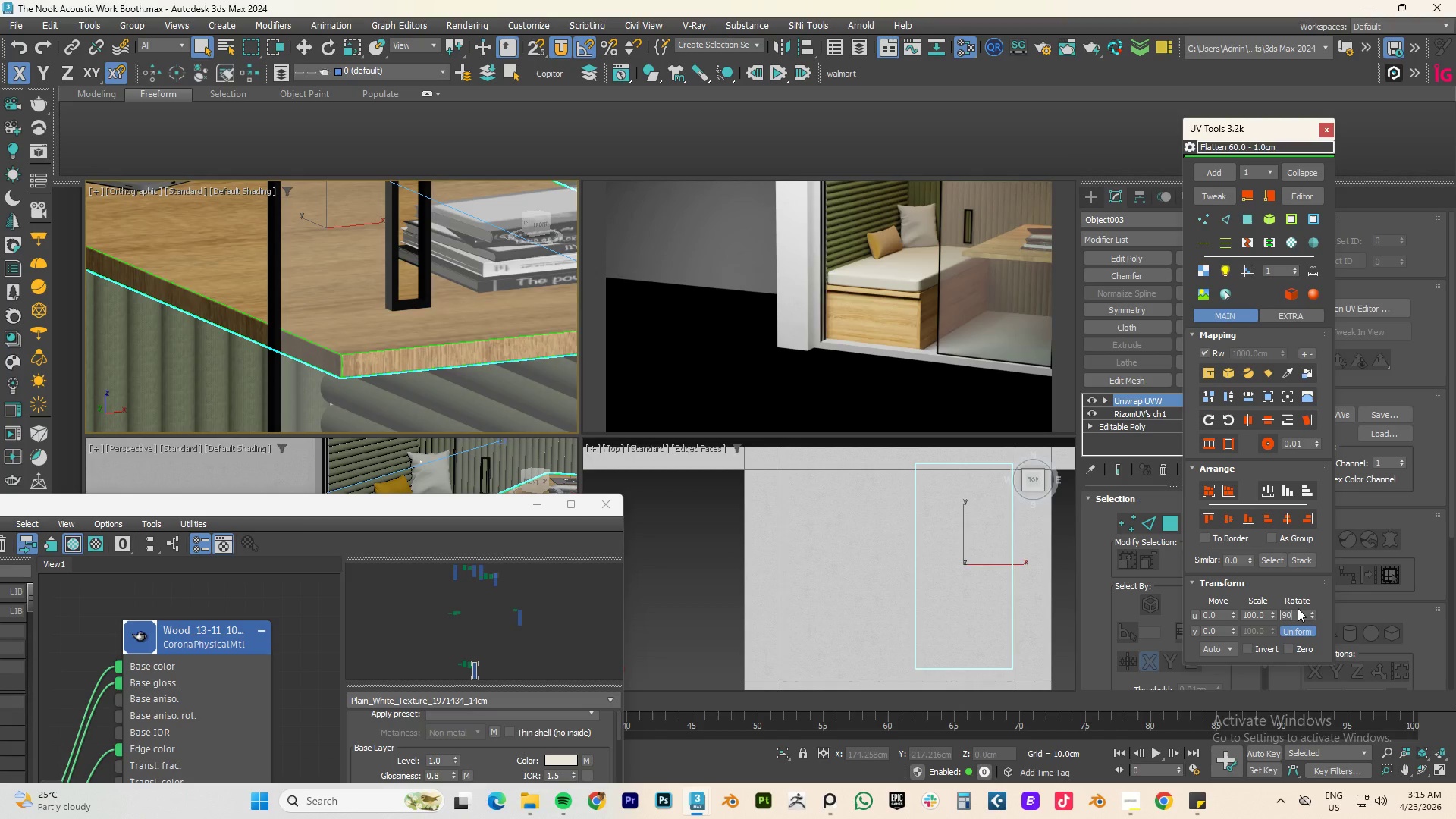 
key(NumpadEnter)
 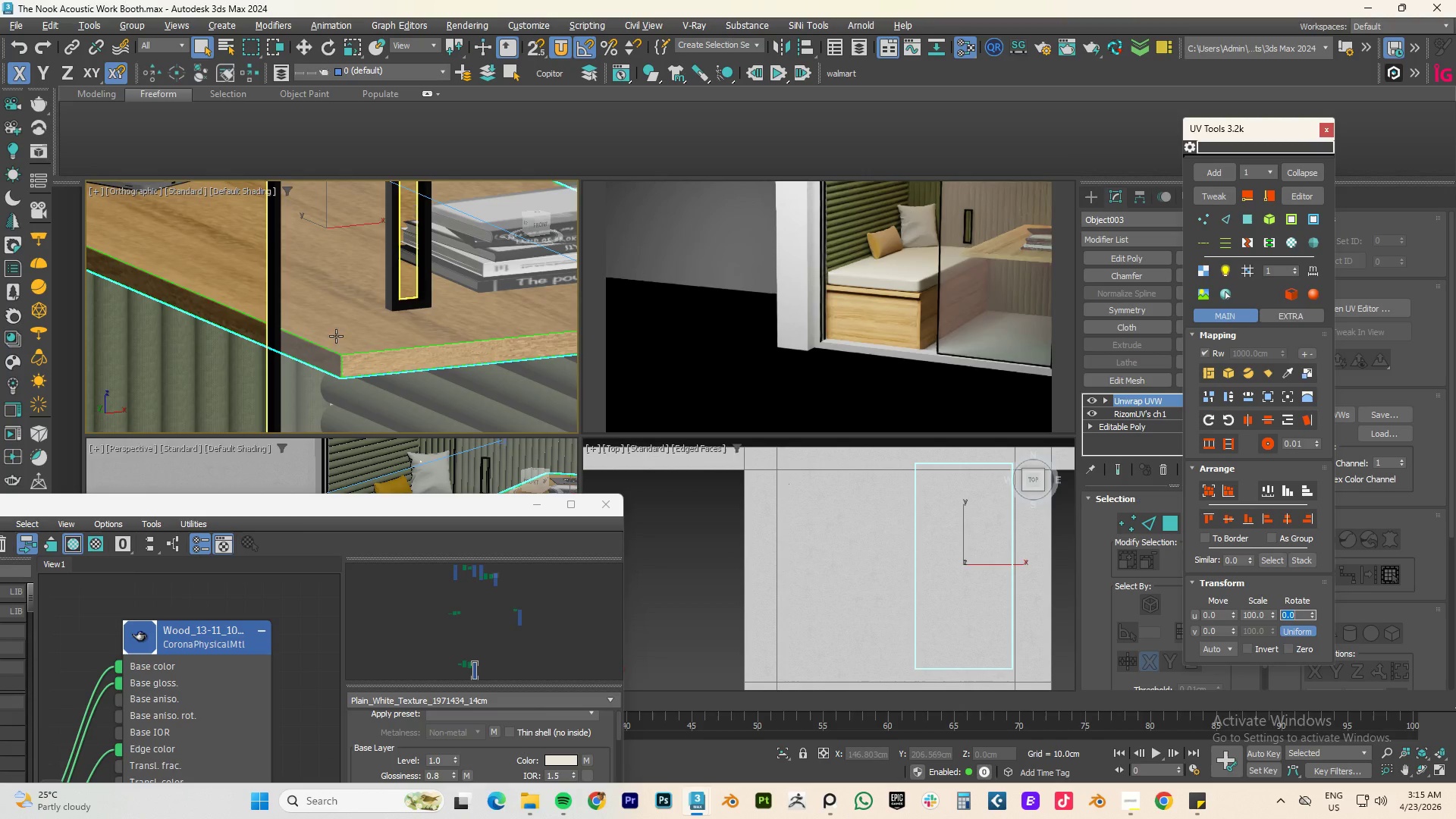 
left_click([179, 234])
 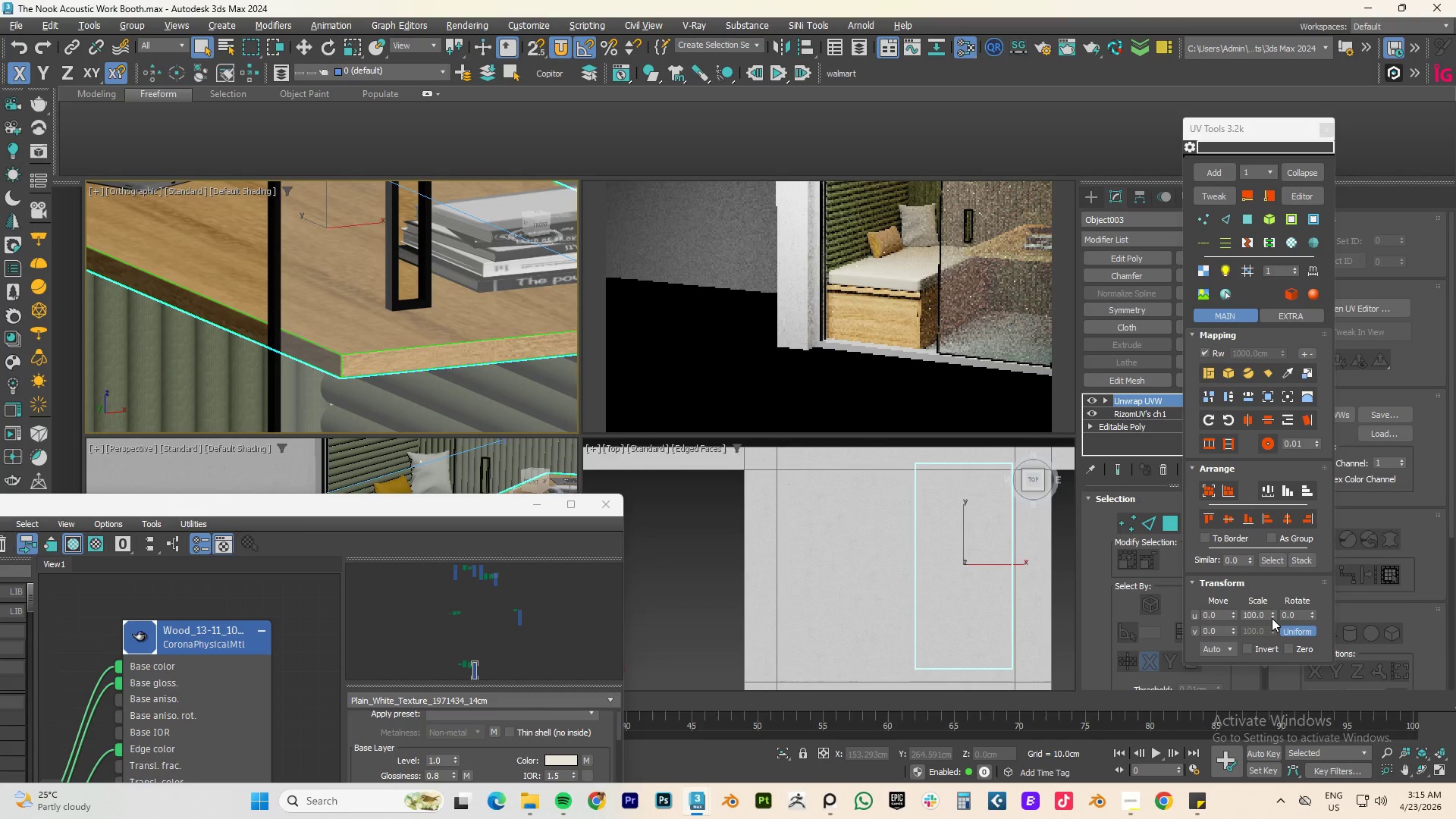 
left_click_drag(start_coordinate=[1273, 613], to_coordinate=[505, 48])
 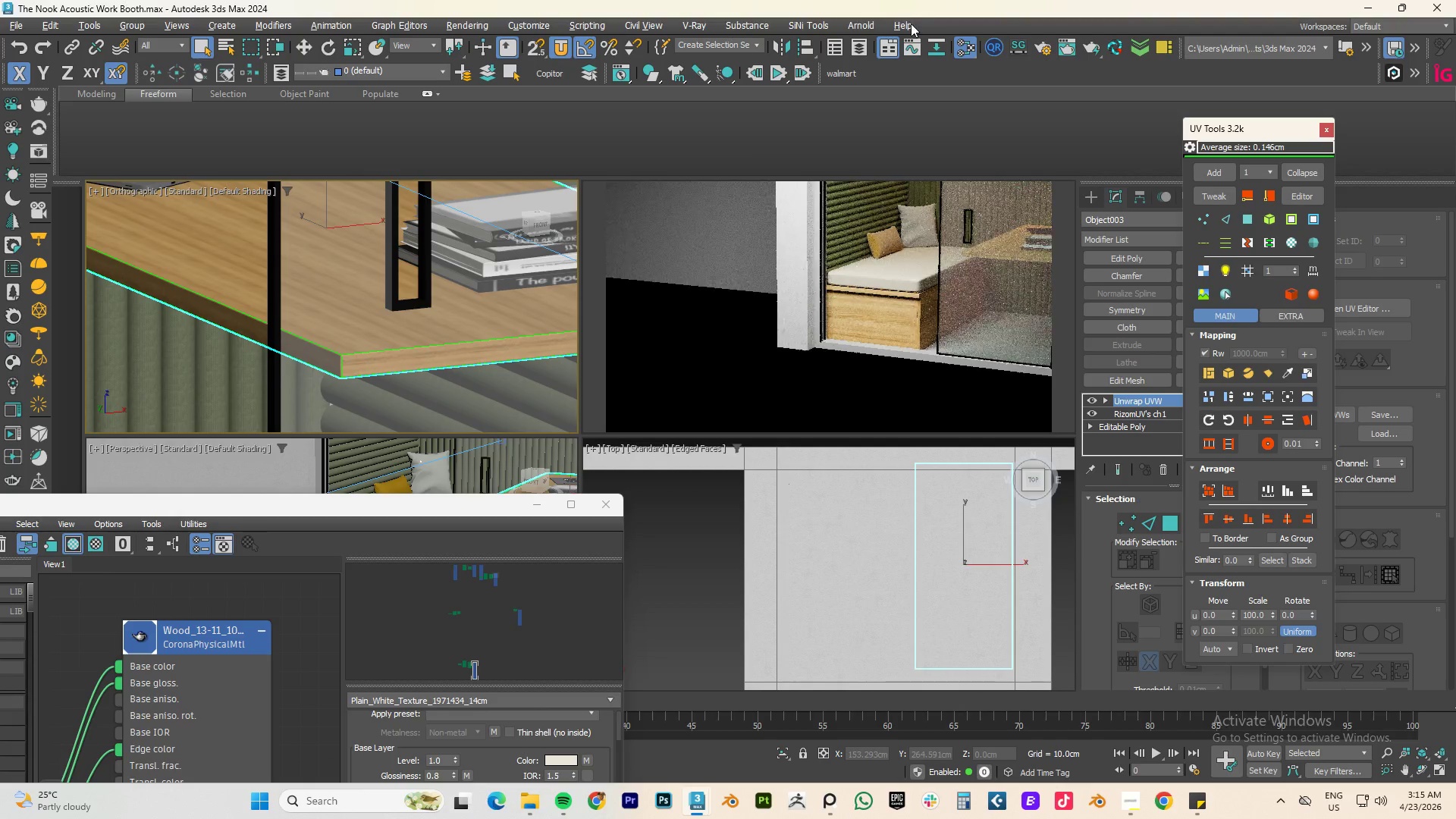 
scroll: coordinate [773, 80], scroll_direction: down, amount: 1.0
 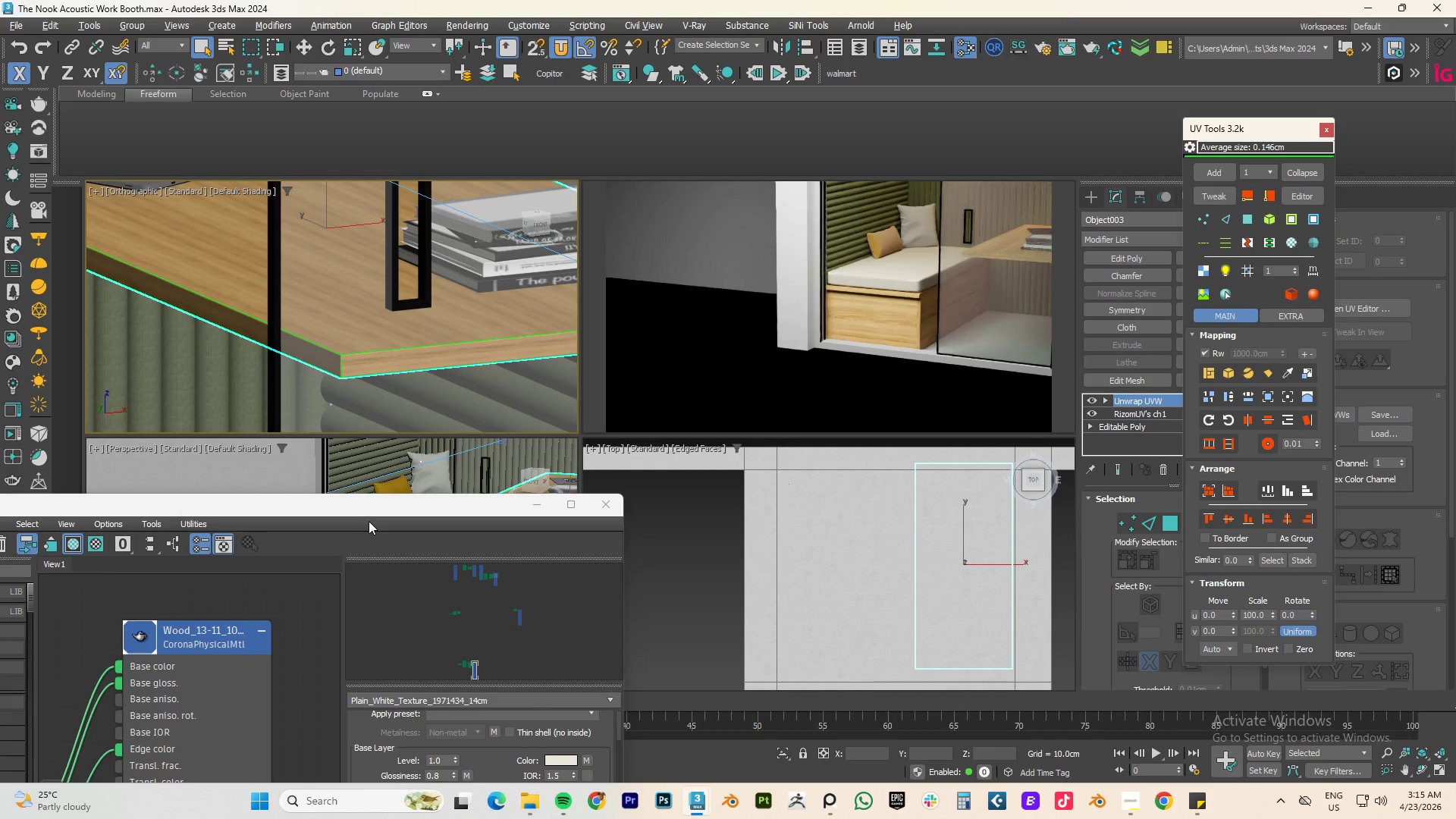 
left_click_drag(start_coordinate=[371, 508], to_coordinate=[247, 717])
 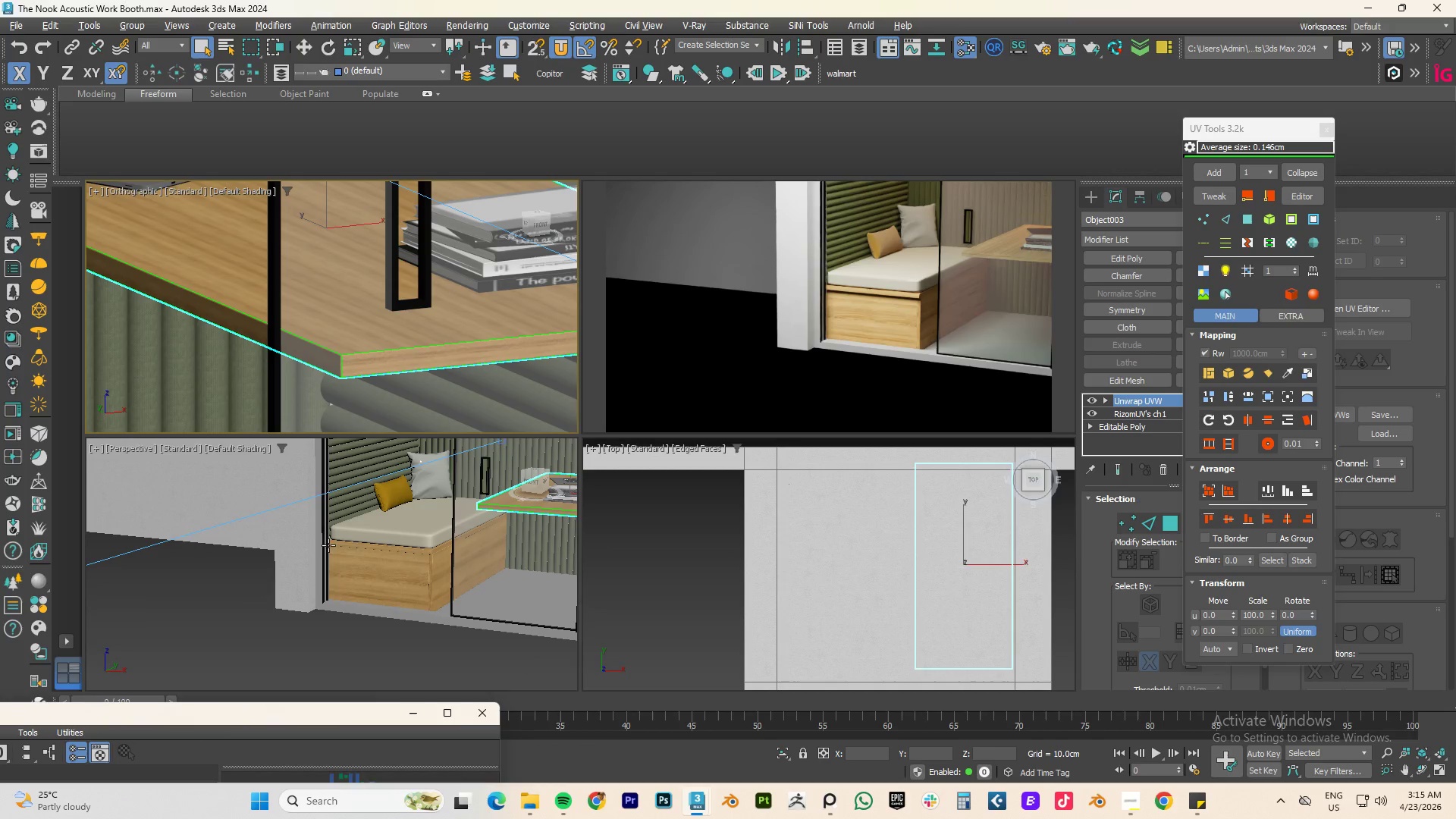 
hold_key(key=AltLeft, duration=0.72)
 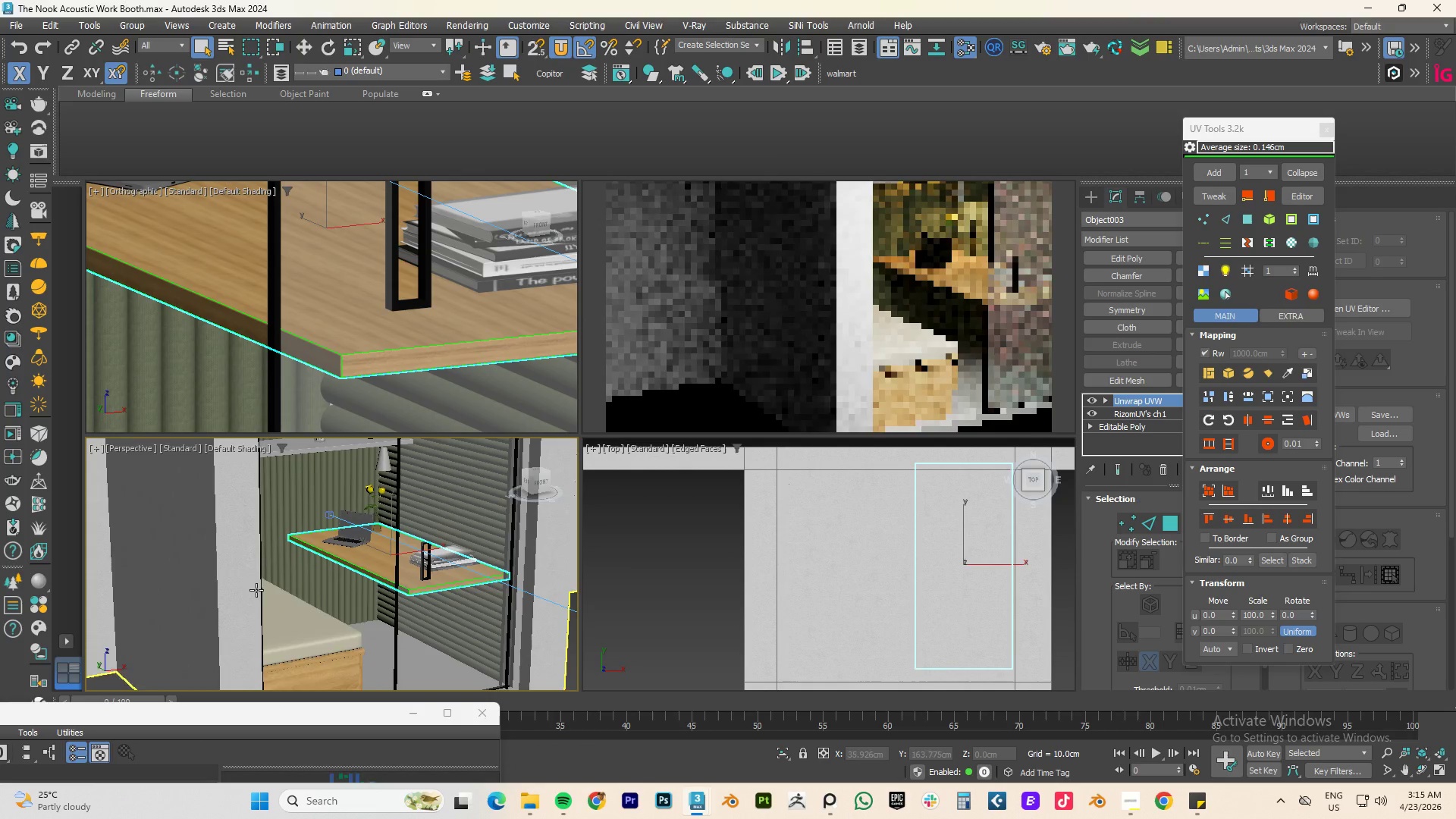 
hold_key(key=AltLeft, duration=0.62)
 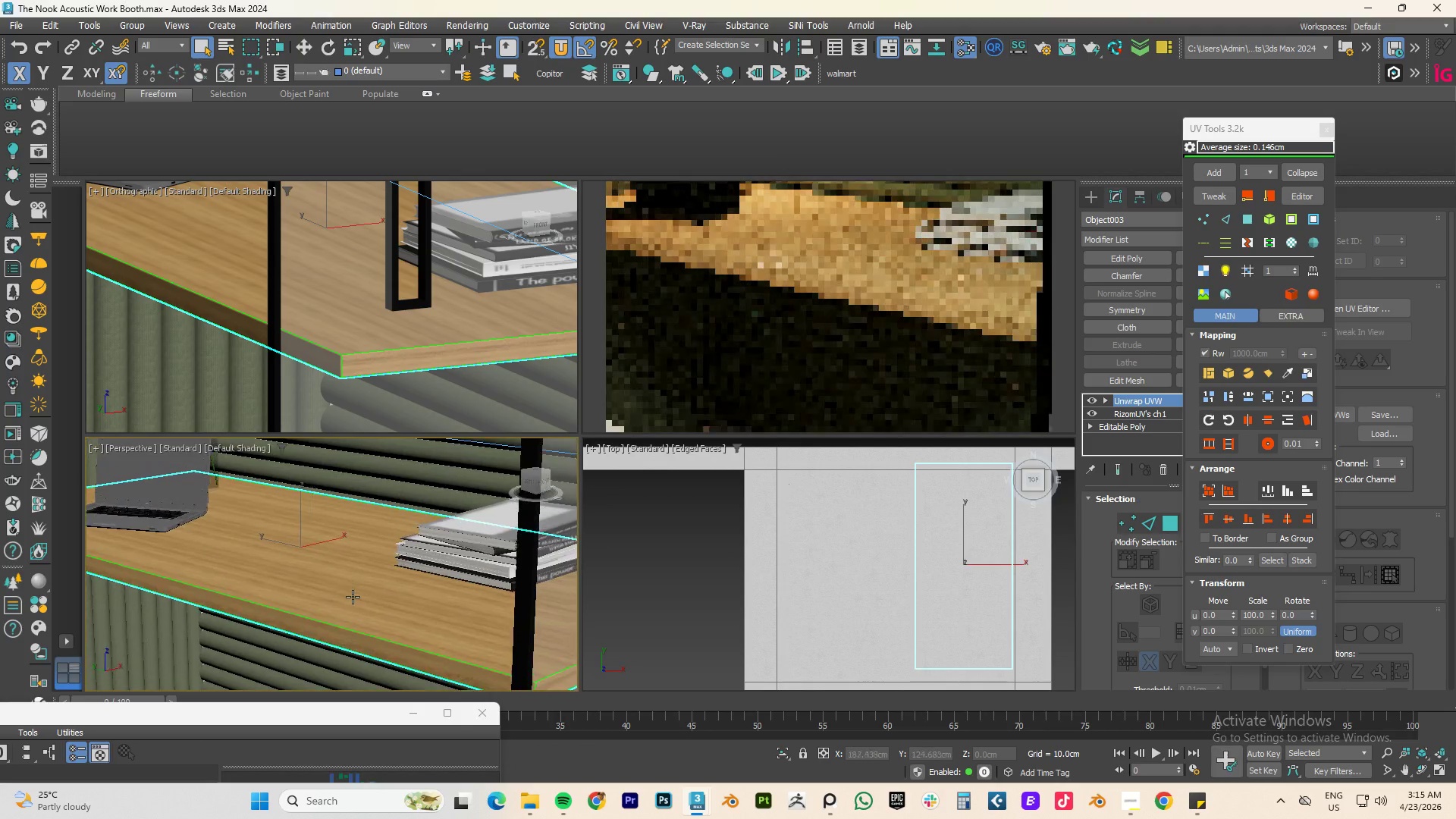 
scroll: coordinate [416, 583], scroll_direction: up, amount: 4.0
 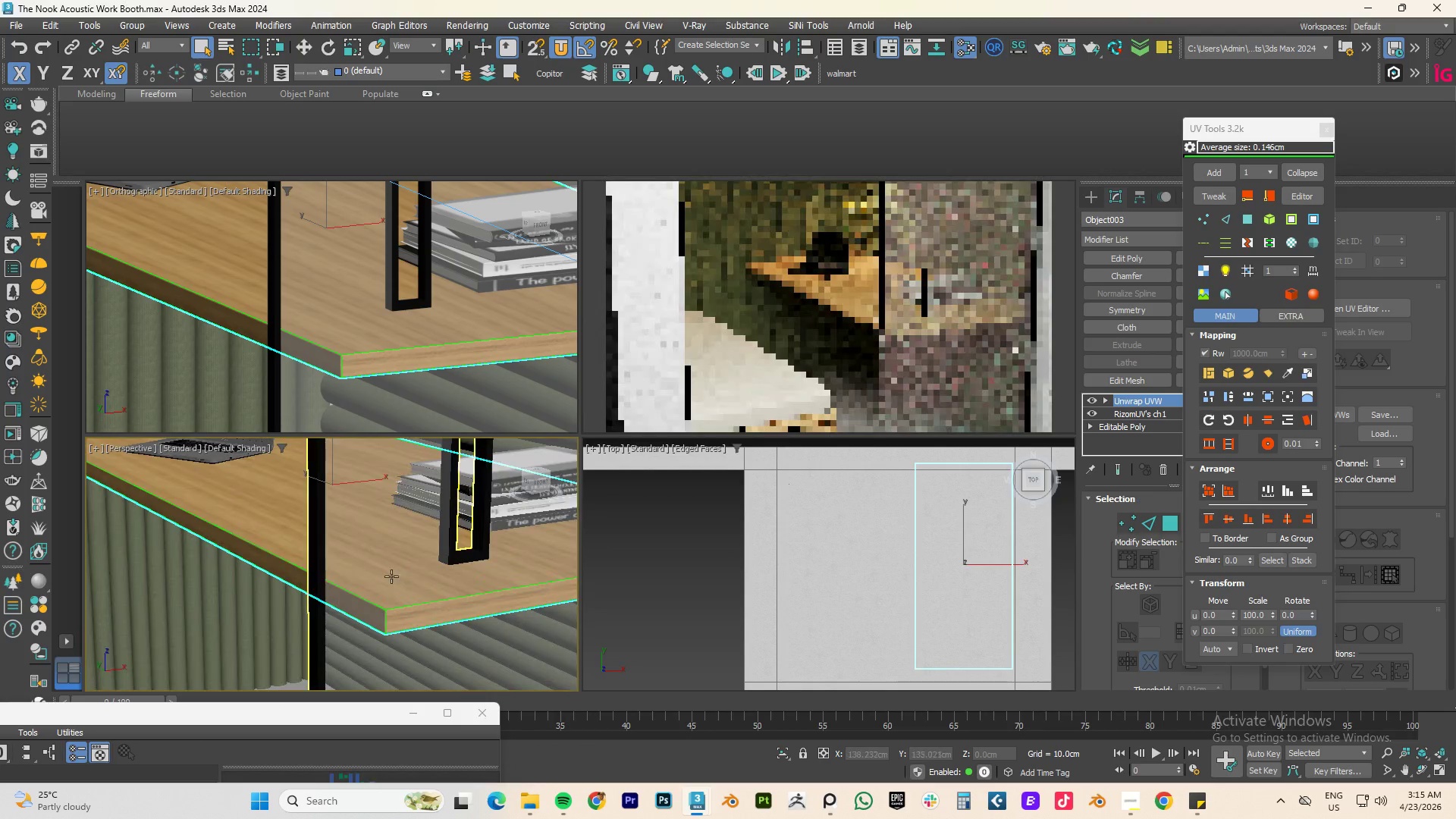 
hold_key(key=AltLeft, duration=0.58)
 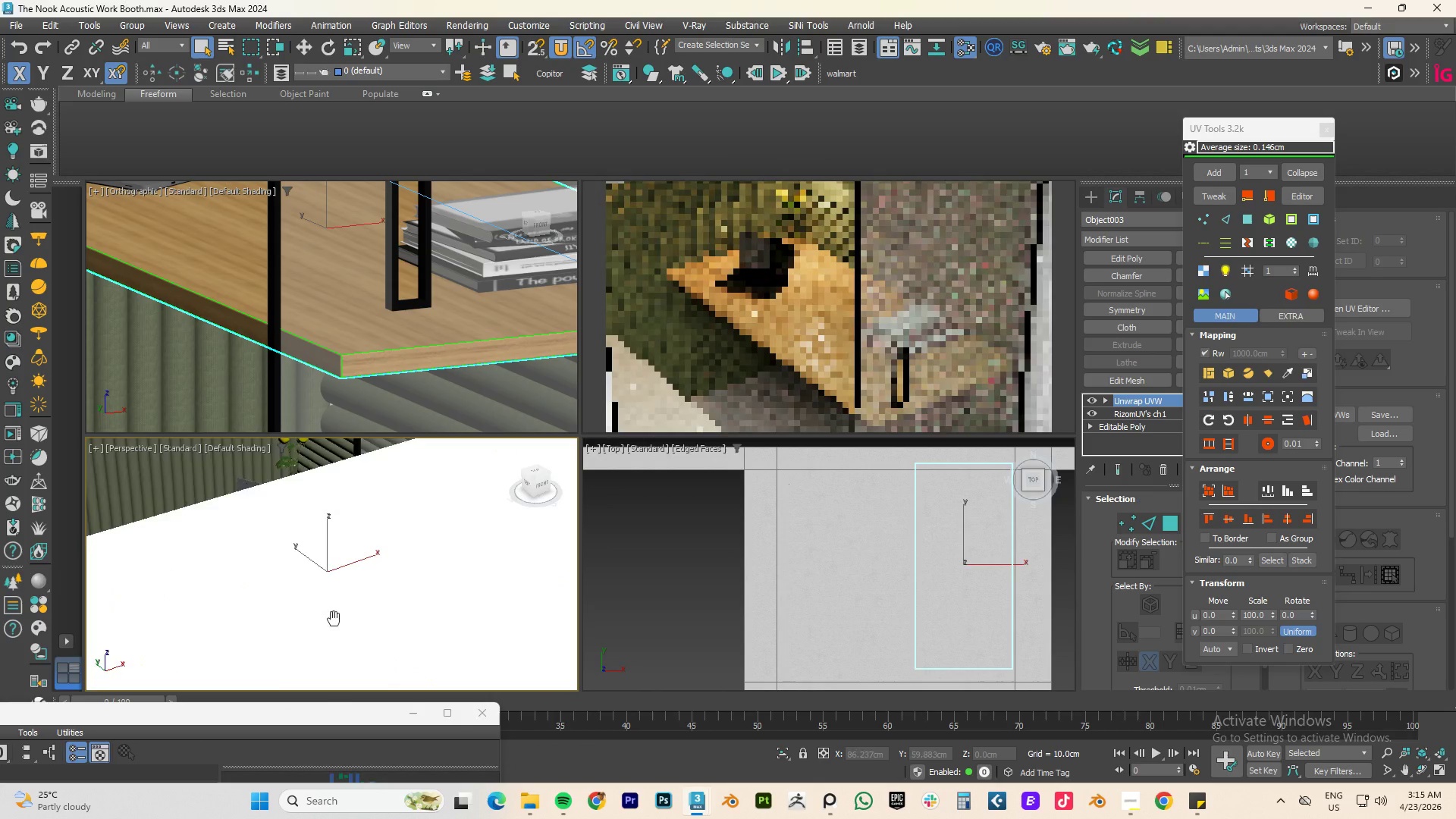 
scroll: coordinate [353, 598], scroll_direction: down, amount: 2.0
 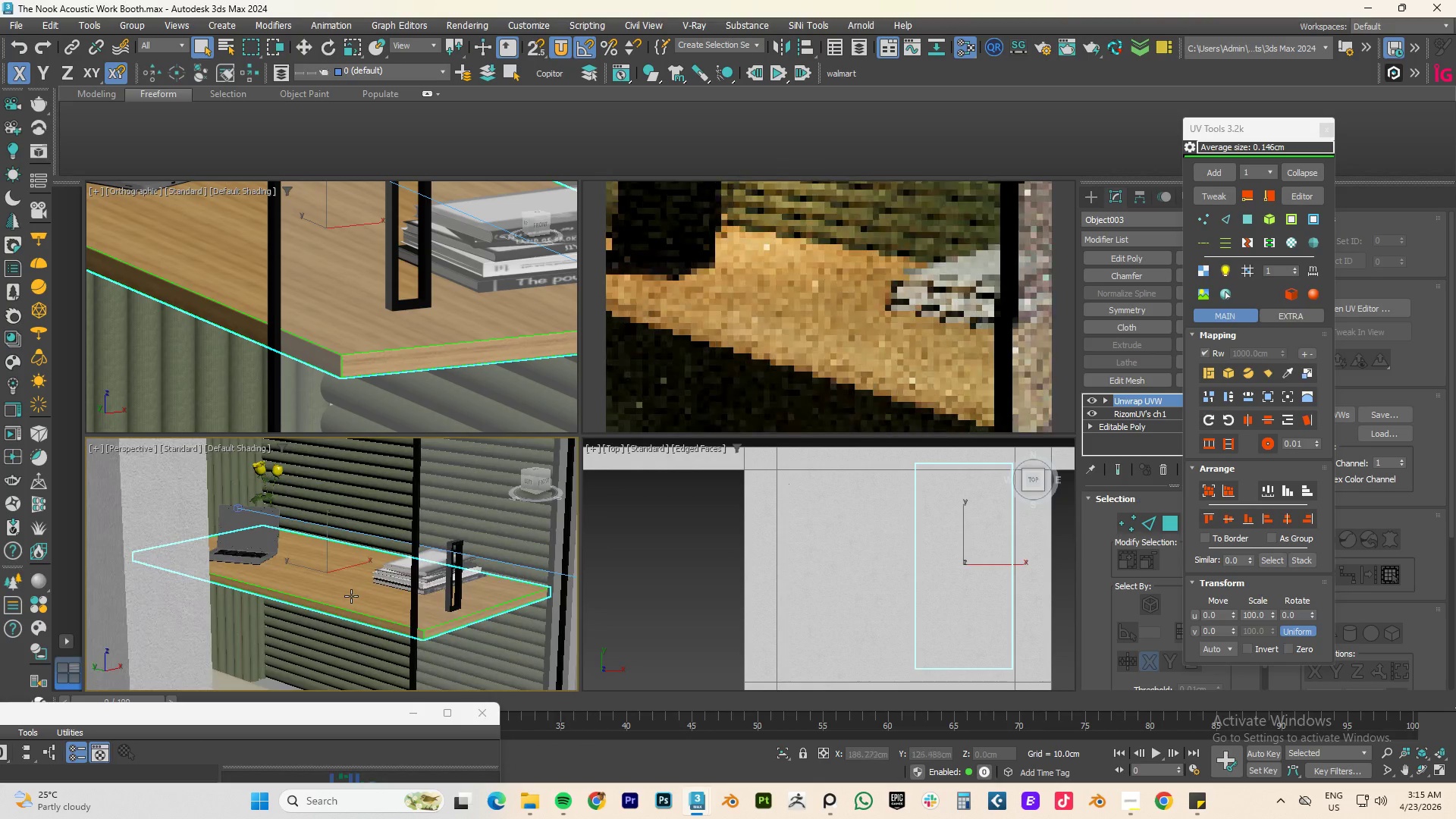 
hold_key(key=AltLeft, duration=0.83)
 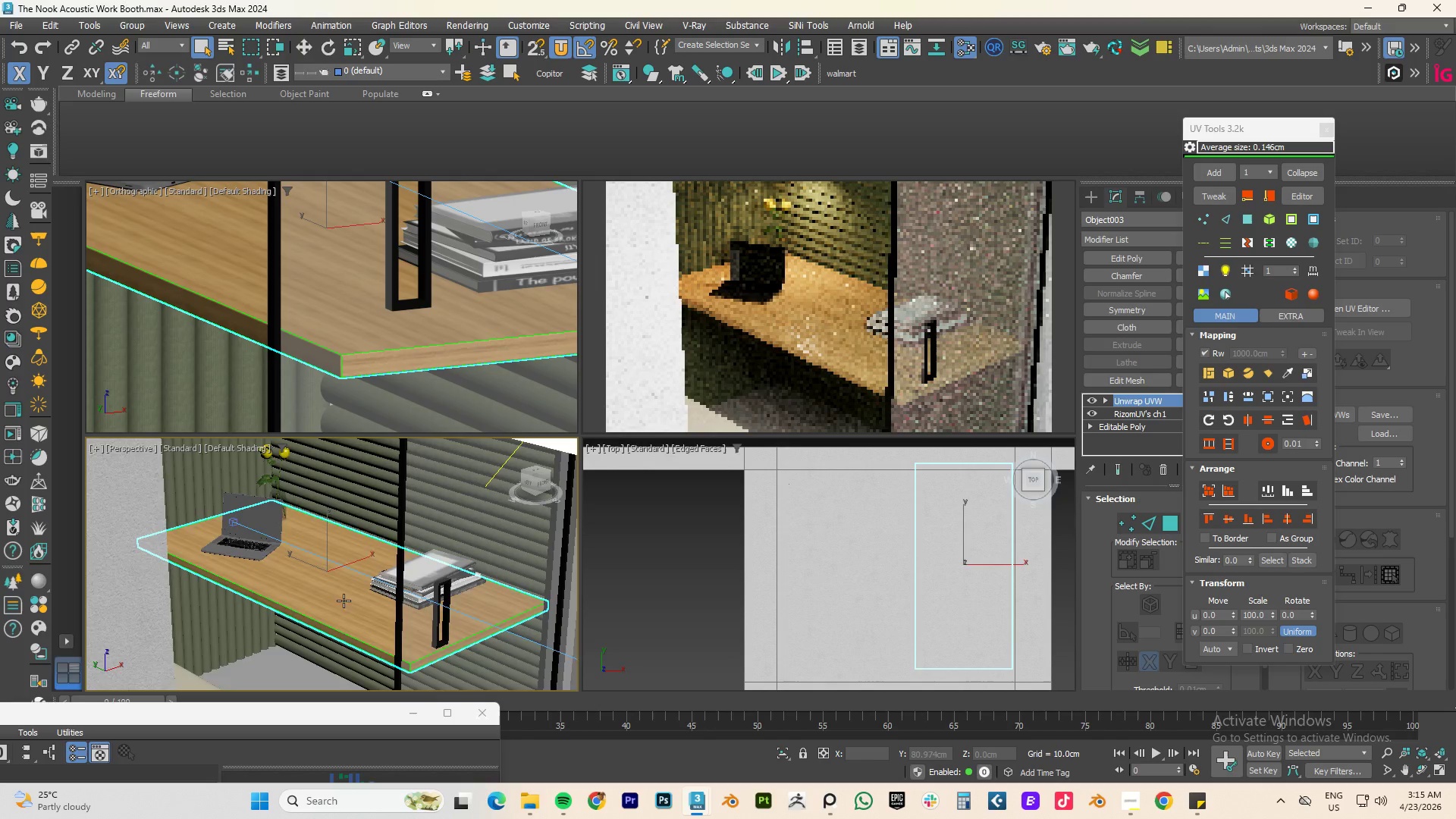 
scroll: coordinate [320, 601], scroll_direction: up, amount: 3.0
 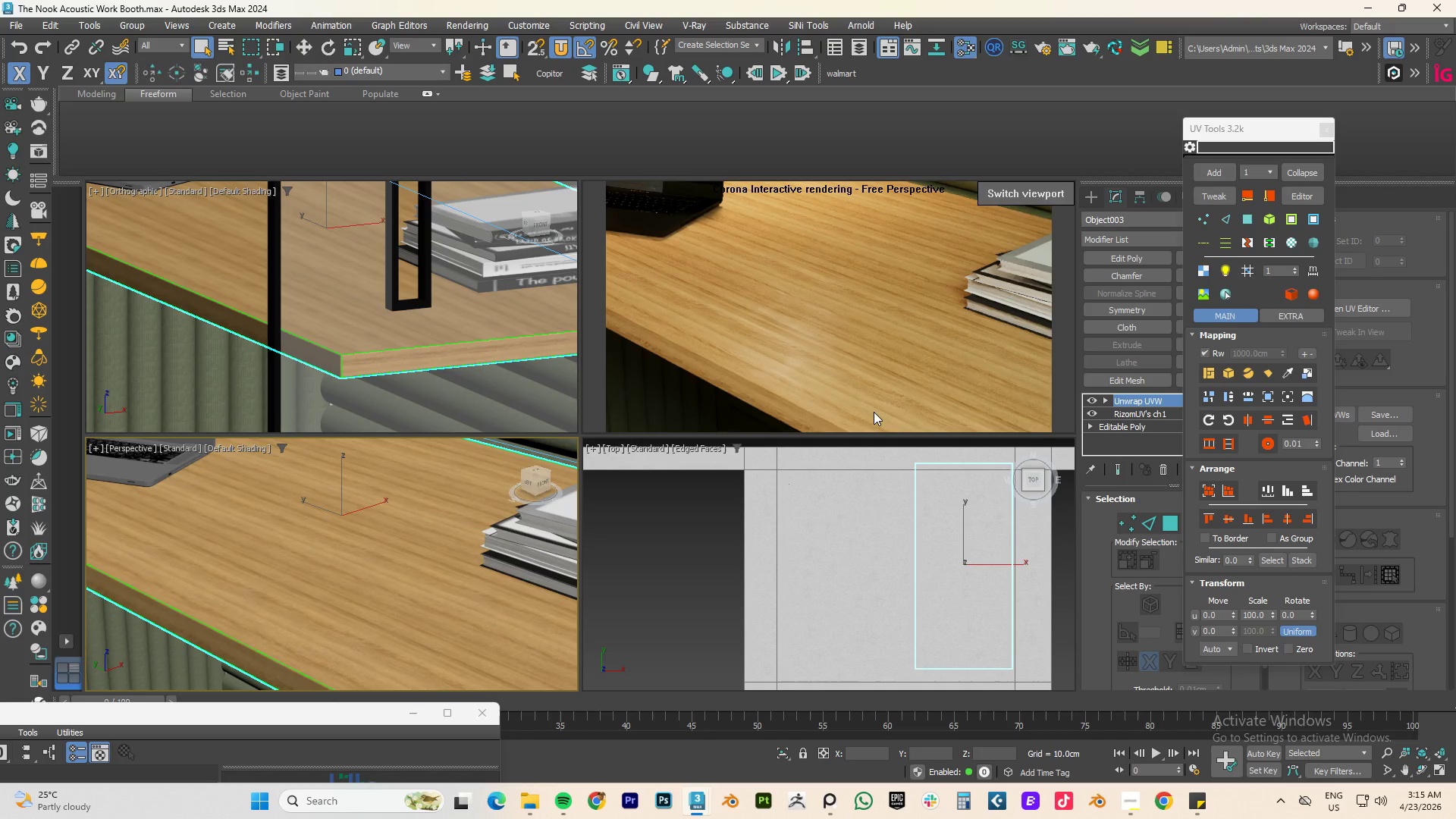 
mouse_move([1156, 477])
 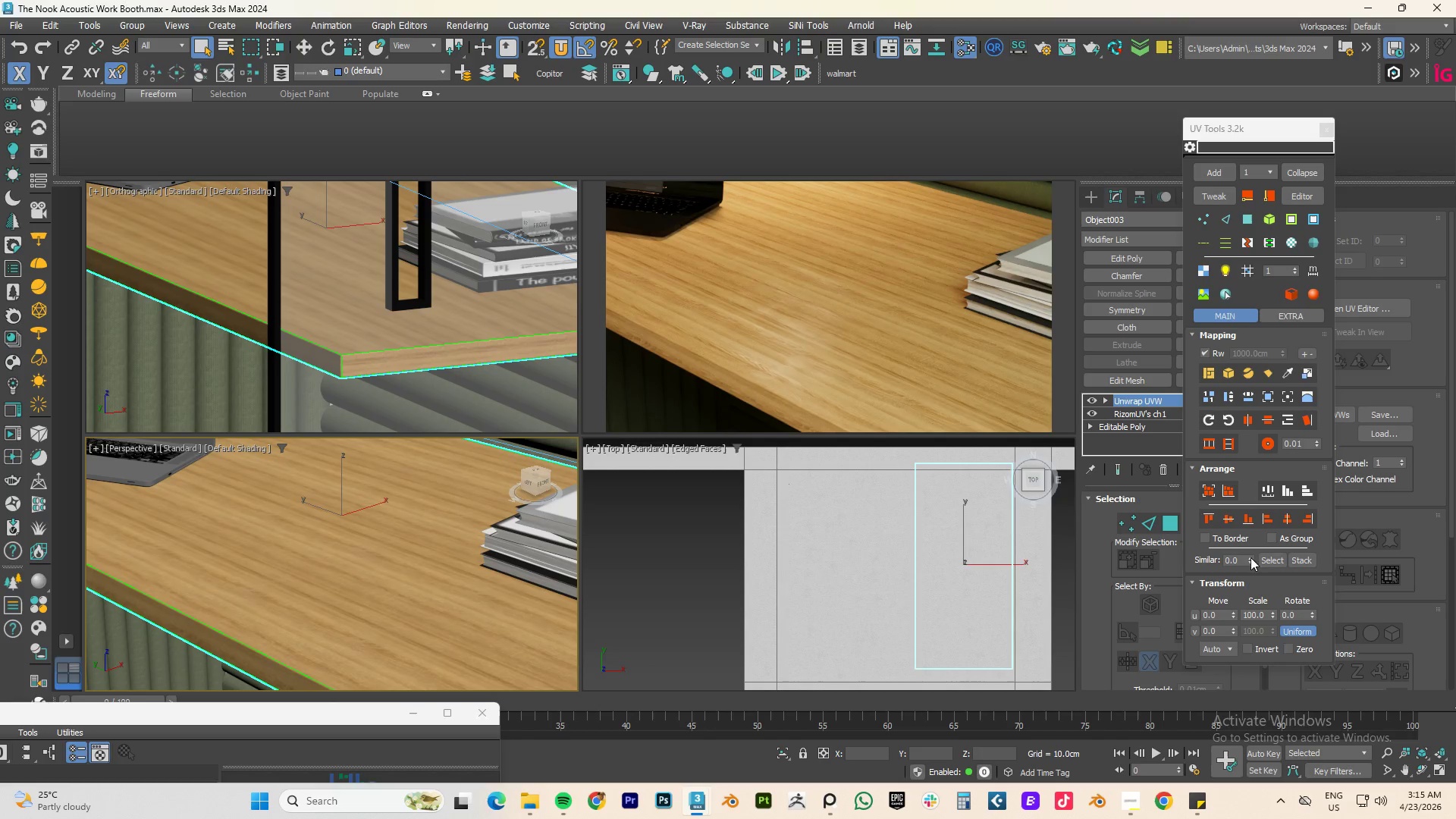 
mouse_move([1248, 614])
 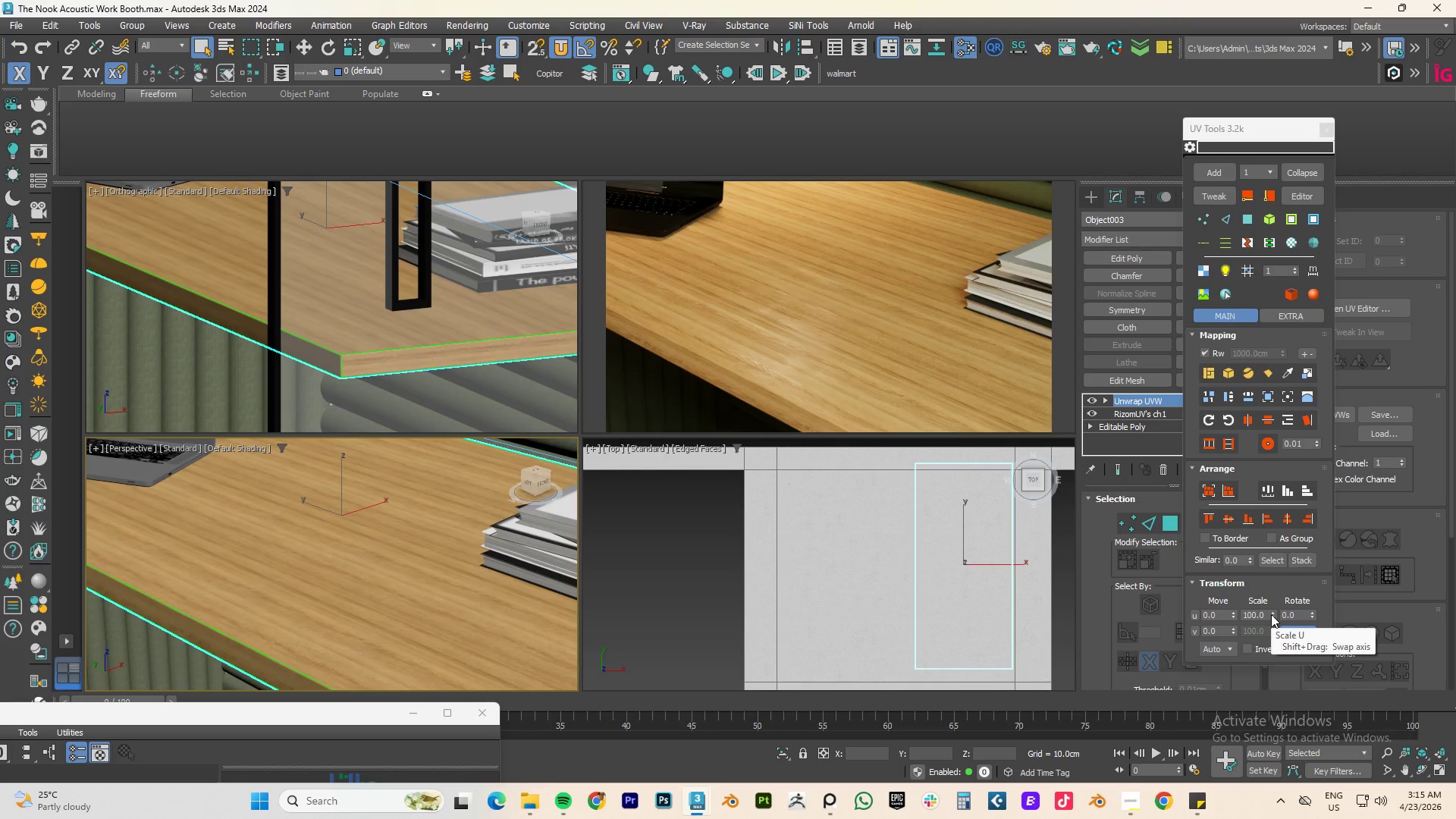 
left_click_drag(start_coordinate=[1271, 614], to_coordinate=[1134, 368])
 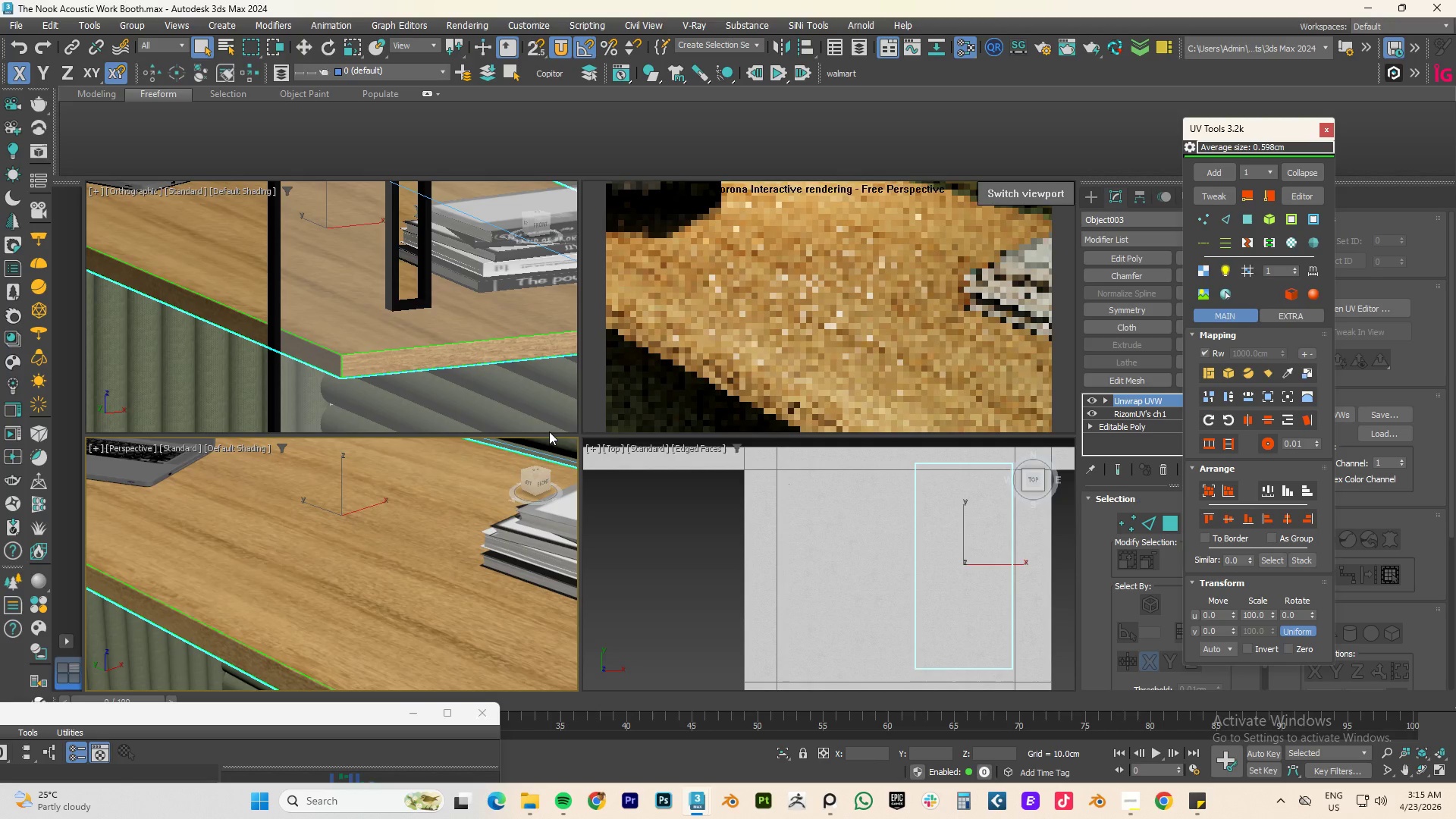 
scroll: coordinate [428, 538], scroll_direction: down, amount: 2.0
 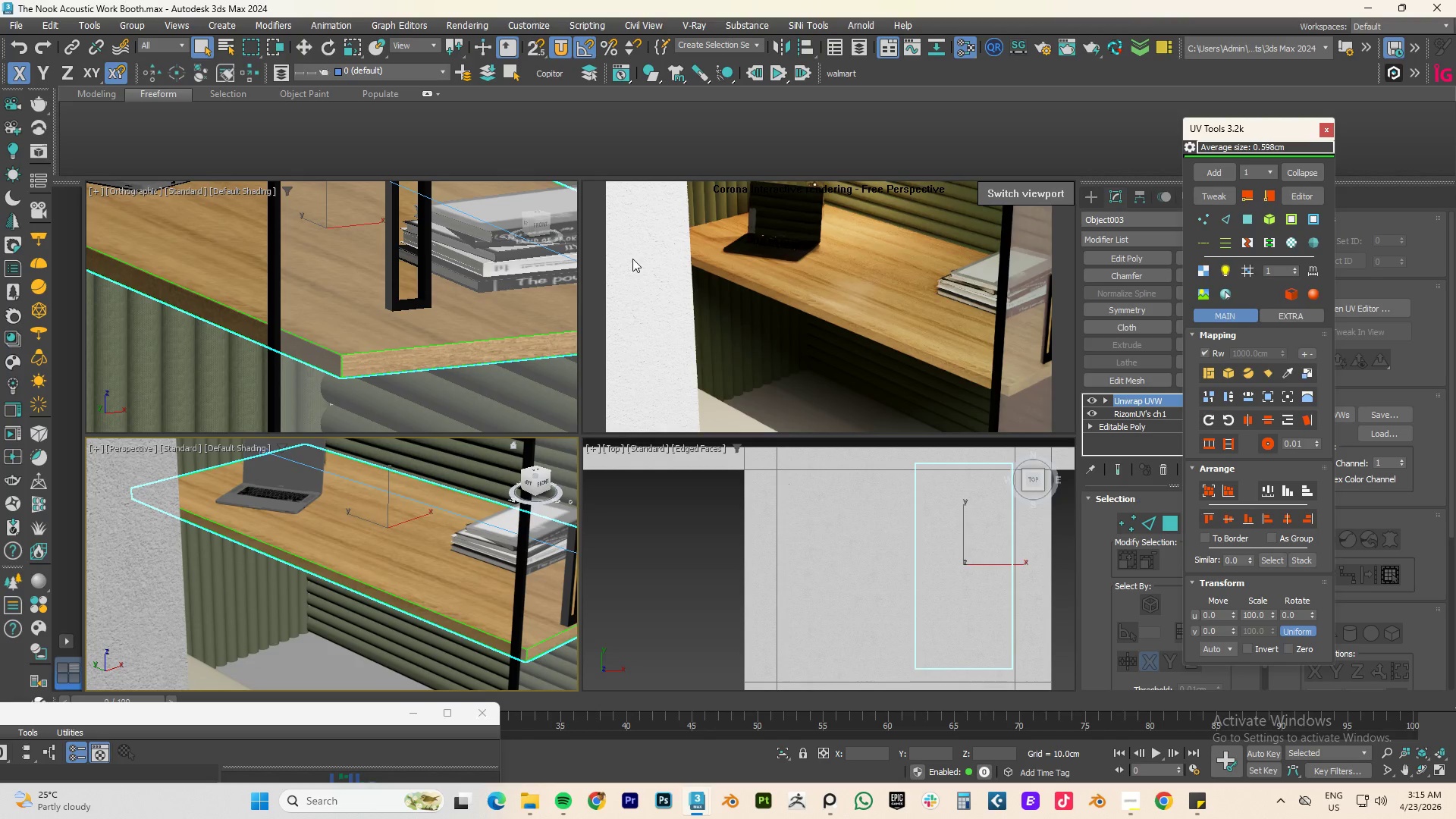 
left_click([372, 366])
 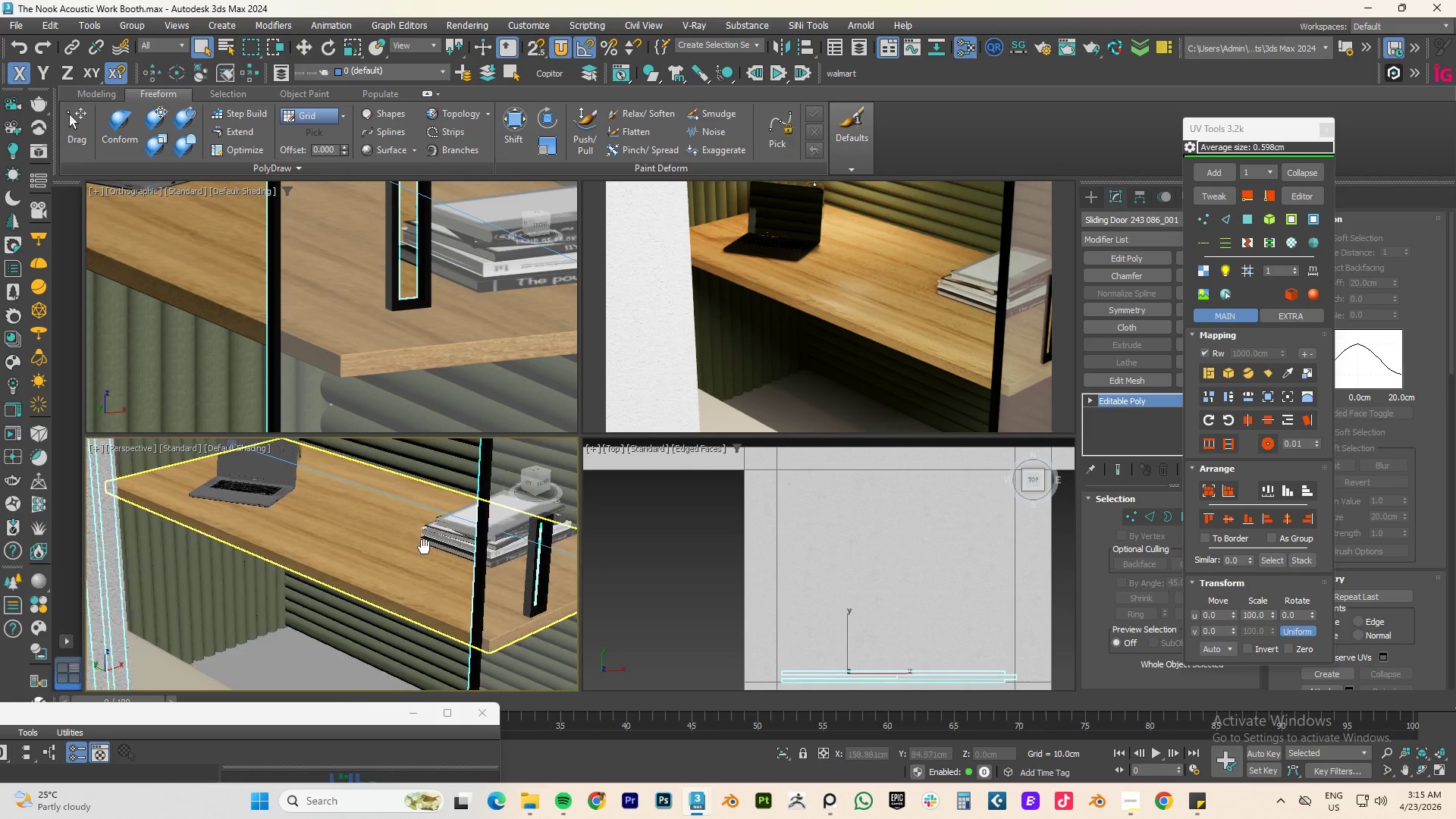 
scroll: coordinate [437, 595], scroll_direction: up, amount: 3.0
 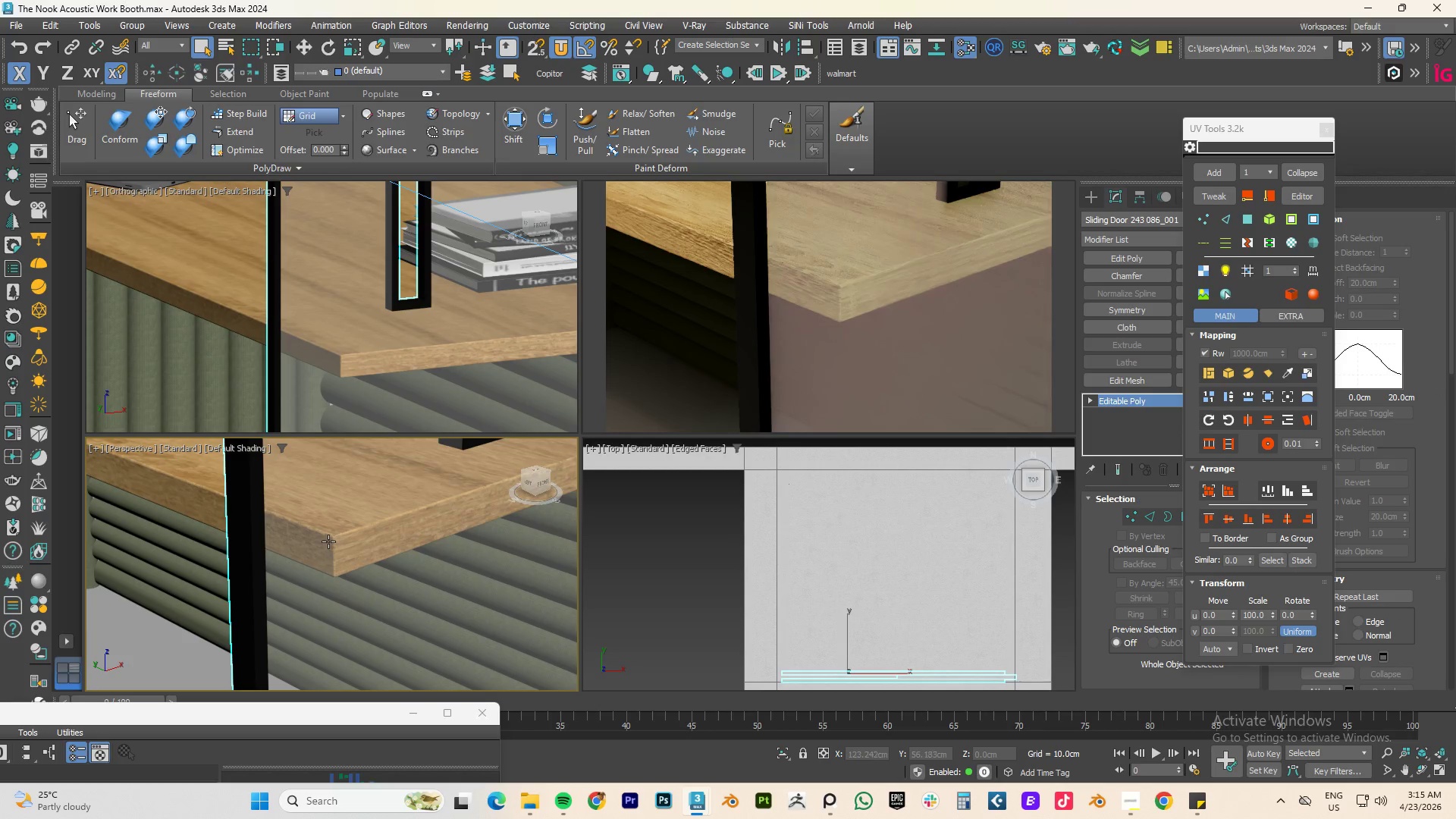 
wait(7.62)
 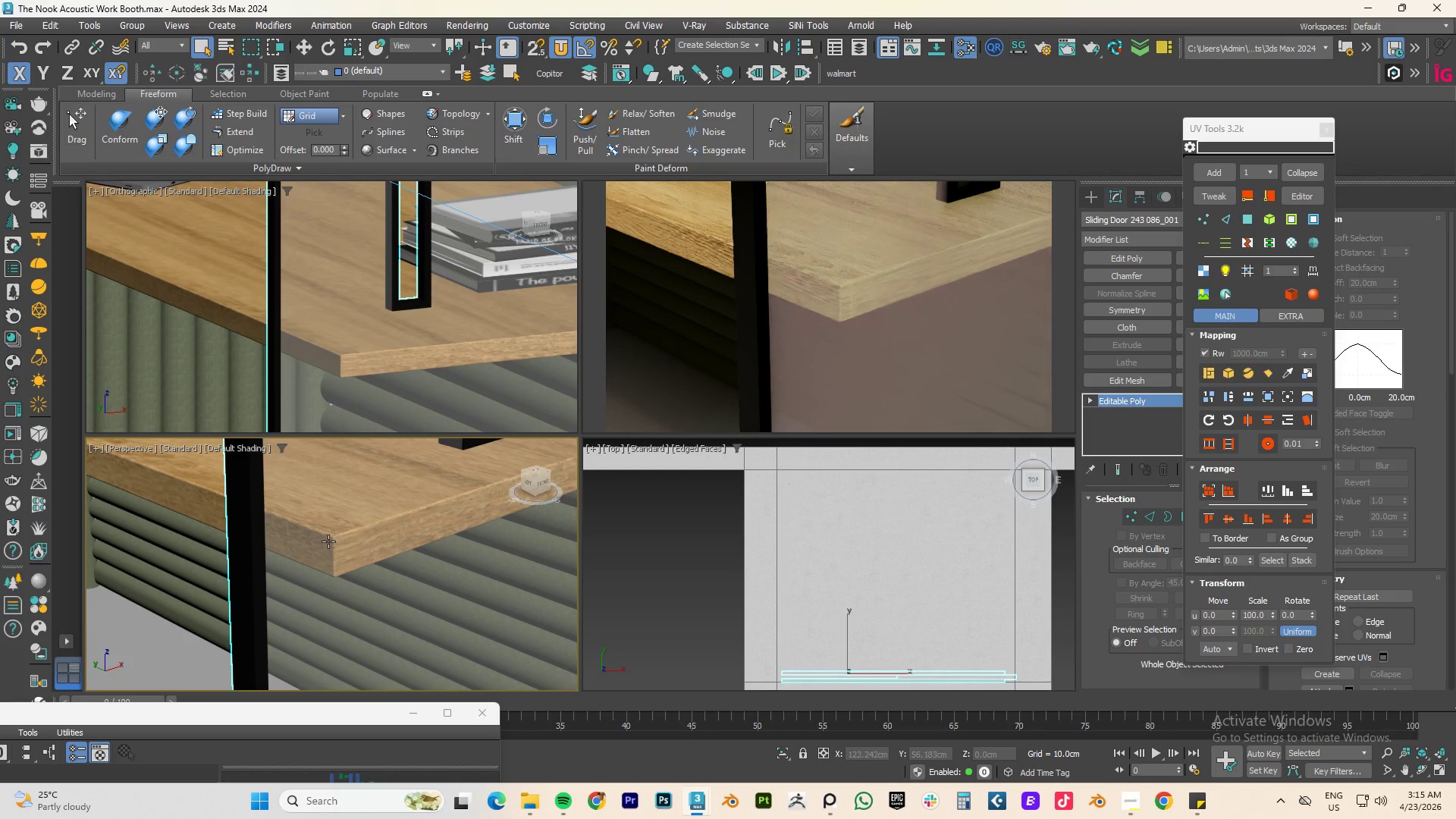 
hold_key(key=AltLeft, duration=0.89)
 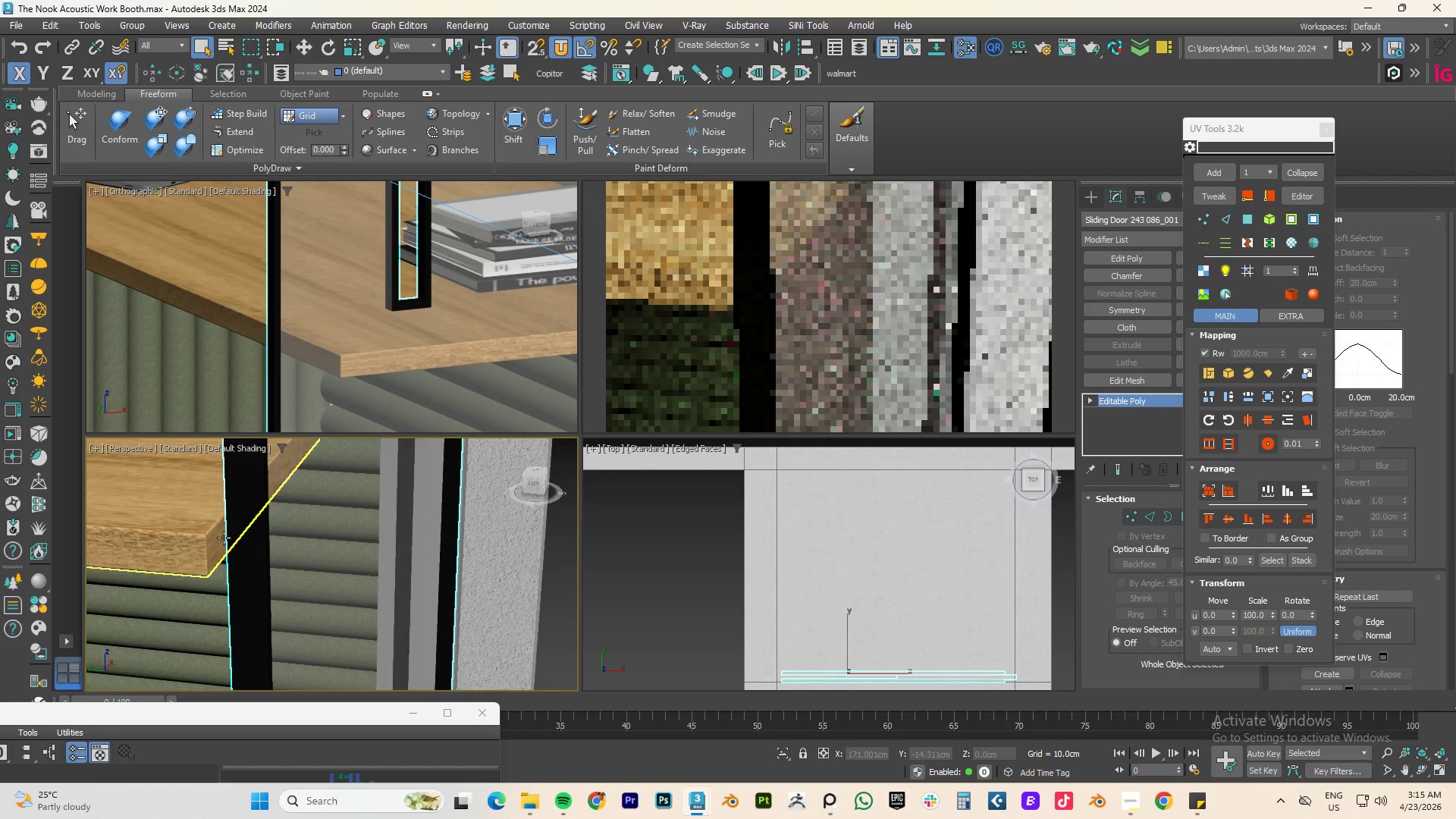 
left_click([199, 545])
 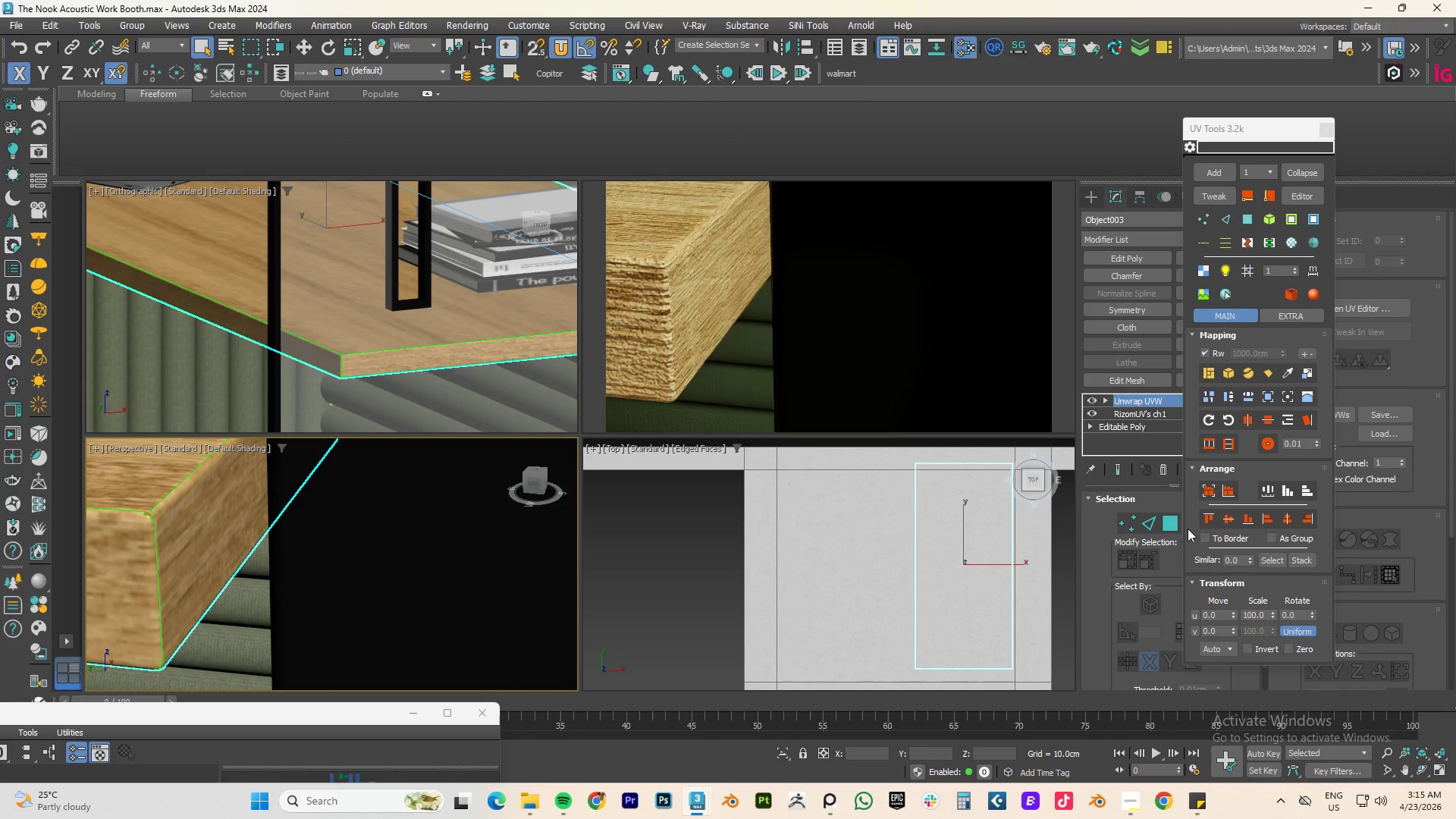 
scroll: coordinate [224, 542], scroll_direction: up, amount: 3.0
 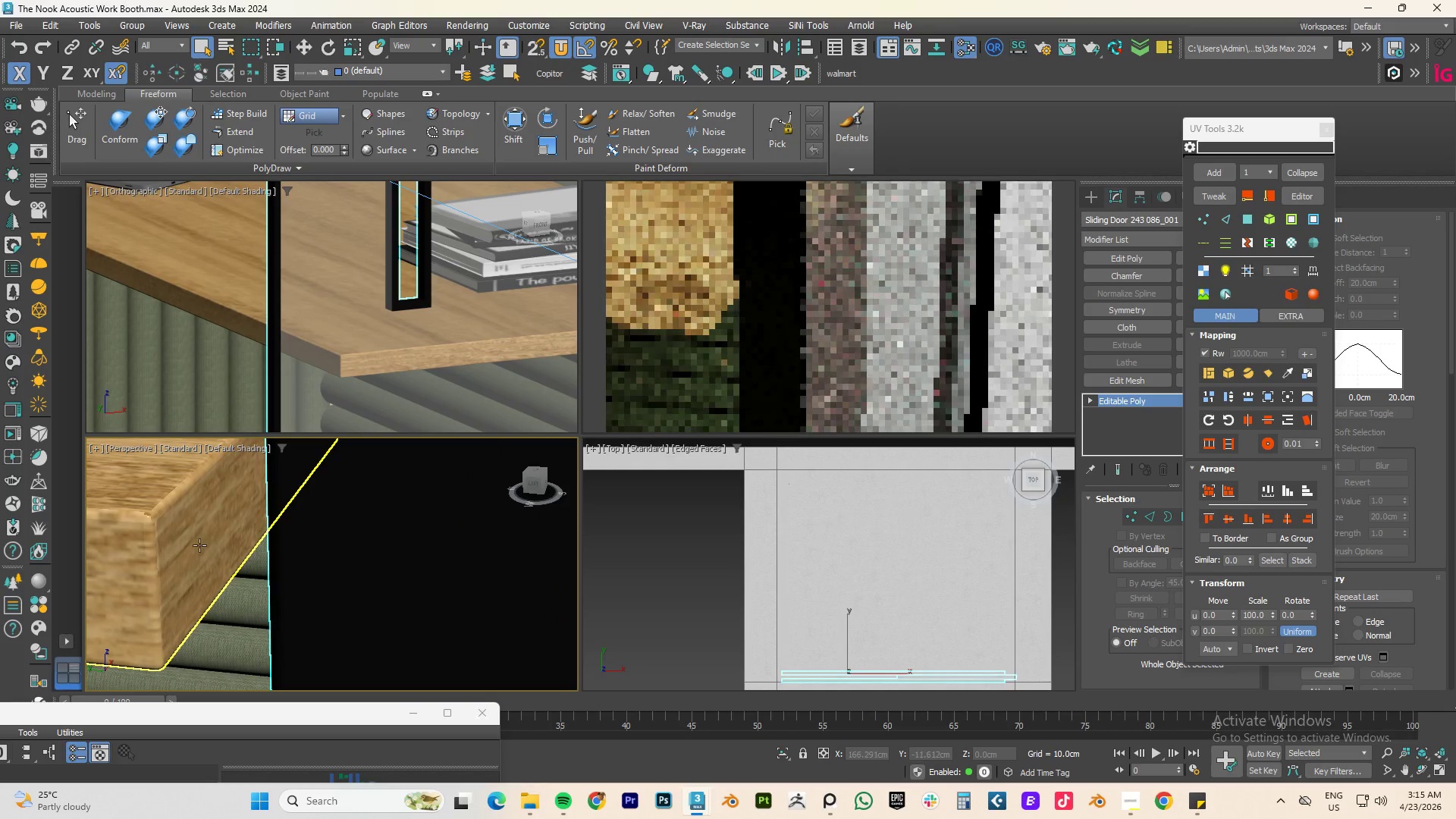 
double_click([1293, 616])
 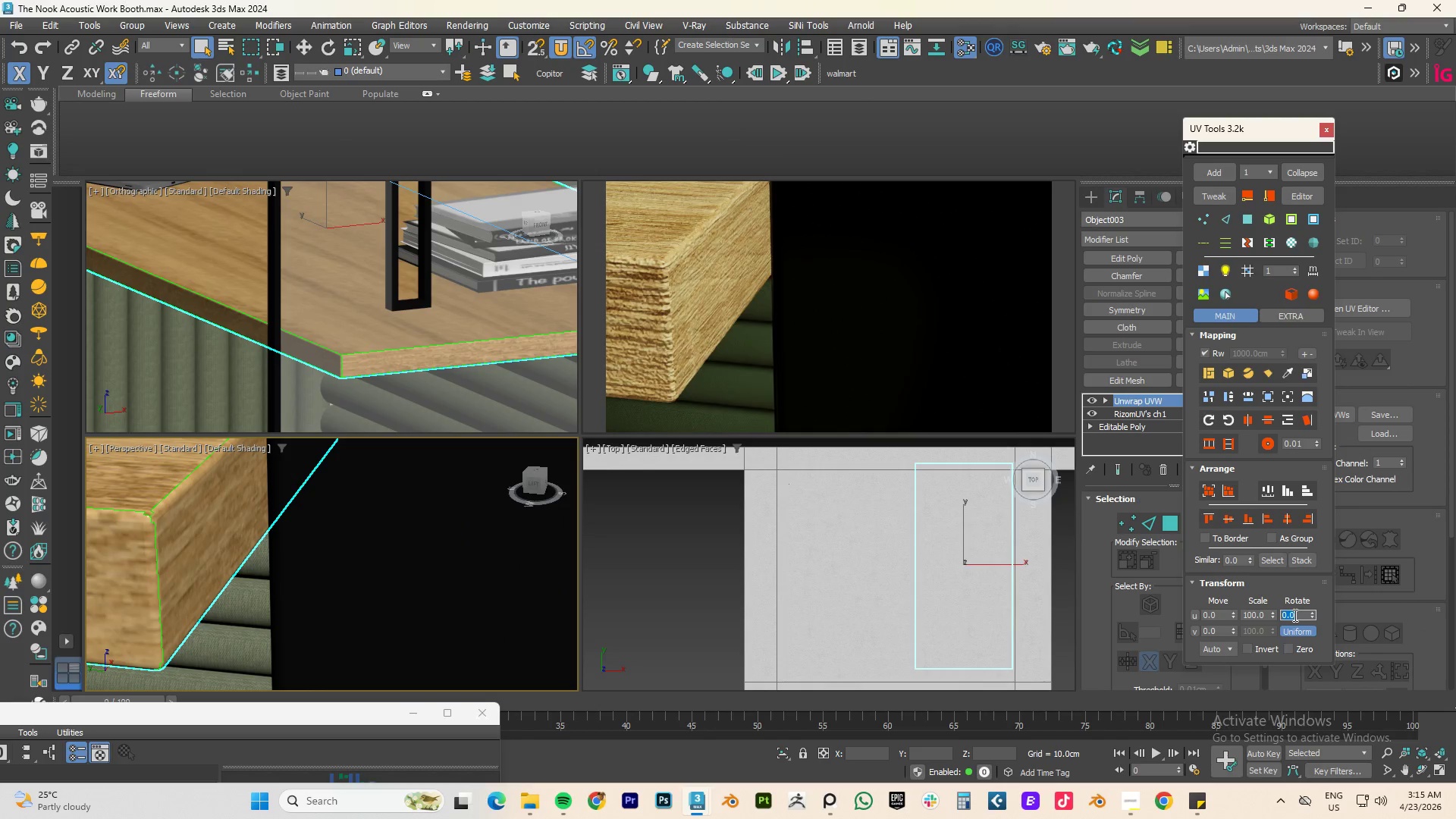 
key(Numpad9)
 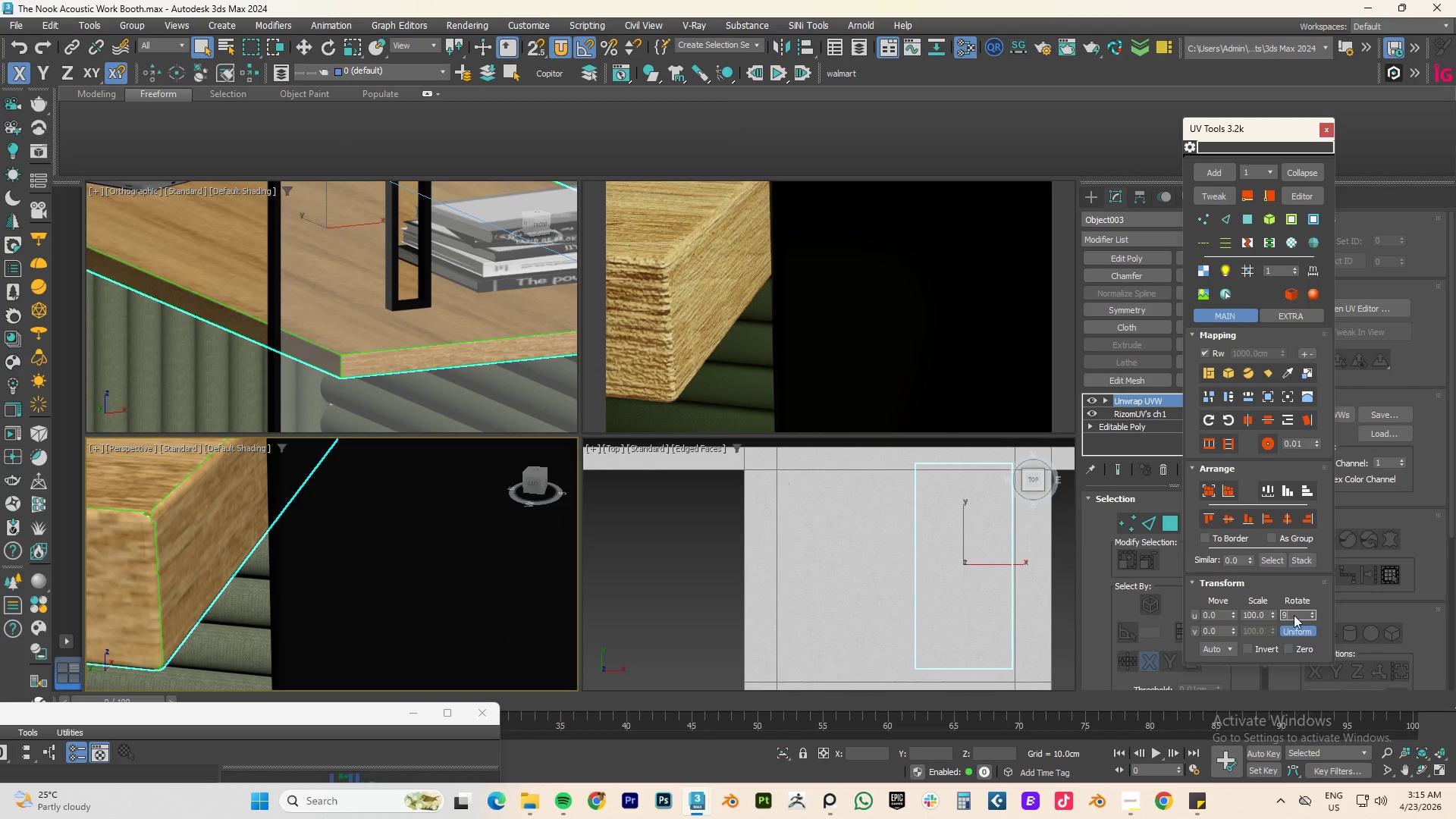 
key(Numpad0)
 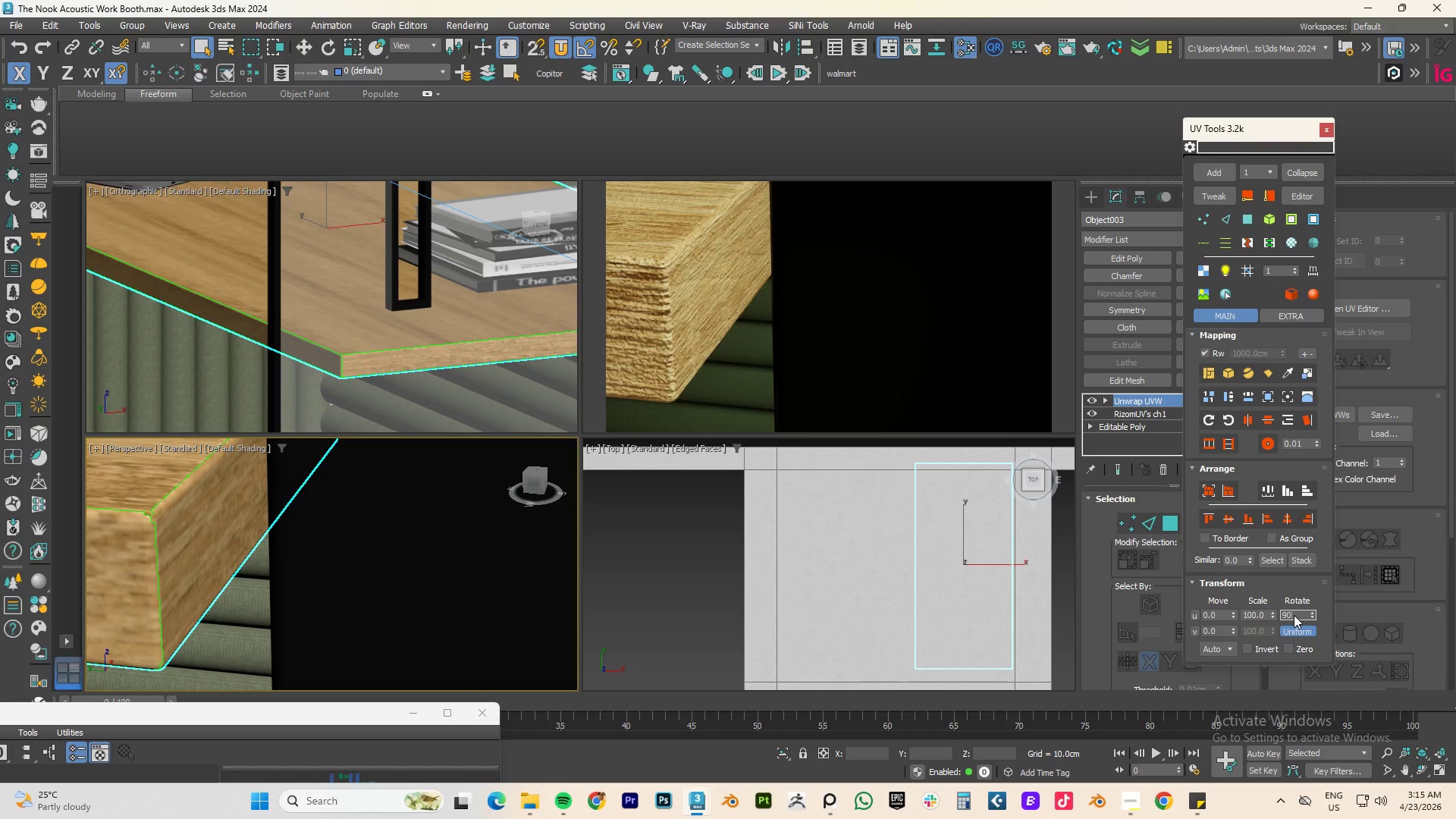 
key(NumpadEnter)
 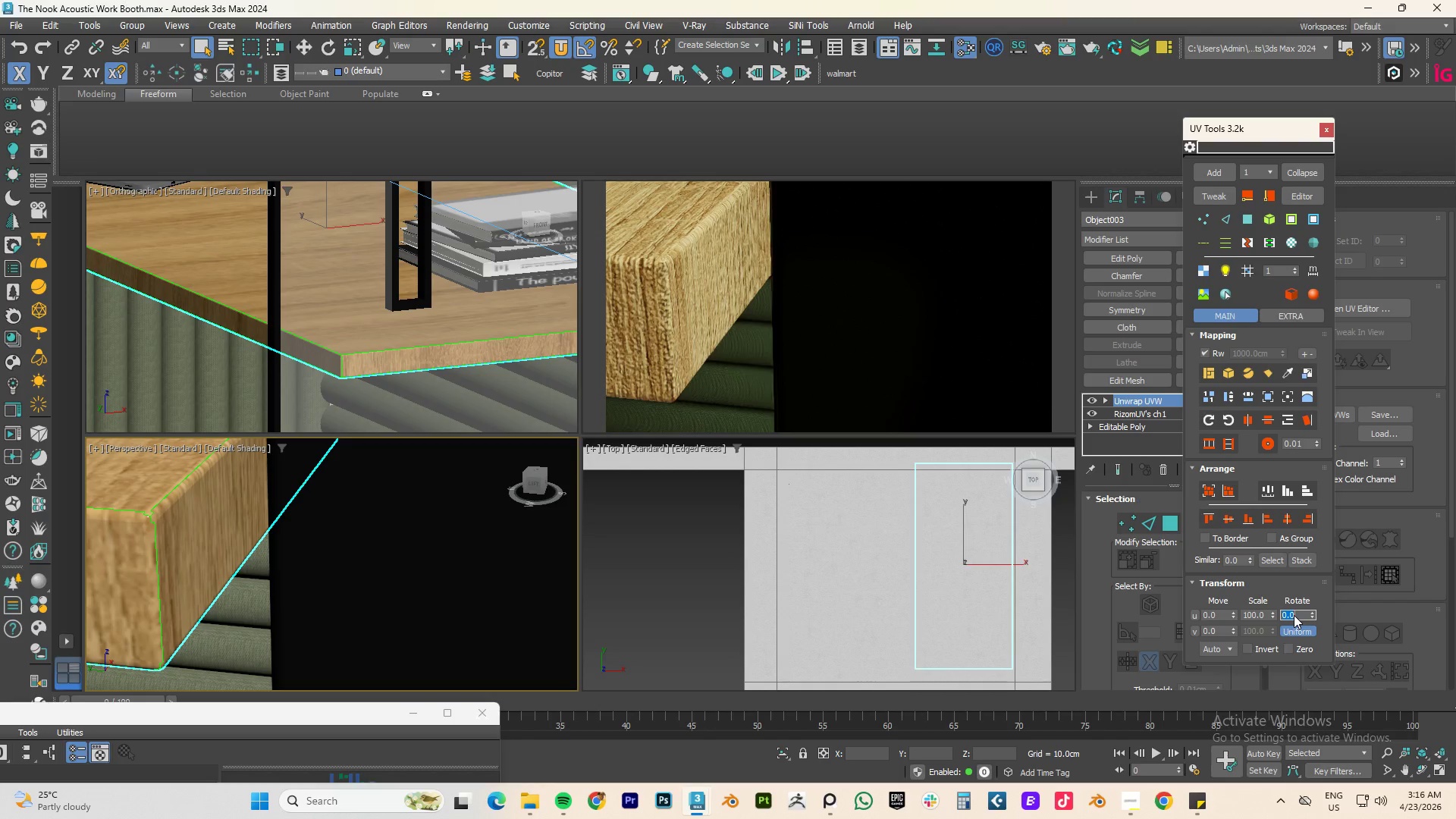 
key(Control+Z)
 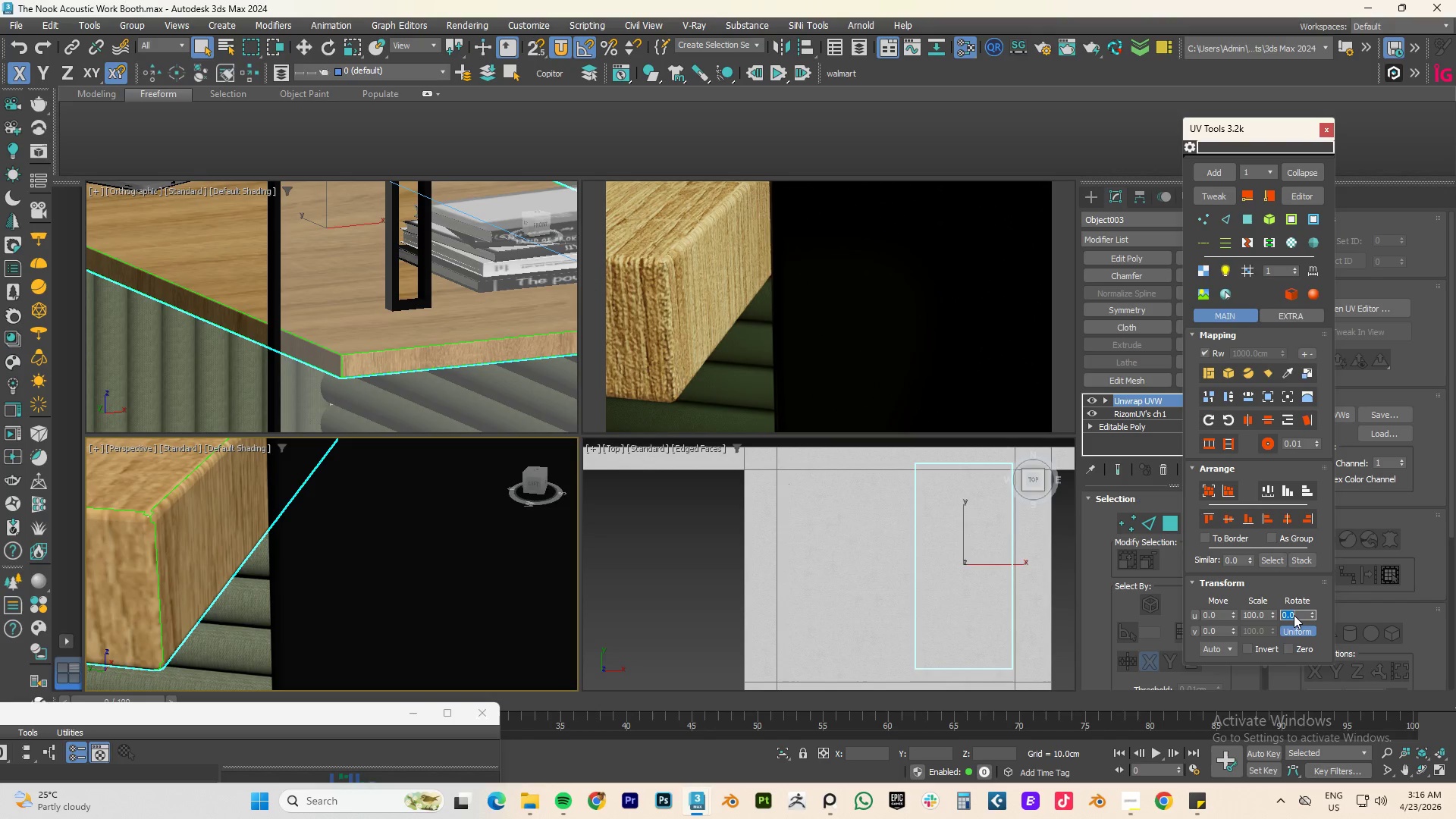 
key(Numpad9)
 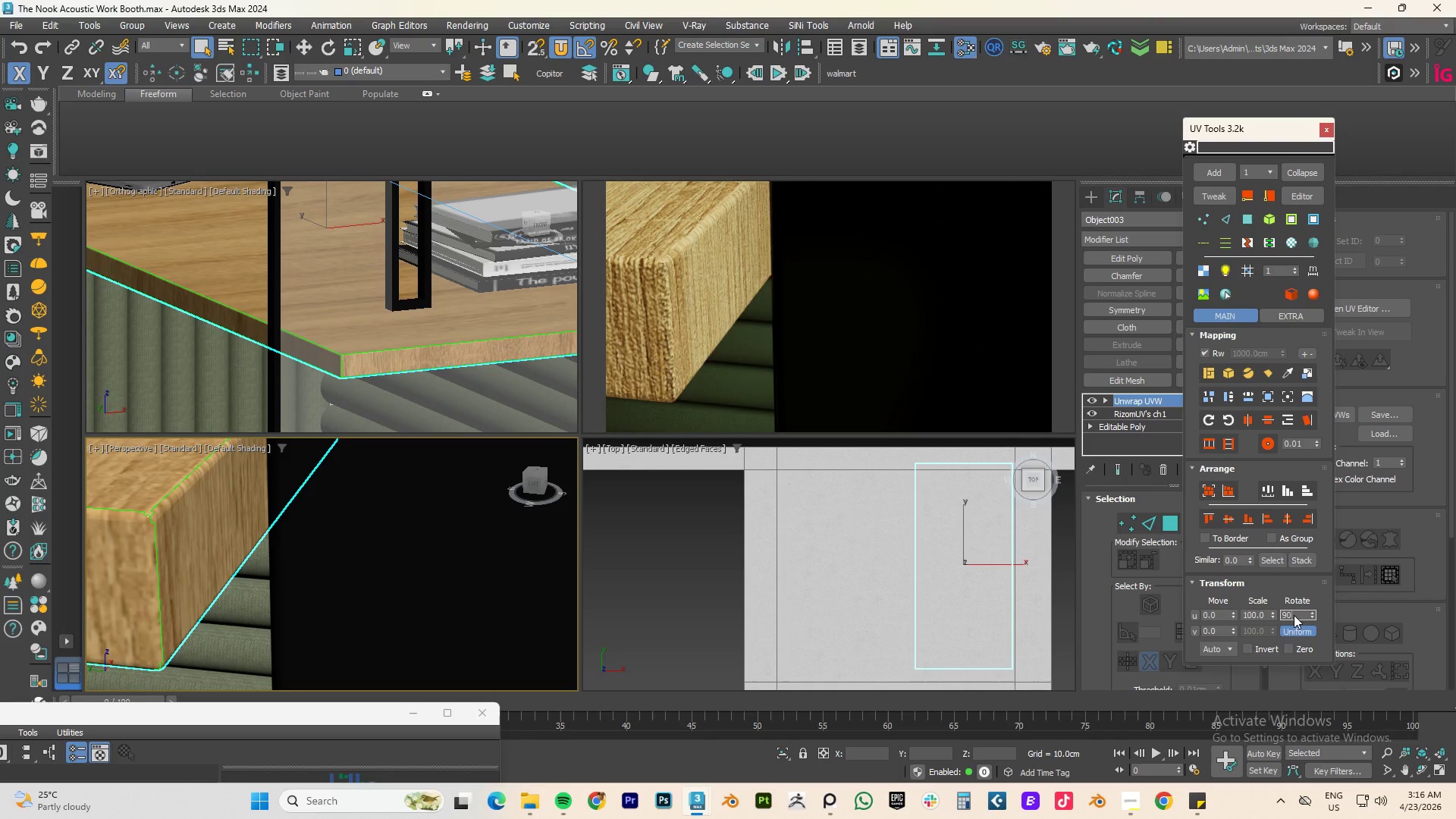 
key(Numpad0)
 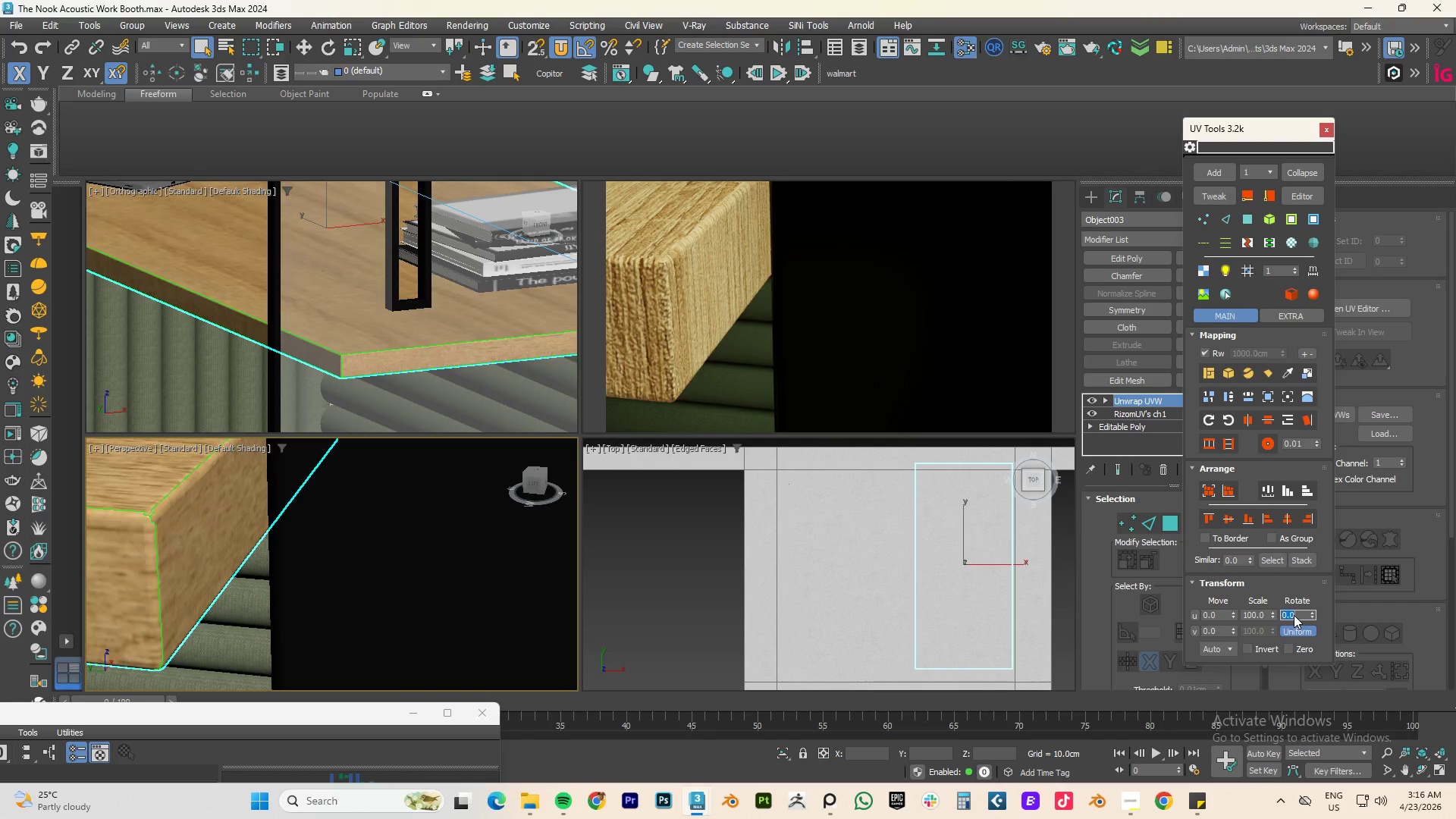 
key(NumpadEnter)
 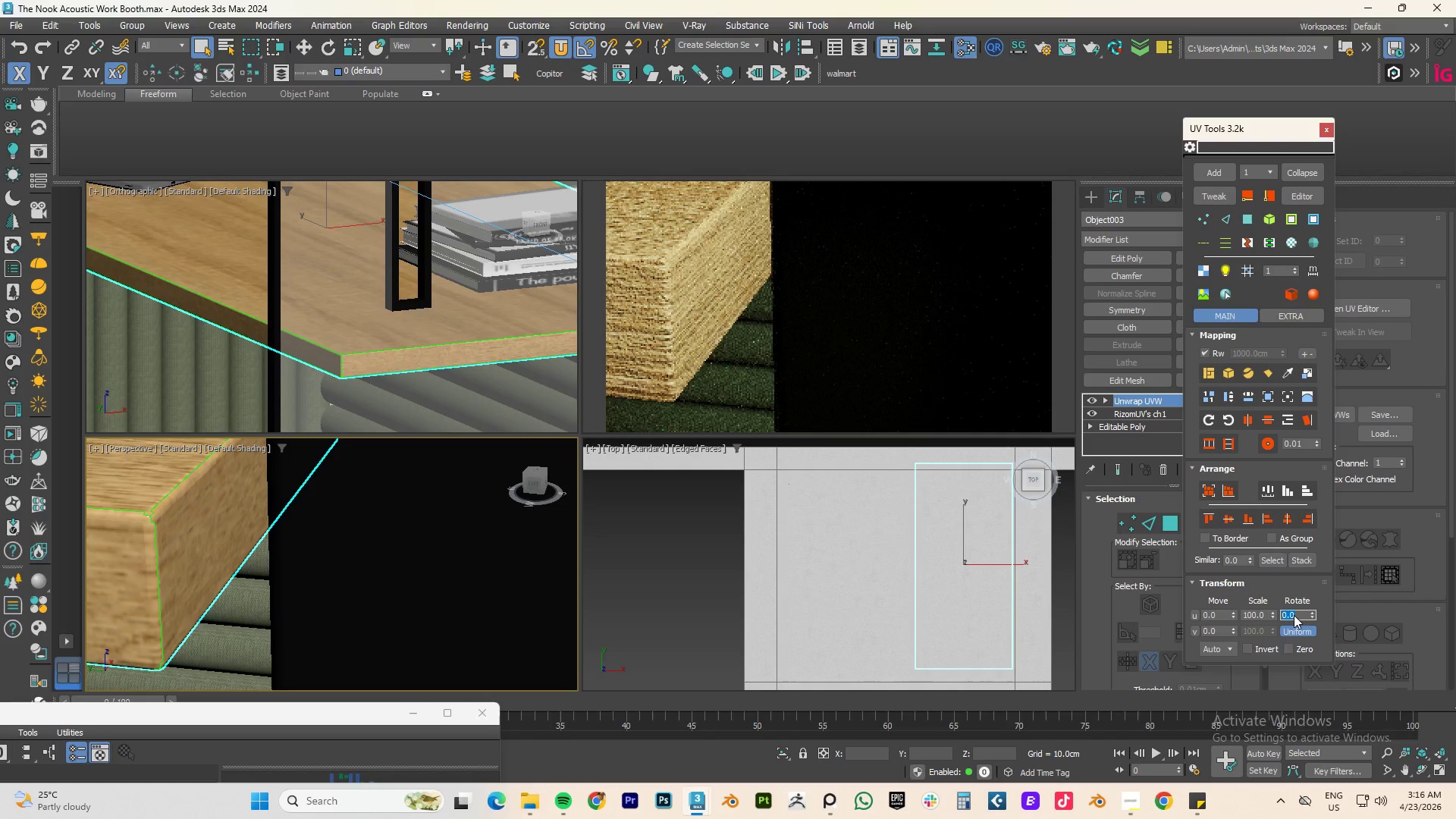 
key(Control+Z)
 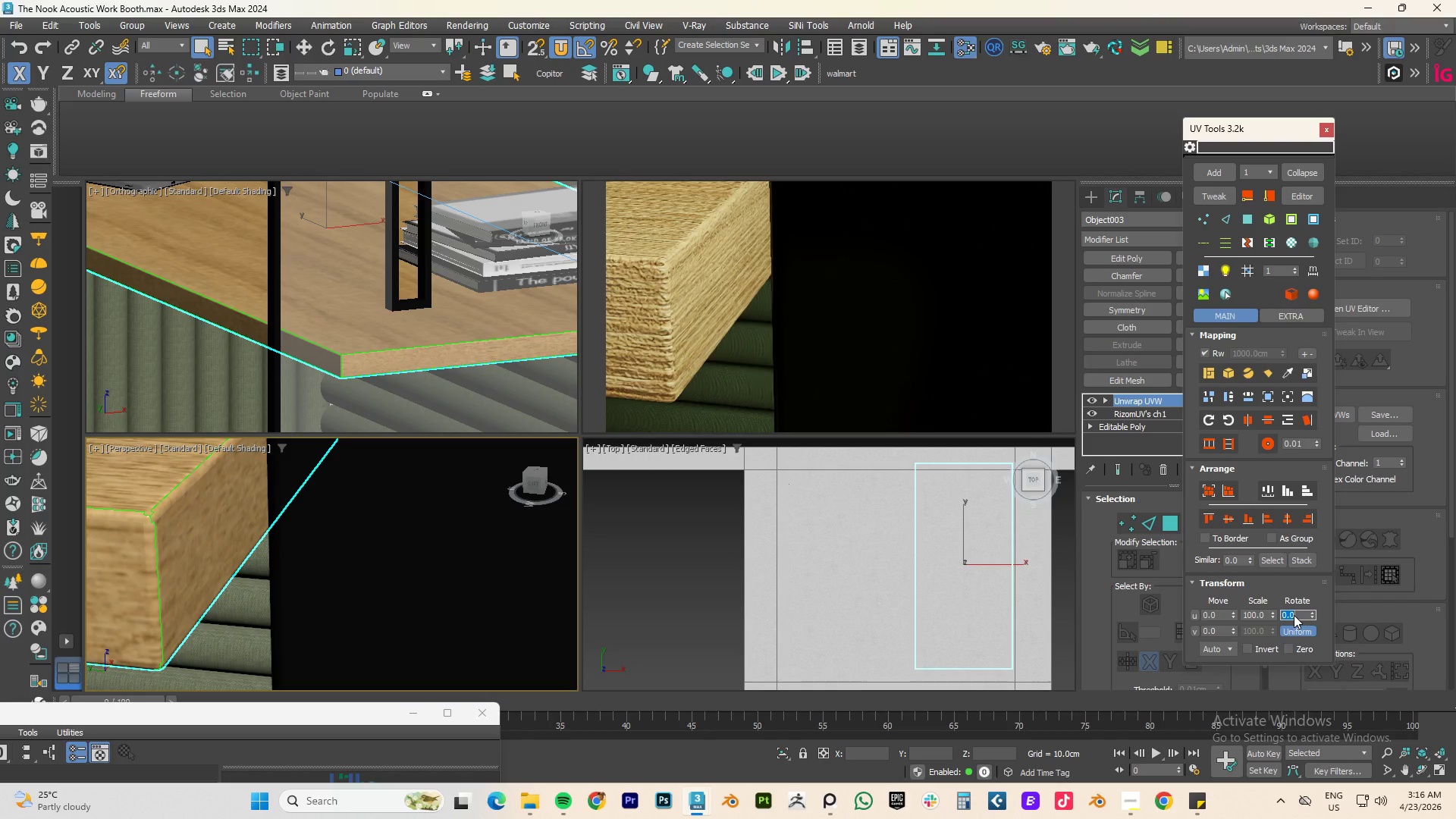 
key(Control+Z)
 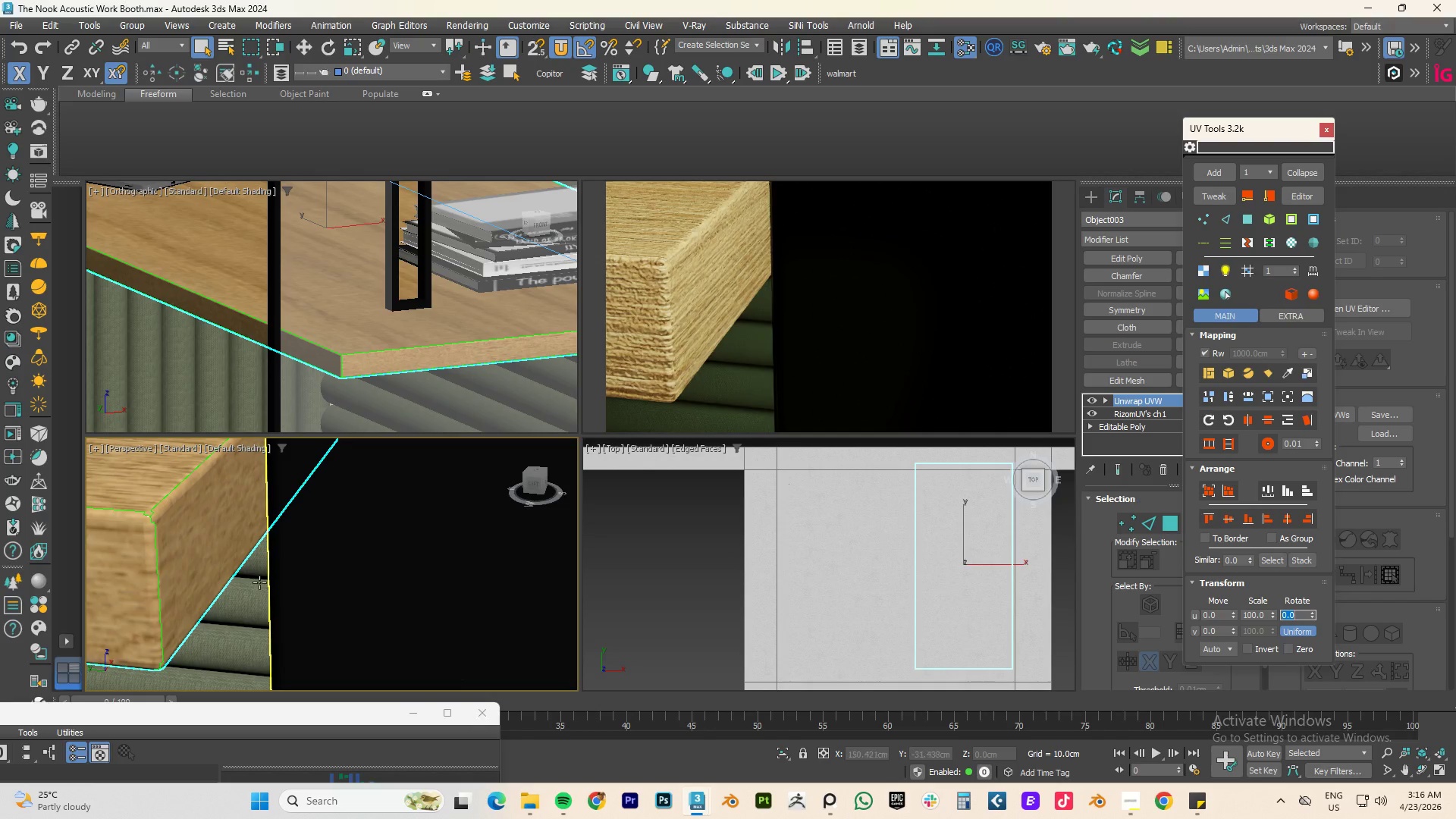 
scroll: coordinate [188, 553], scroll_direction: down, amount: 4.0
 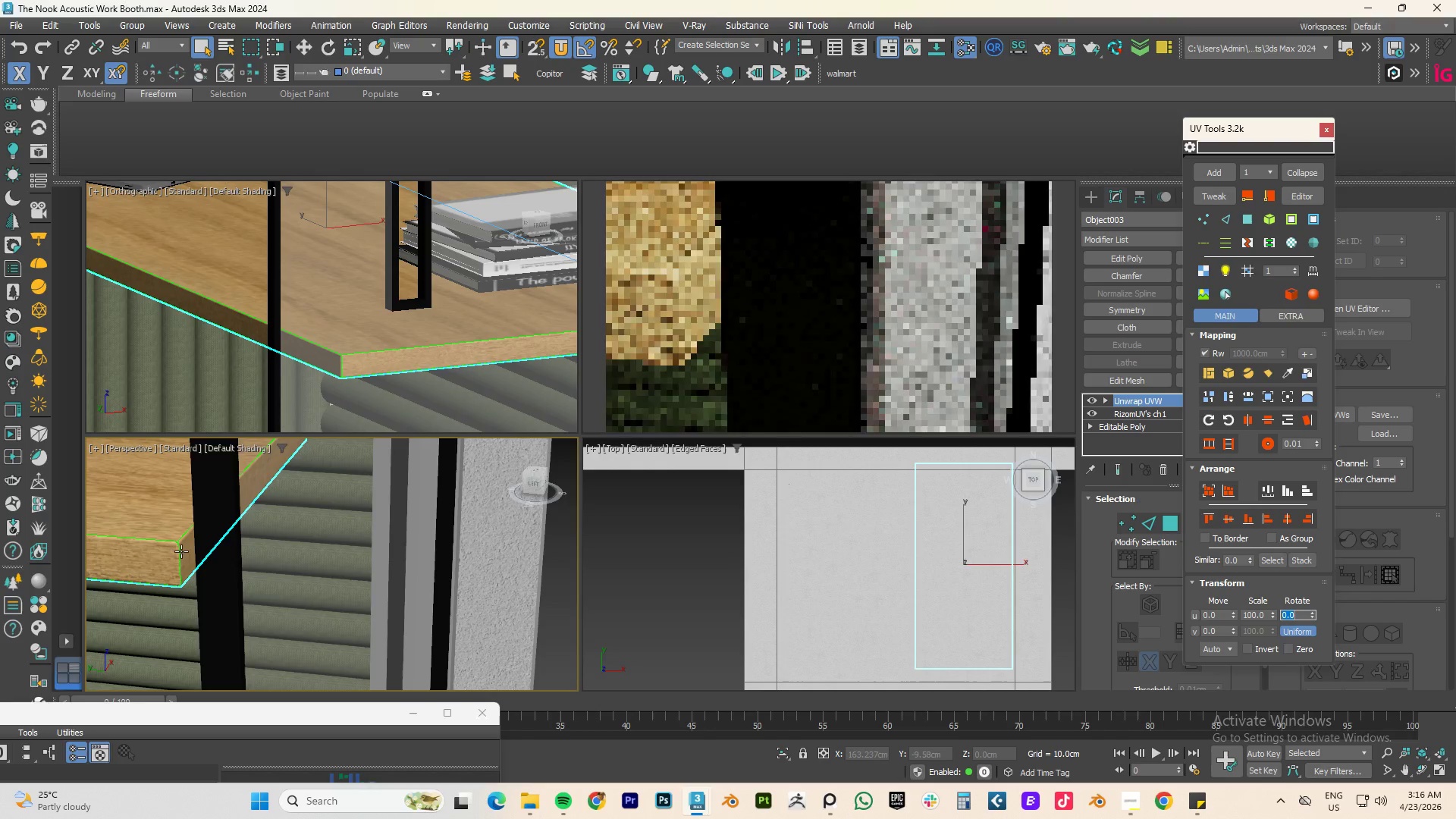 
left_click([196, 548])
 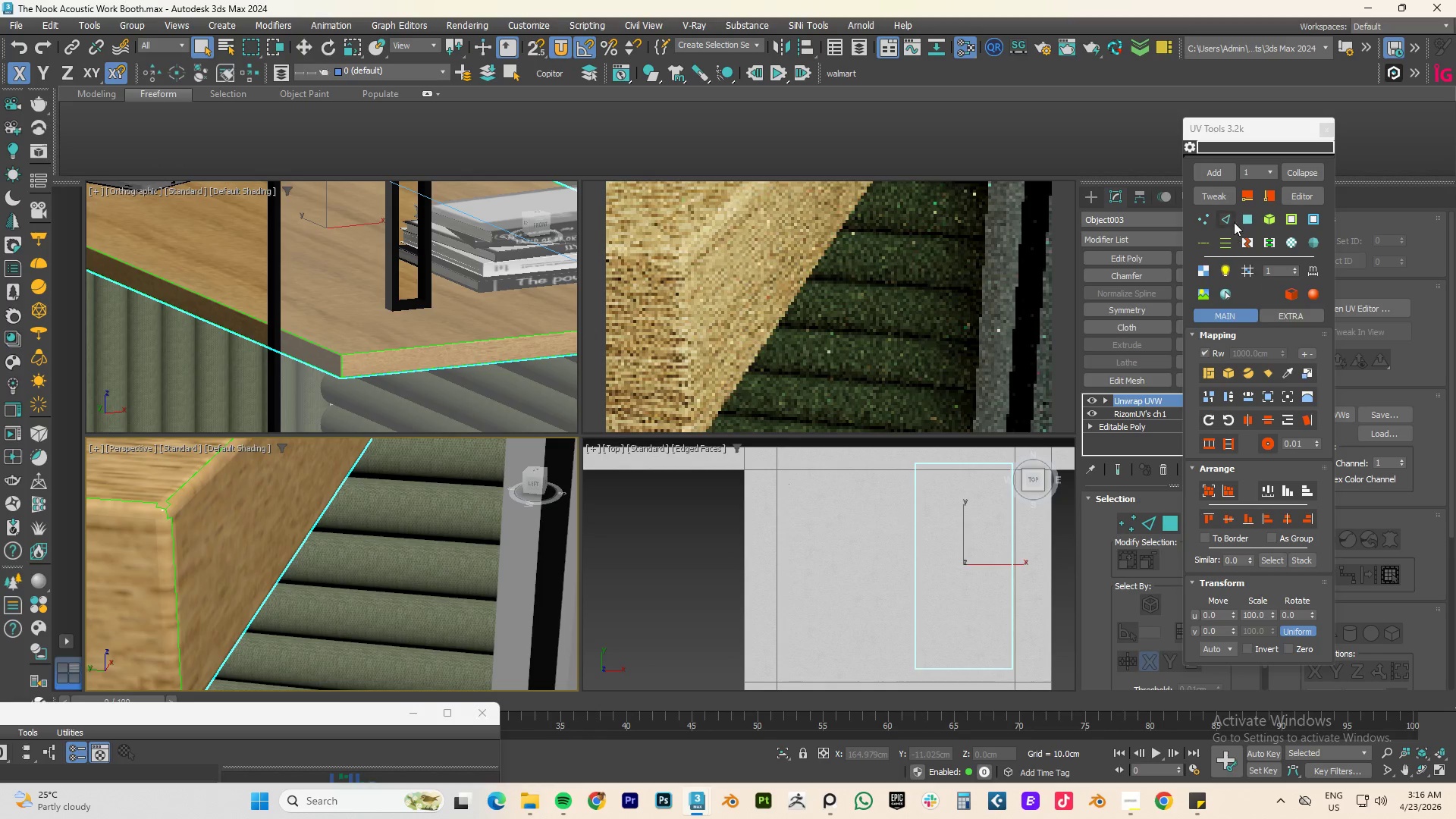 
scroll: coordinate [180, 551], scroll_direction: up, amount: 4.0
 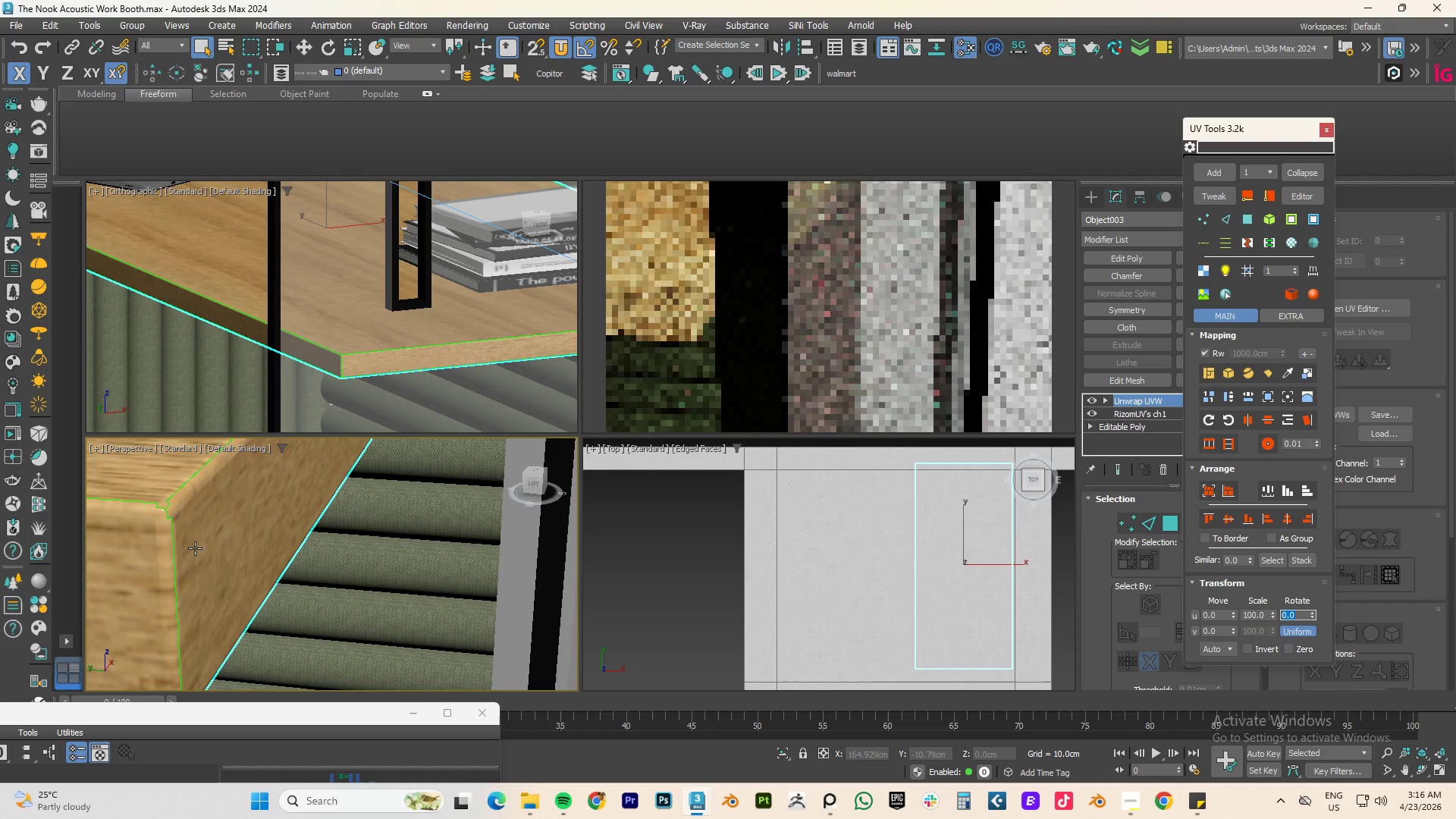 
left_click([1220, 193])
 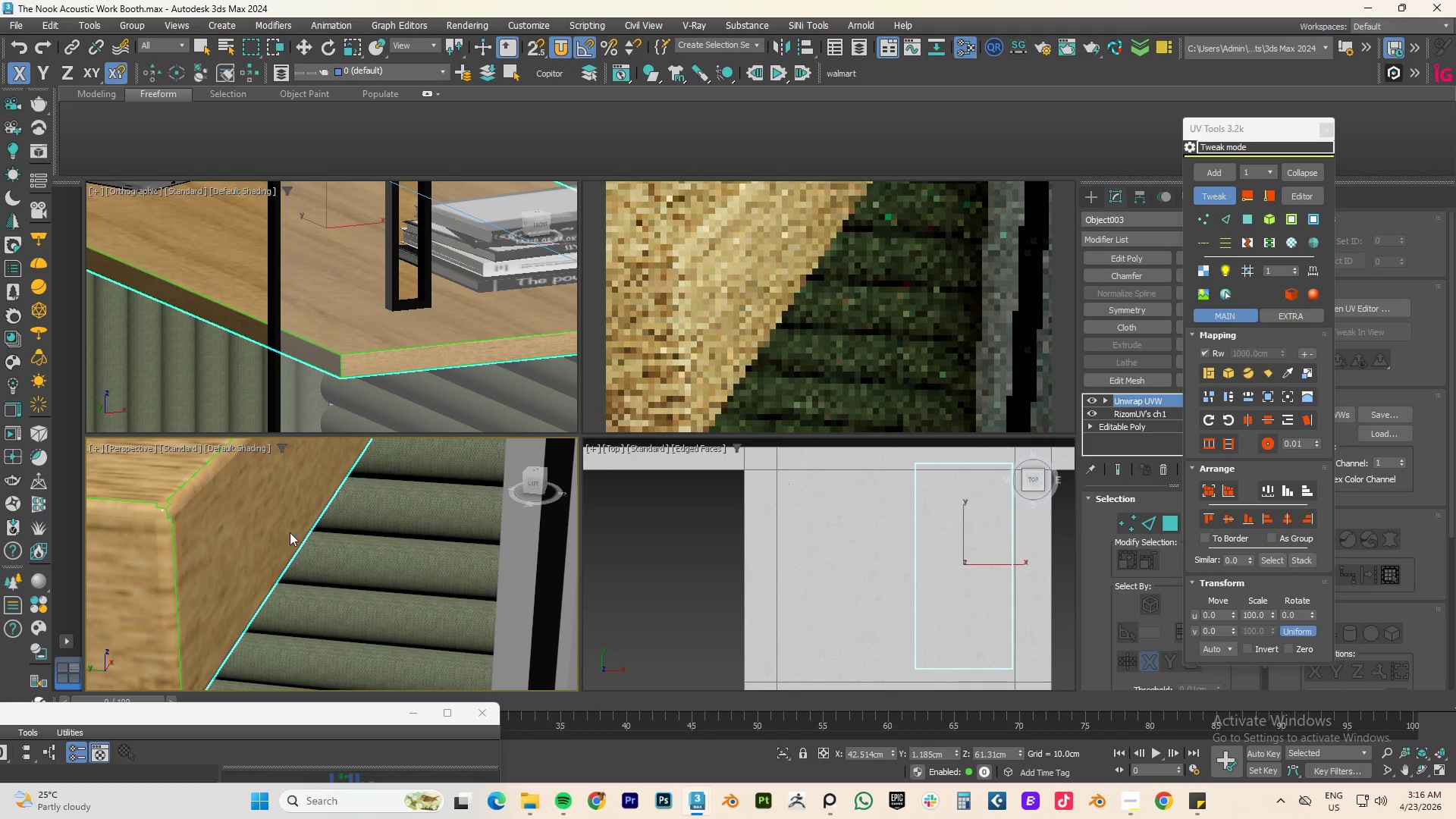 
left_click_drag(start_coordinate=[262, 541], to_coordinate=[303, 504])
 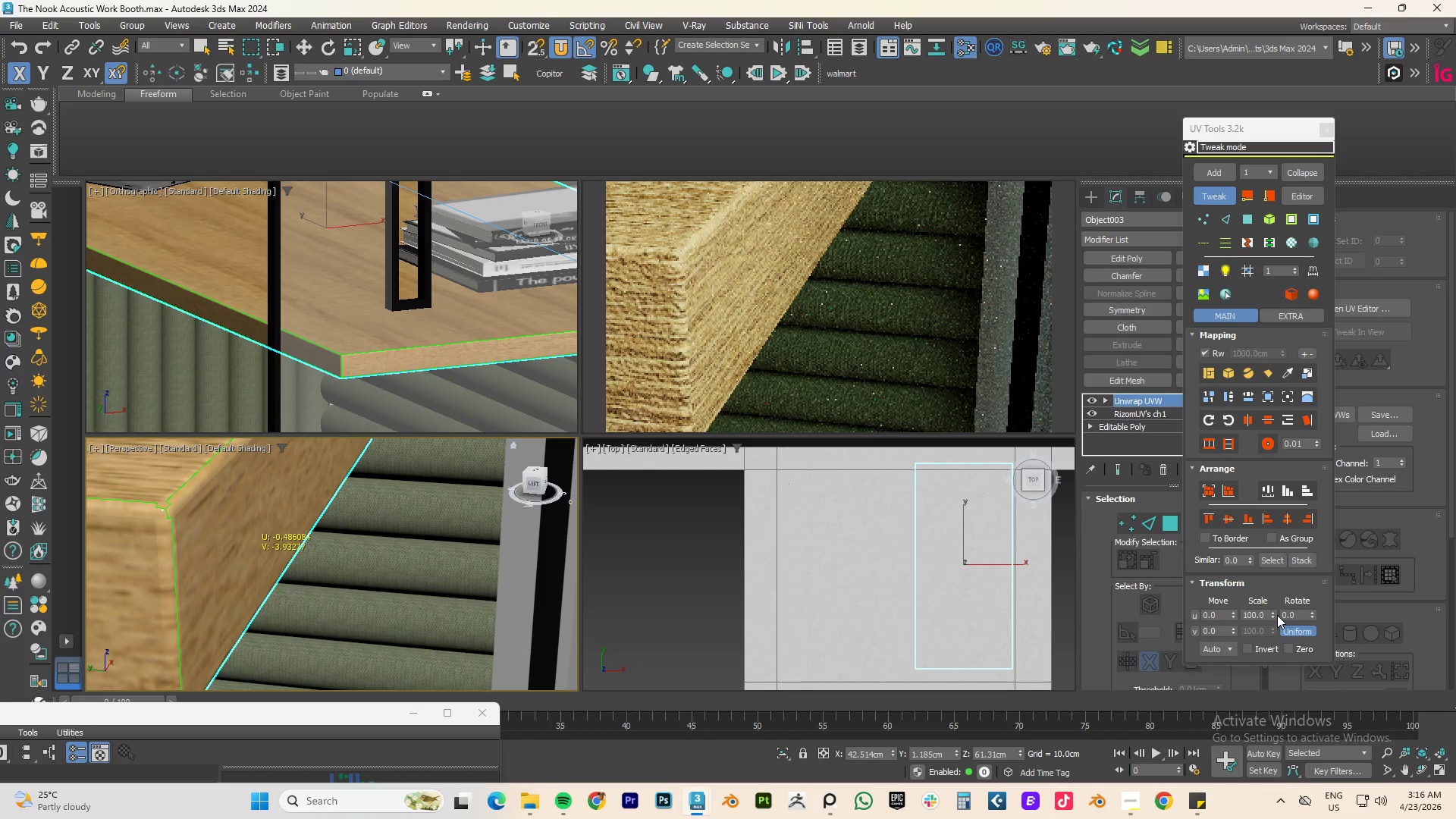 
left_click_drag(start_coordinate=[1272, 613], to_coordinate=[1310, 393])
 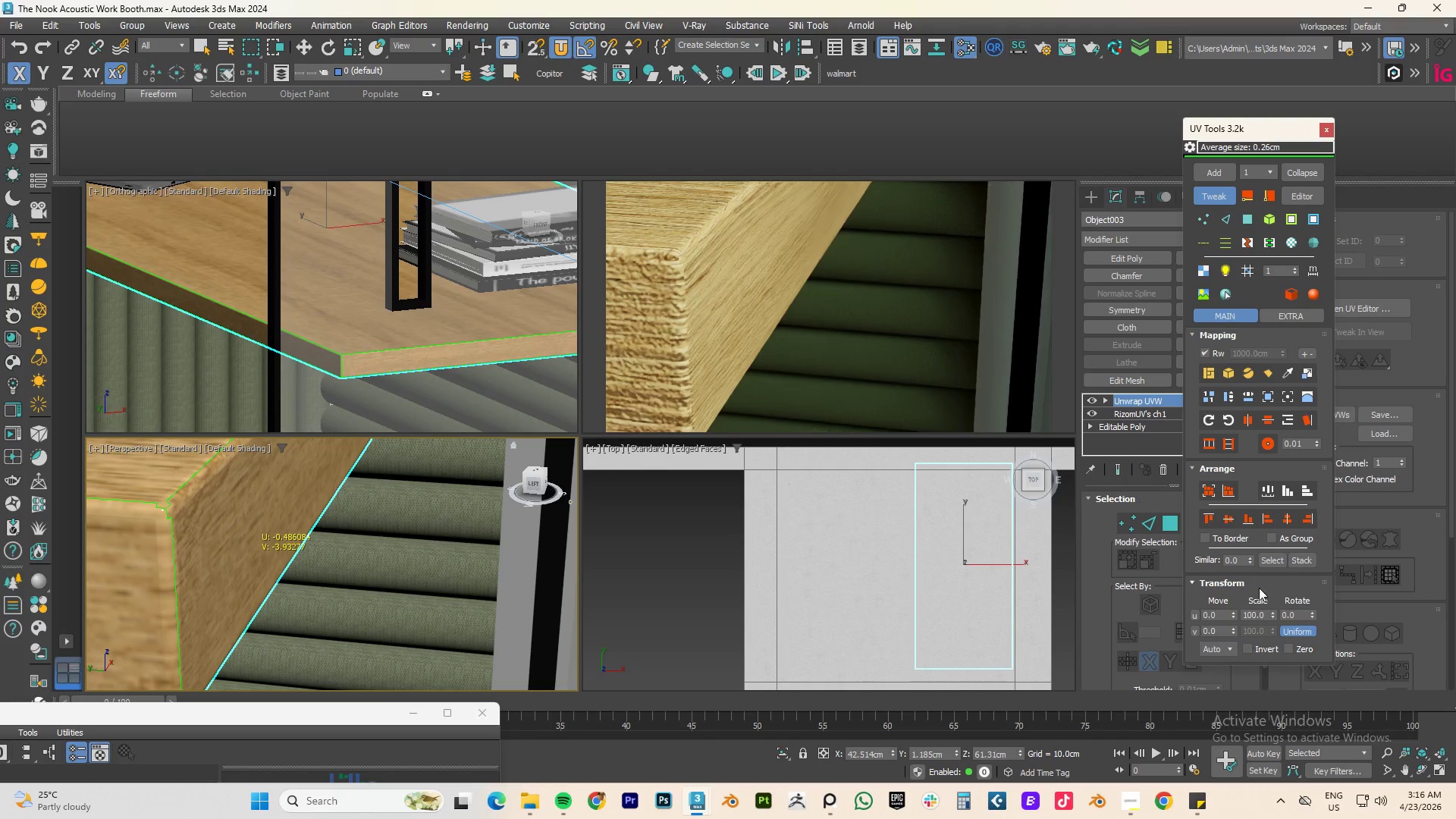 
scroll: coordinate [236, 500], scroll_direction: down, amount: 3.0
 